 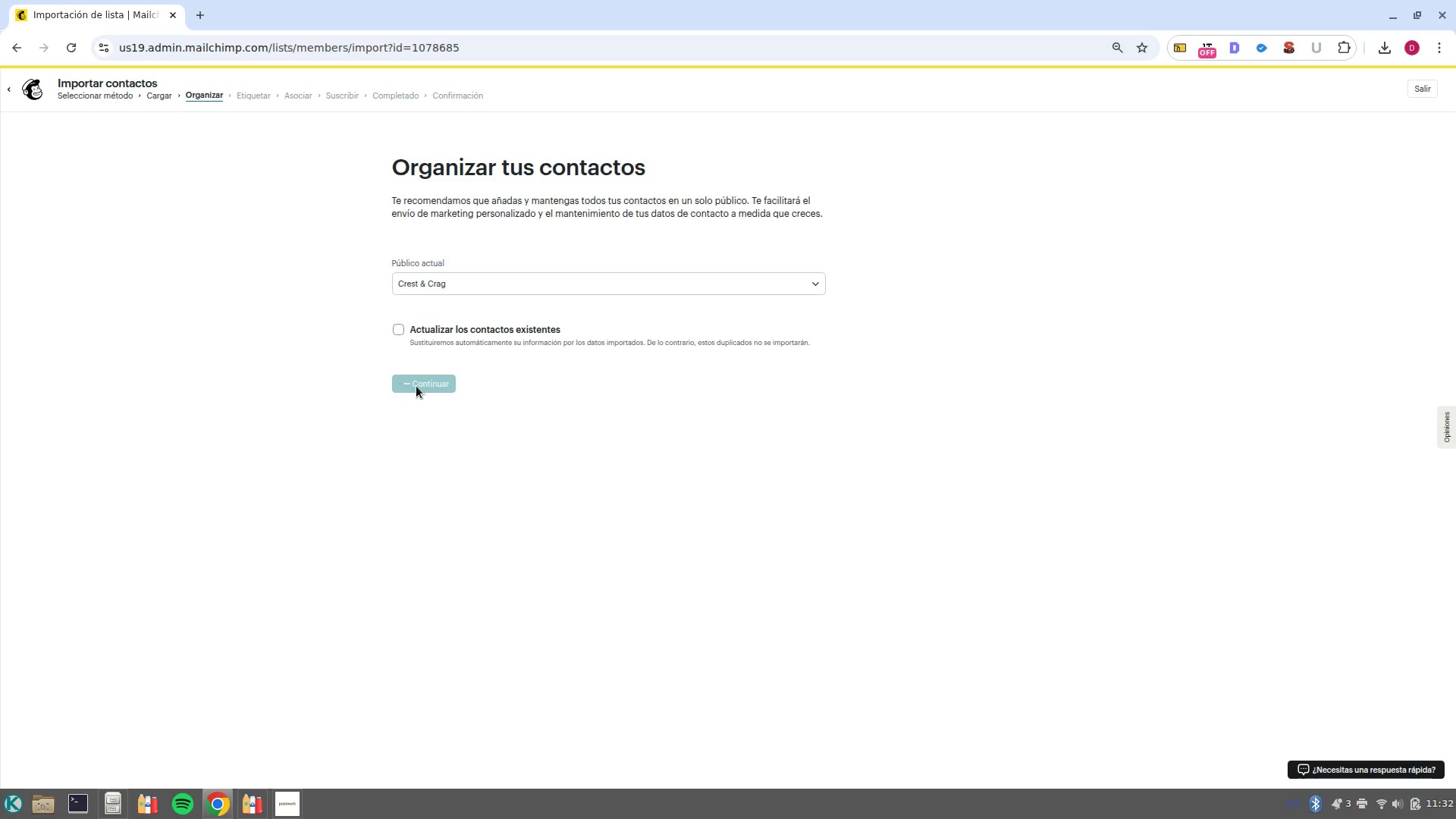 
left_click([534, 304])
 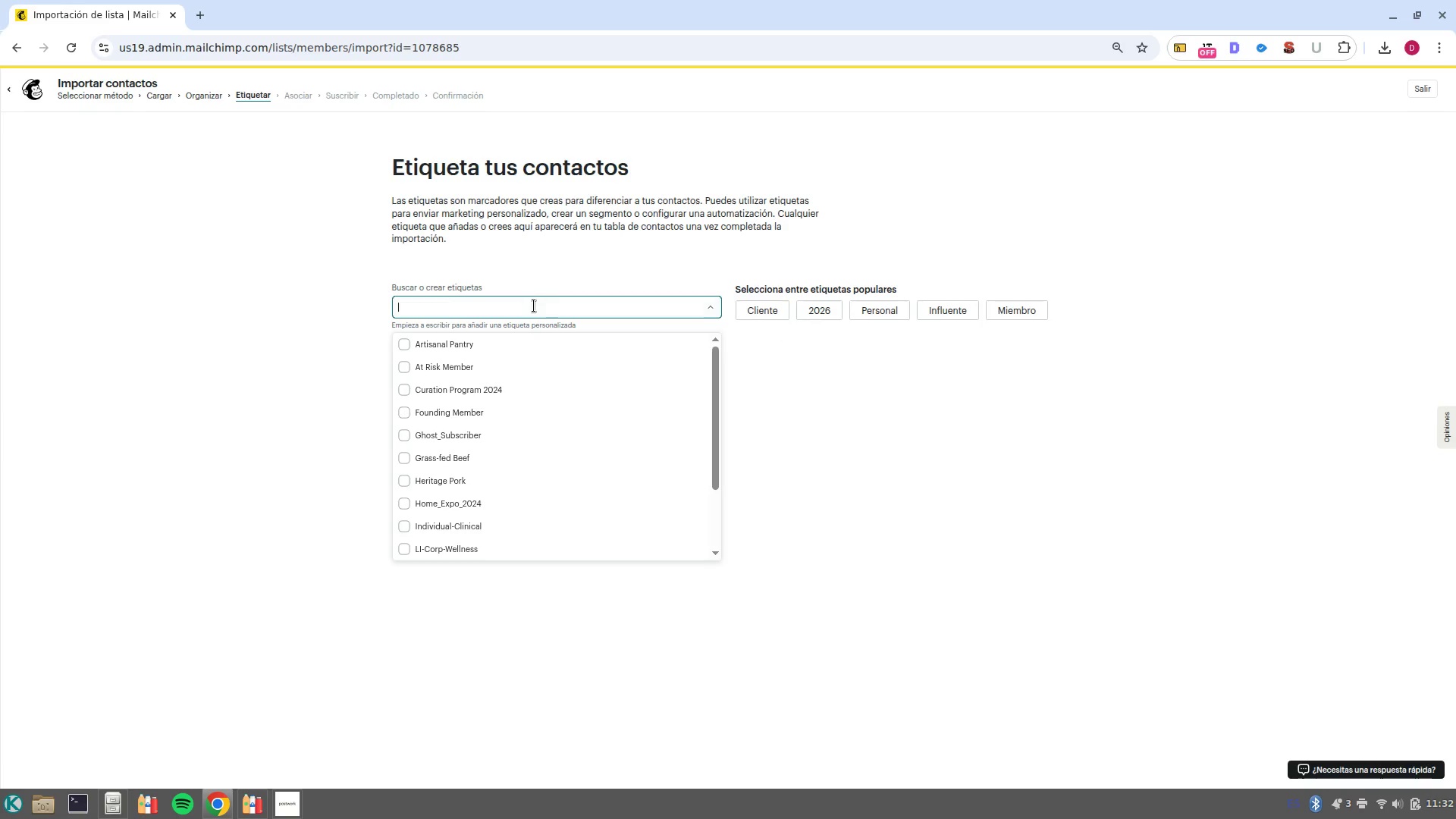 
key(Control+V)
 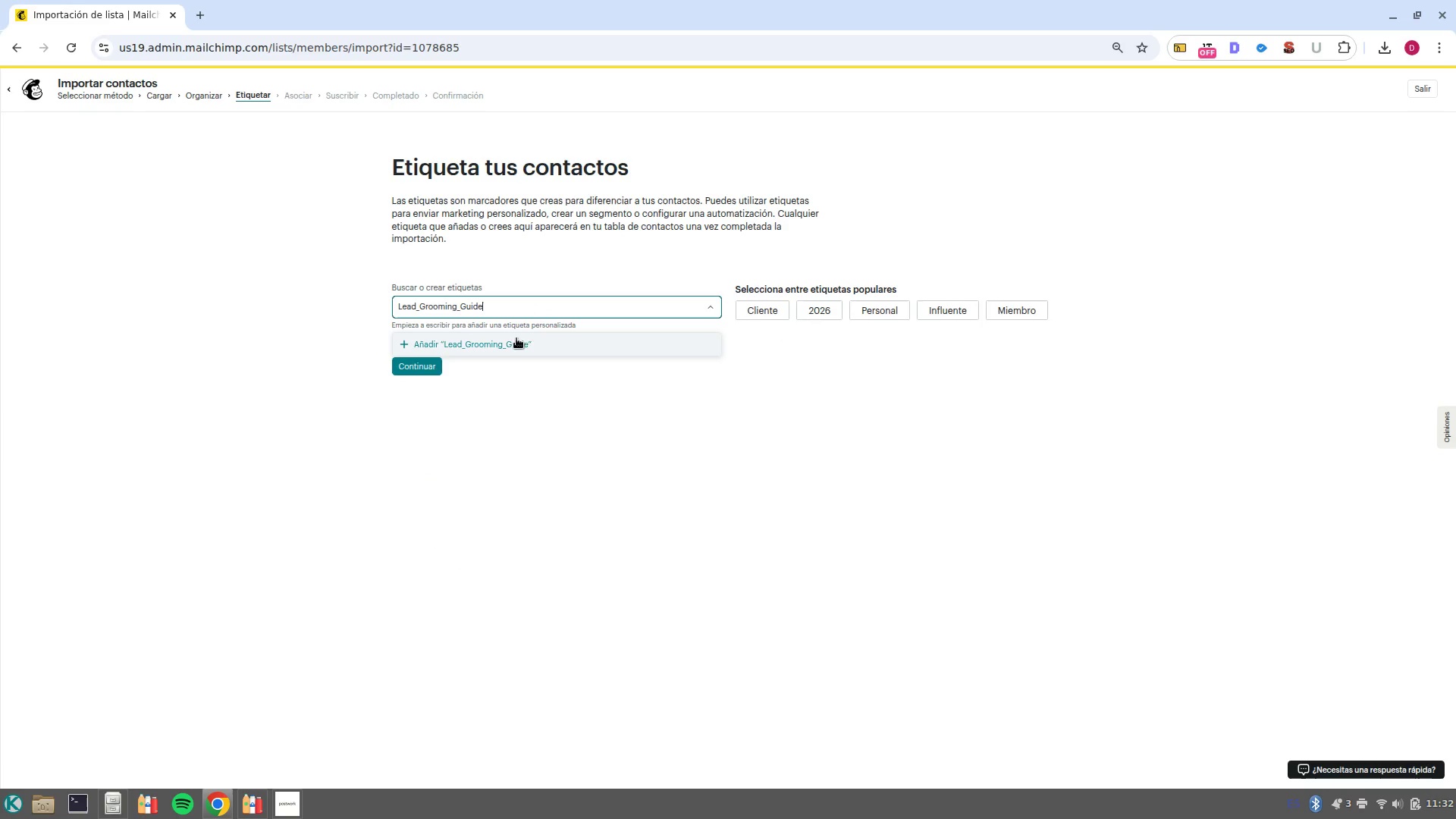 
left_click([516, 350])
 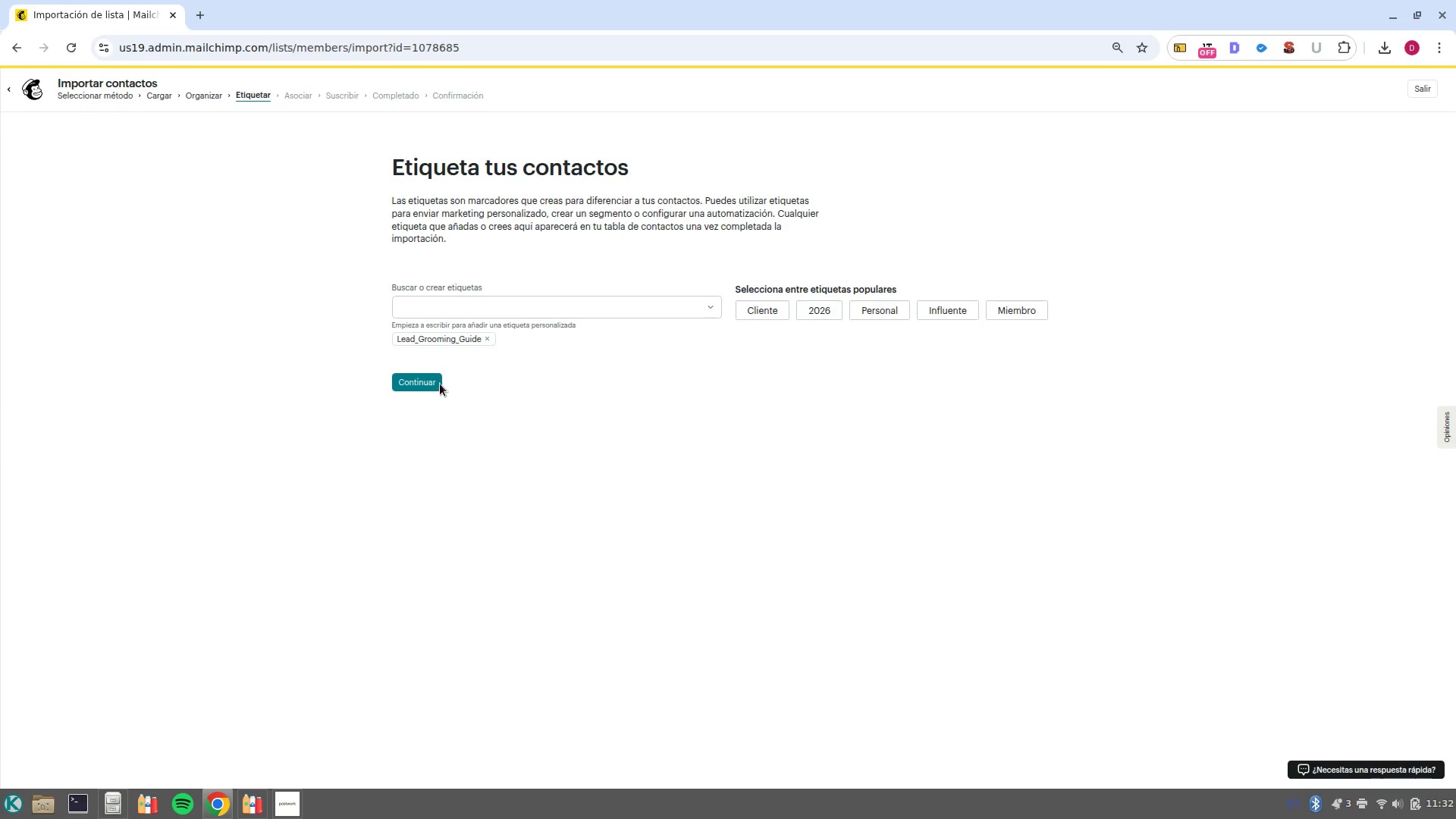 
left_click([428, 389])
 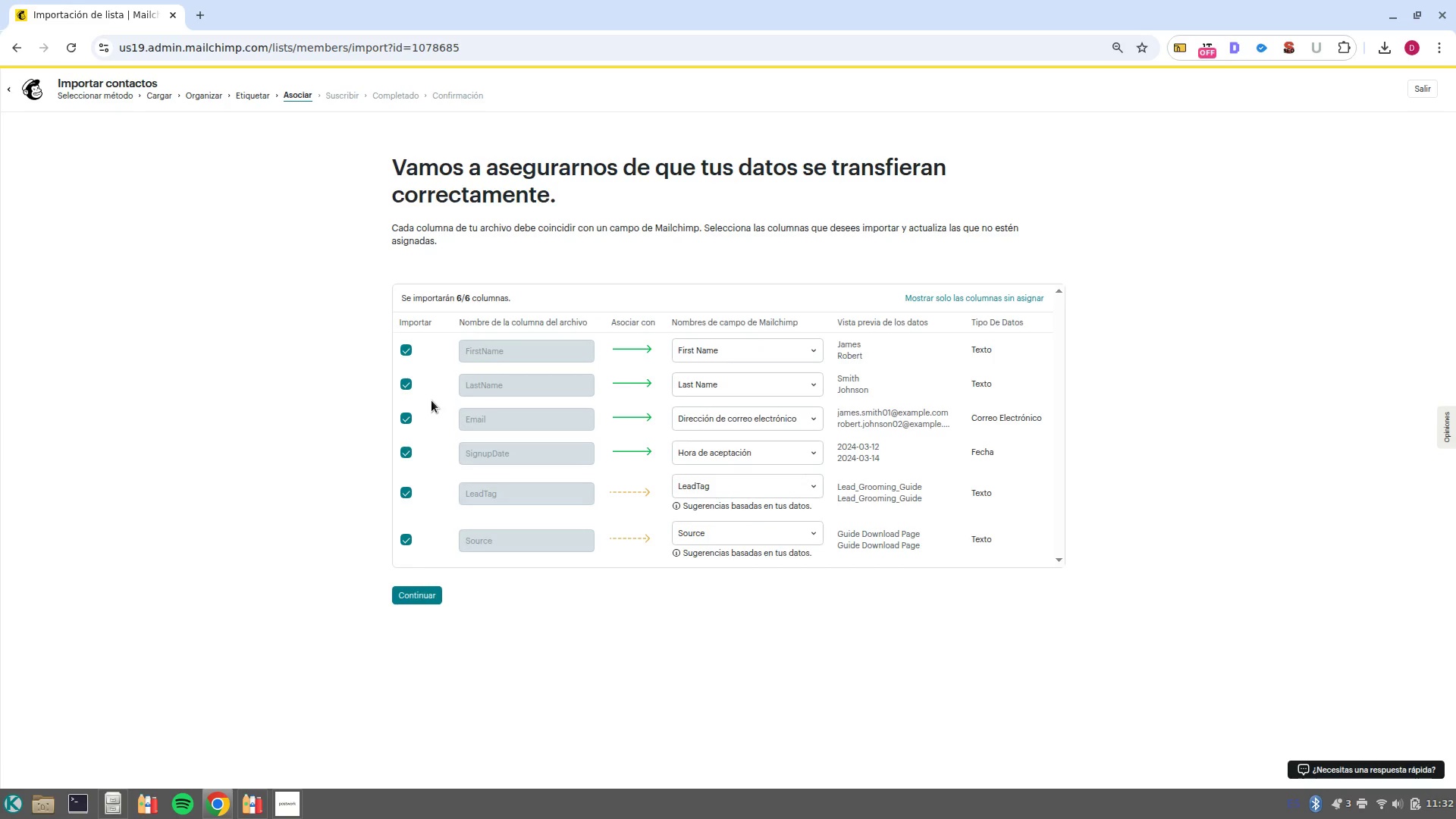 
left_click([769, 491])
 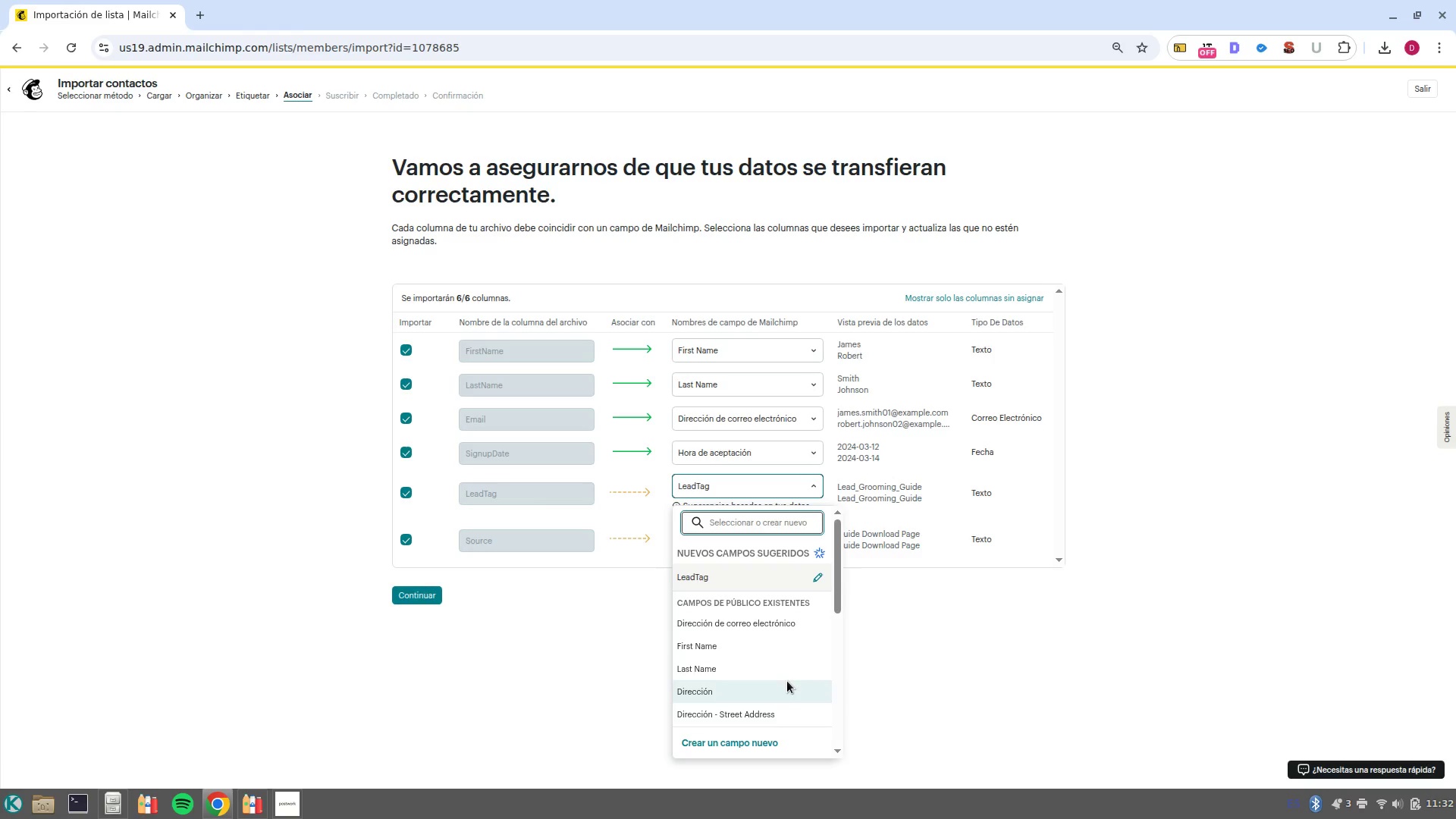 
scroll: coordinate [780, 659], scroll_direction: down, amount: 5.0
 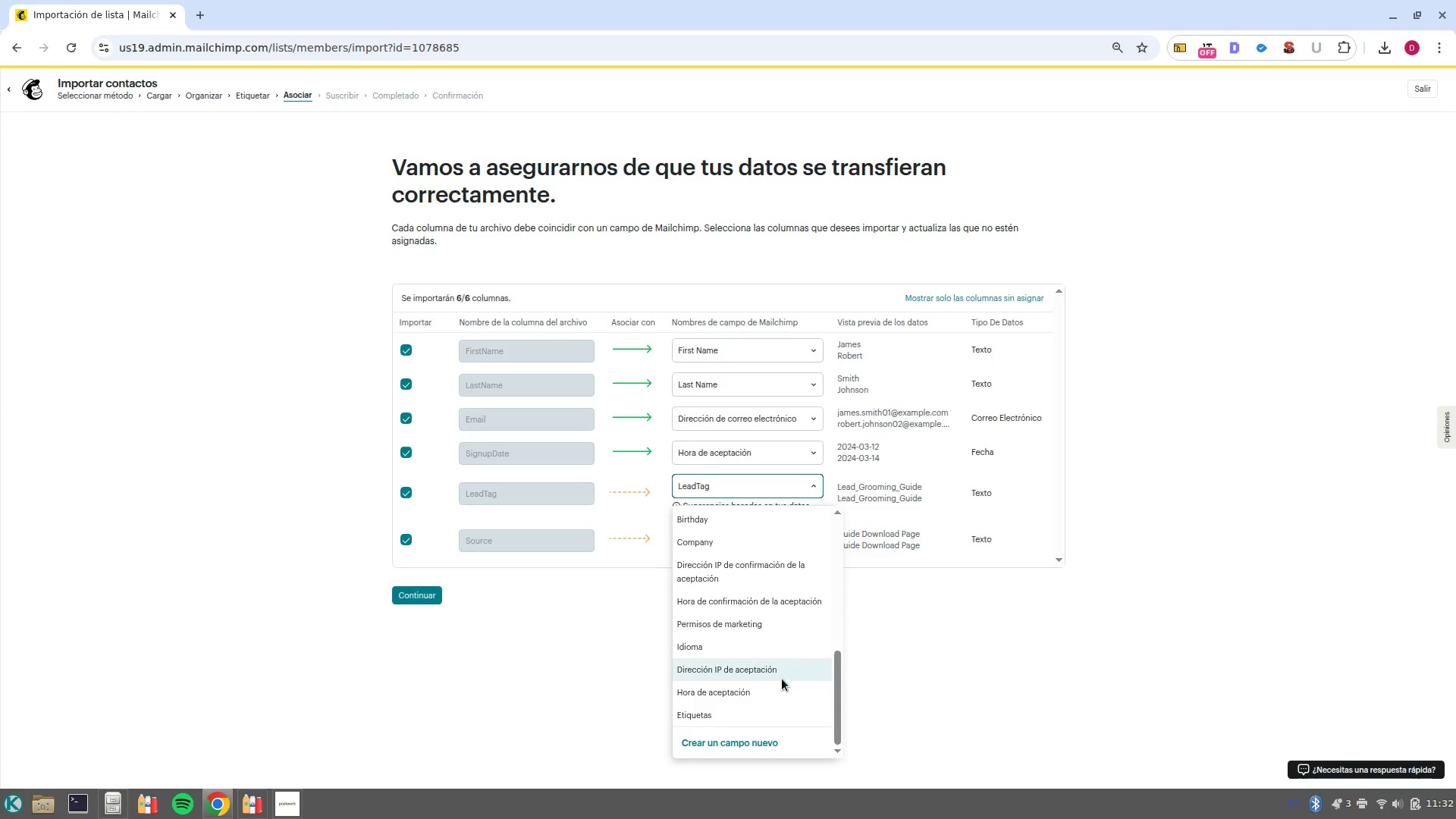 
left_click([789, 712])
 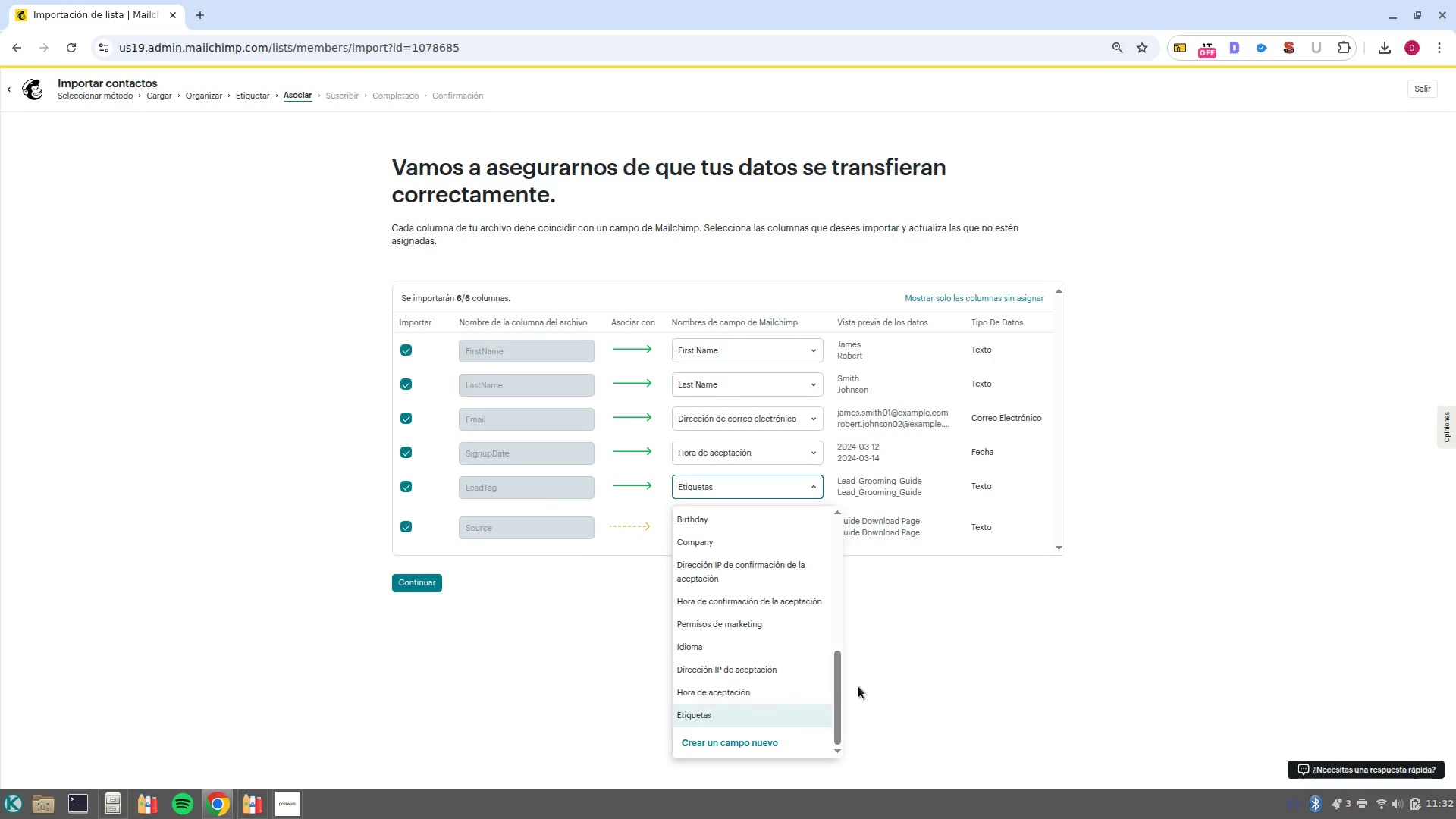 
left_click([896, 688])
 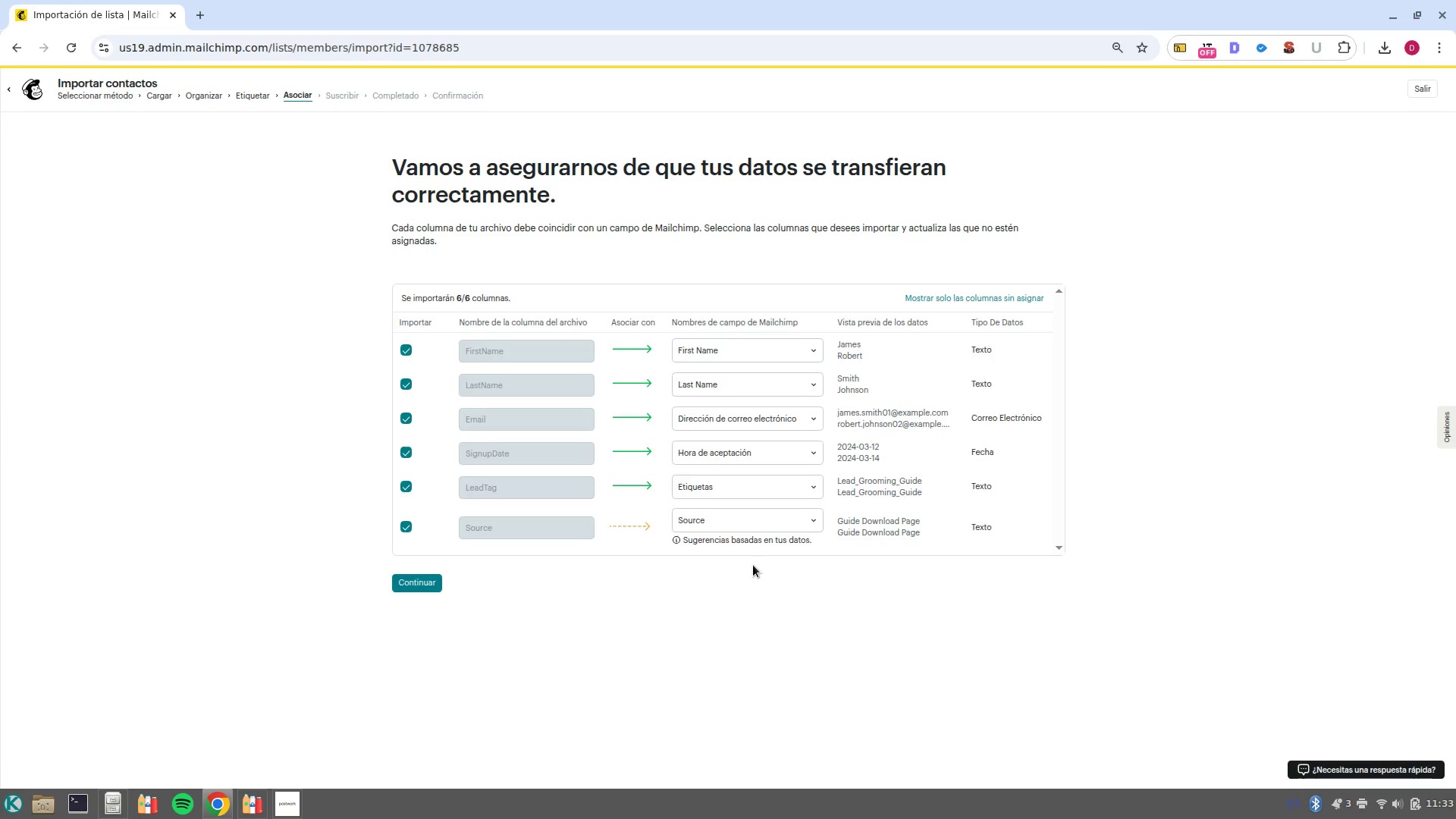 
wait(62.44)
 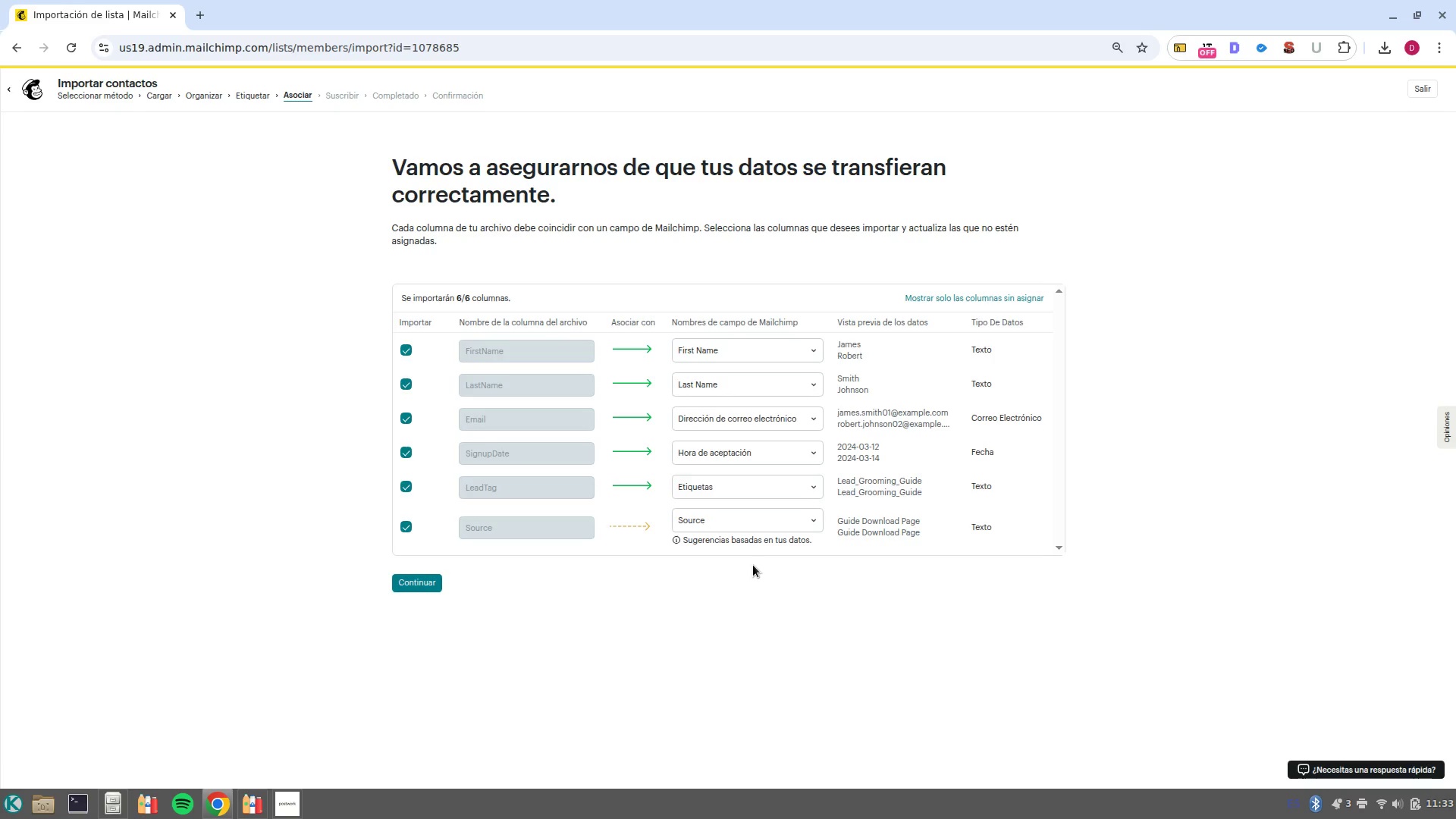 
left_click([783, 524])
 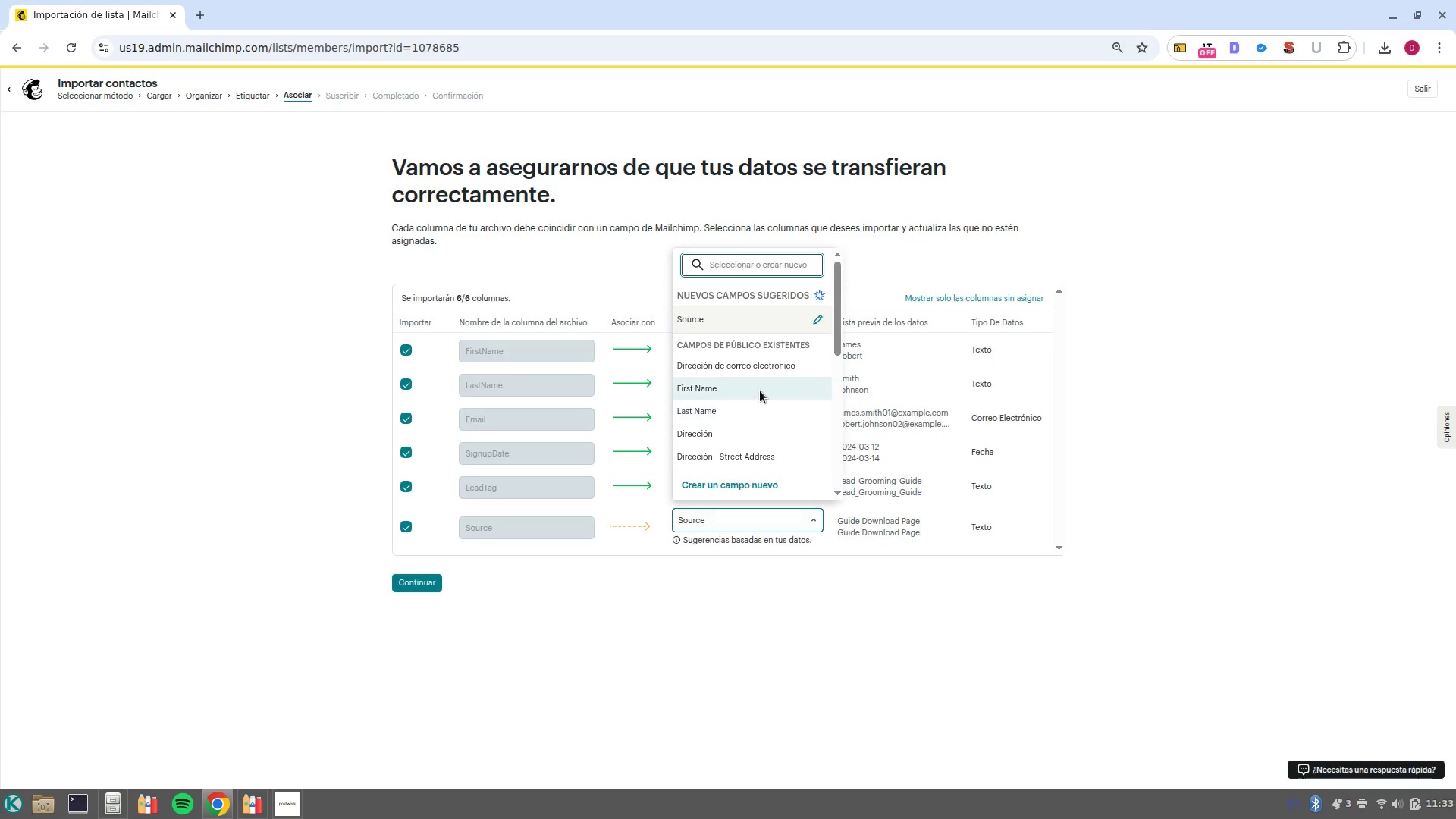 
scroll: coordinate [768, 434], scroll_direction: down, amount: 7.0
 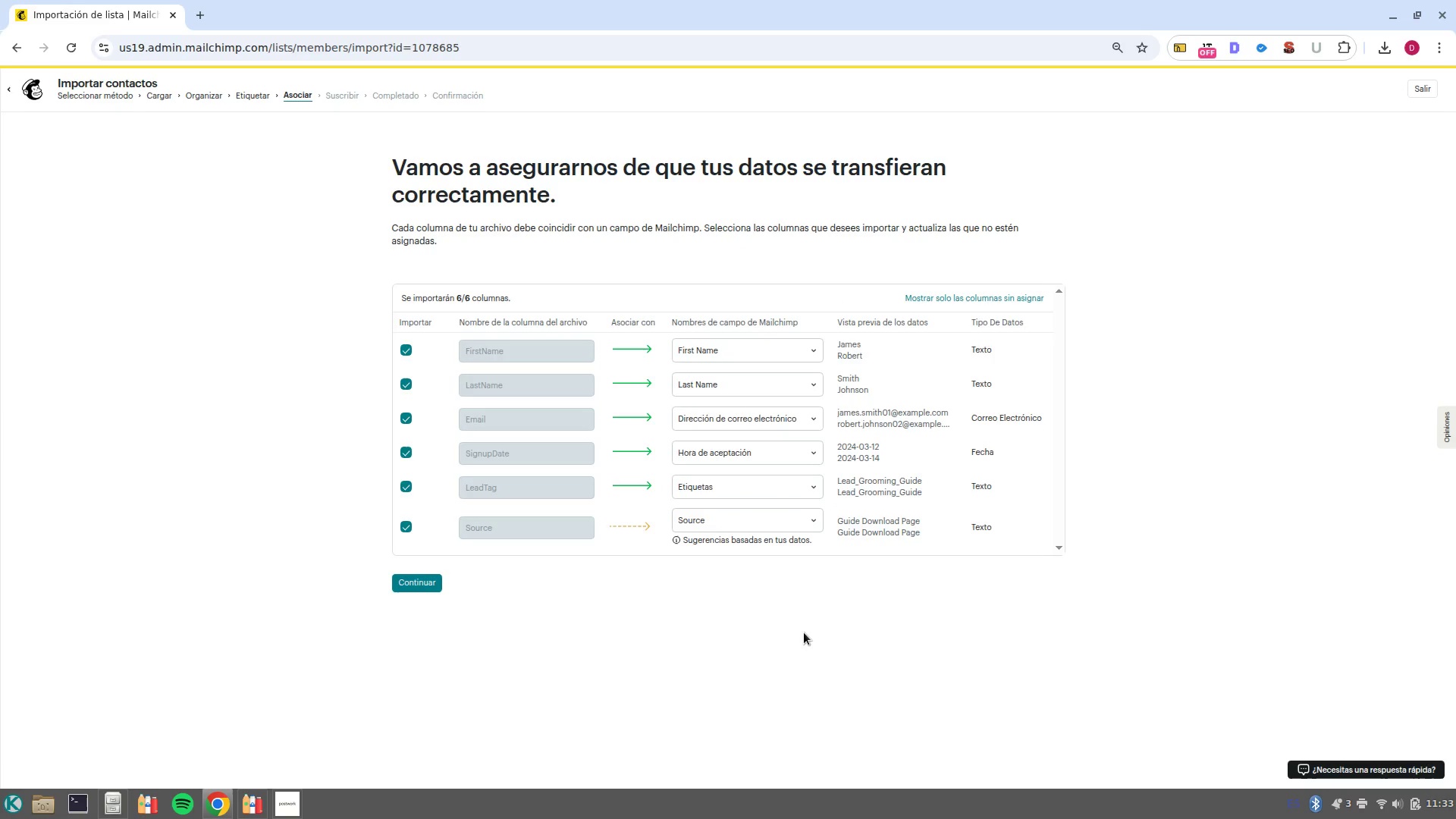 
wait(8.28)
 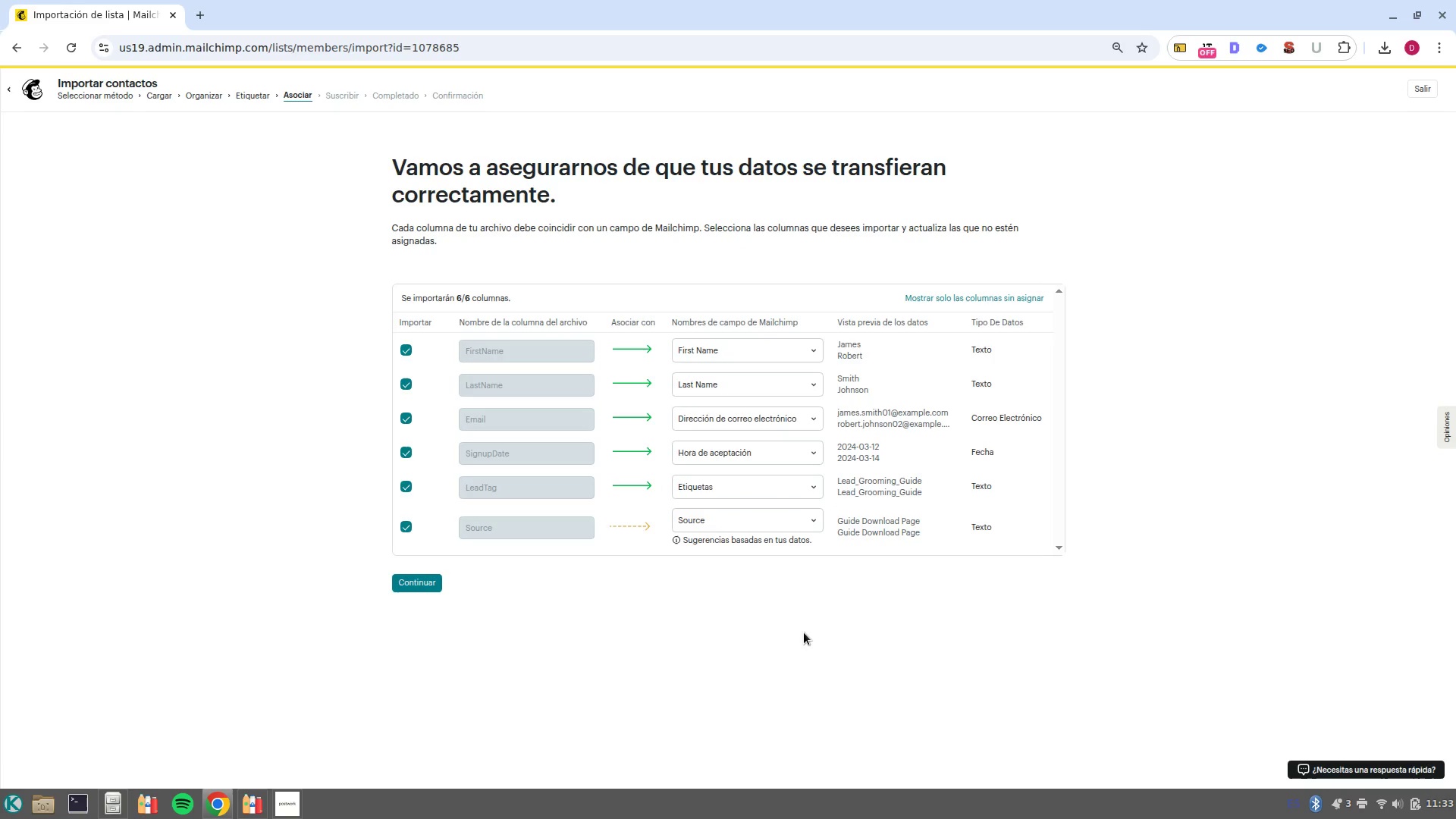 
left_click([816, 455])
 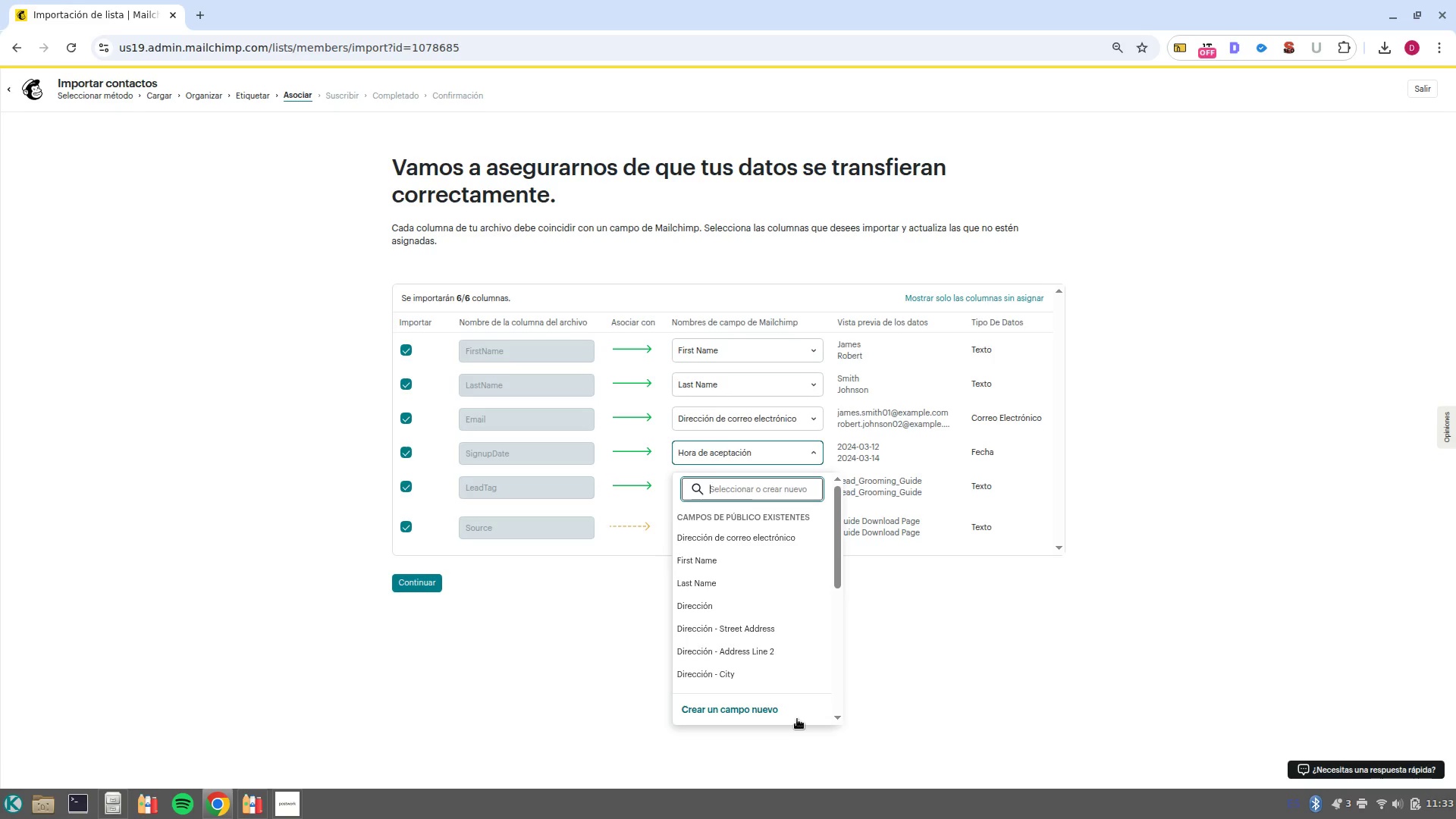 
left_click([797, 719])
 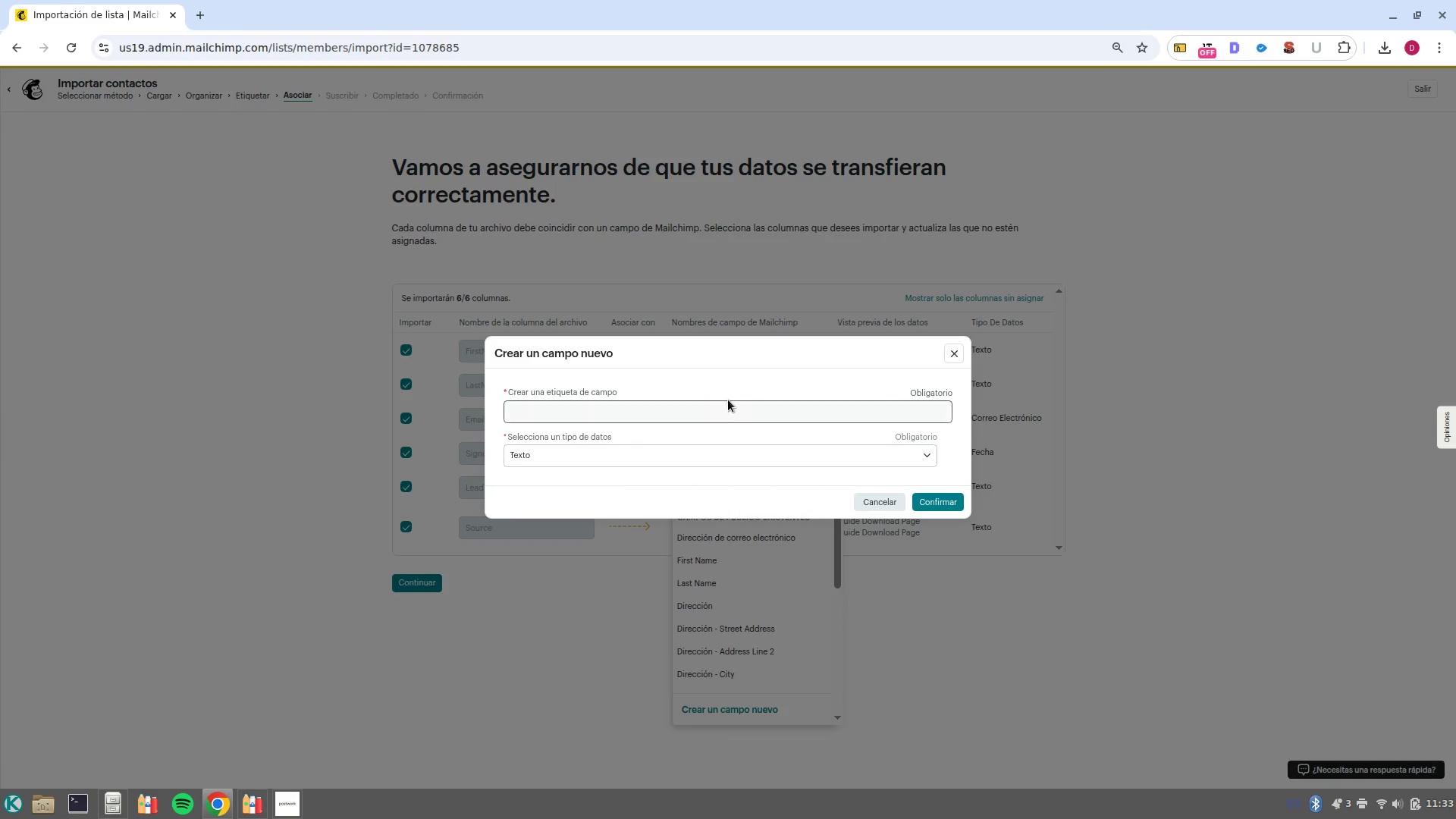 
double_click([726, 406])
 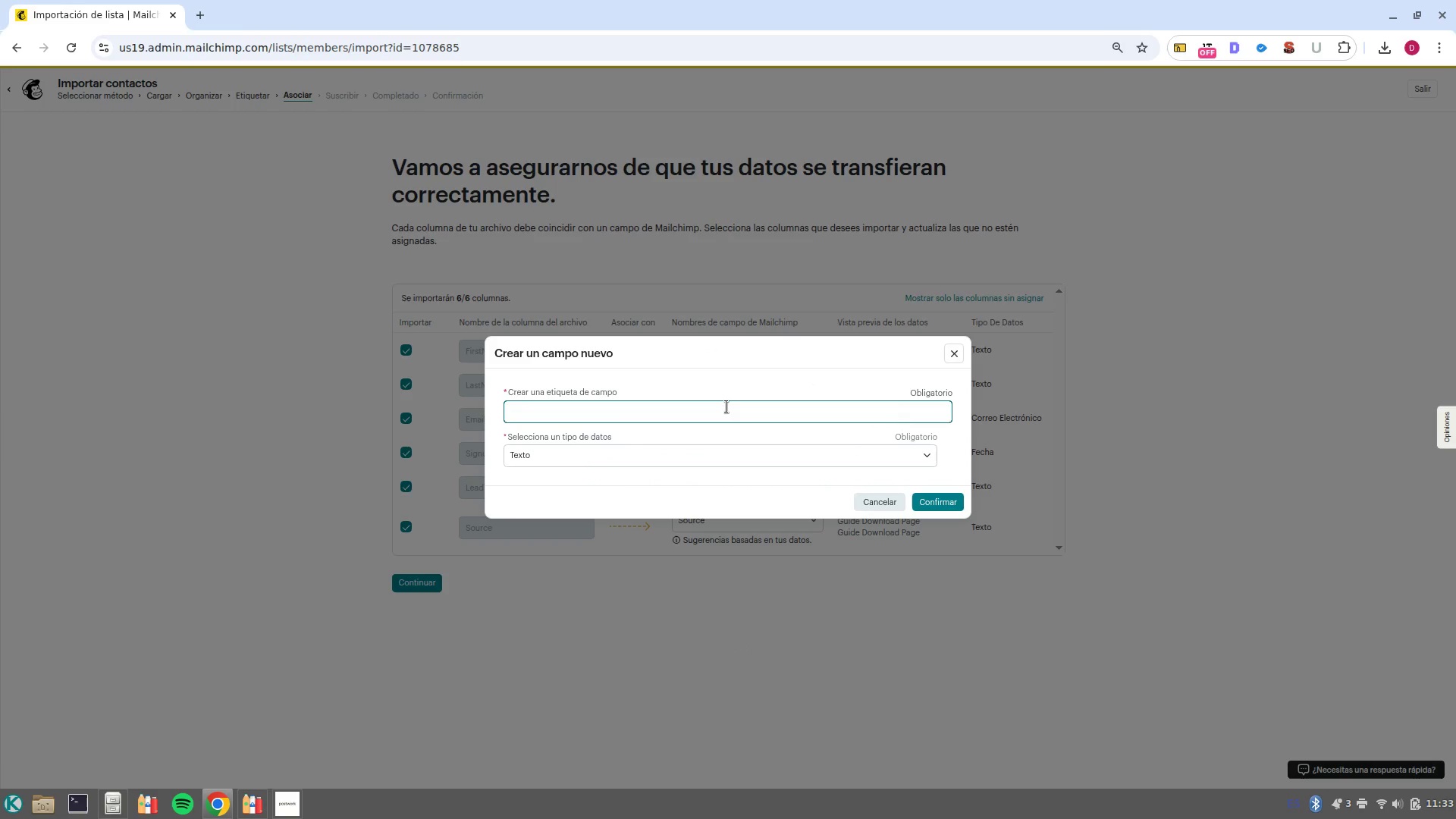 
type(Sifn)
key(Backspace)
key(Backspace)
type(gnupDate)
 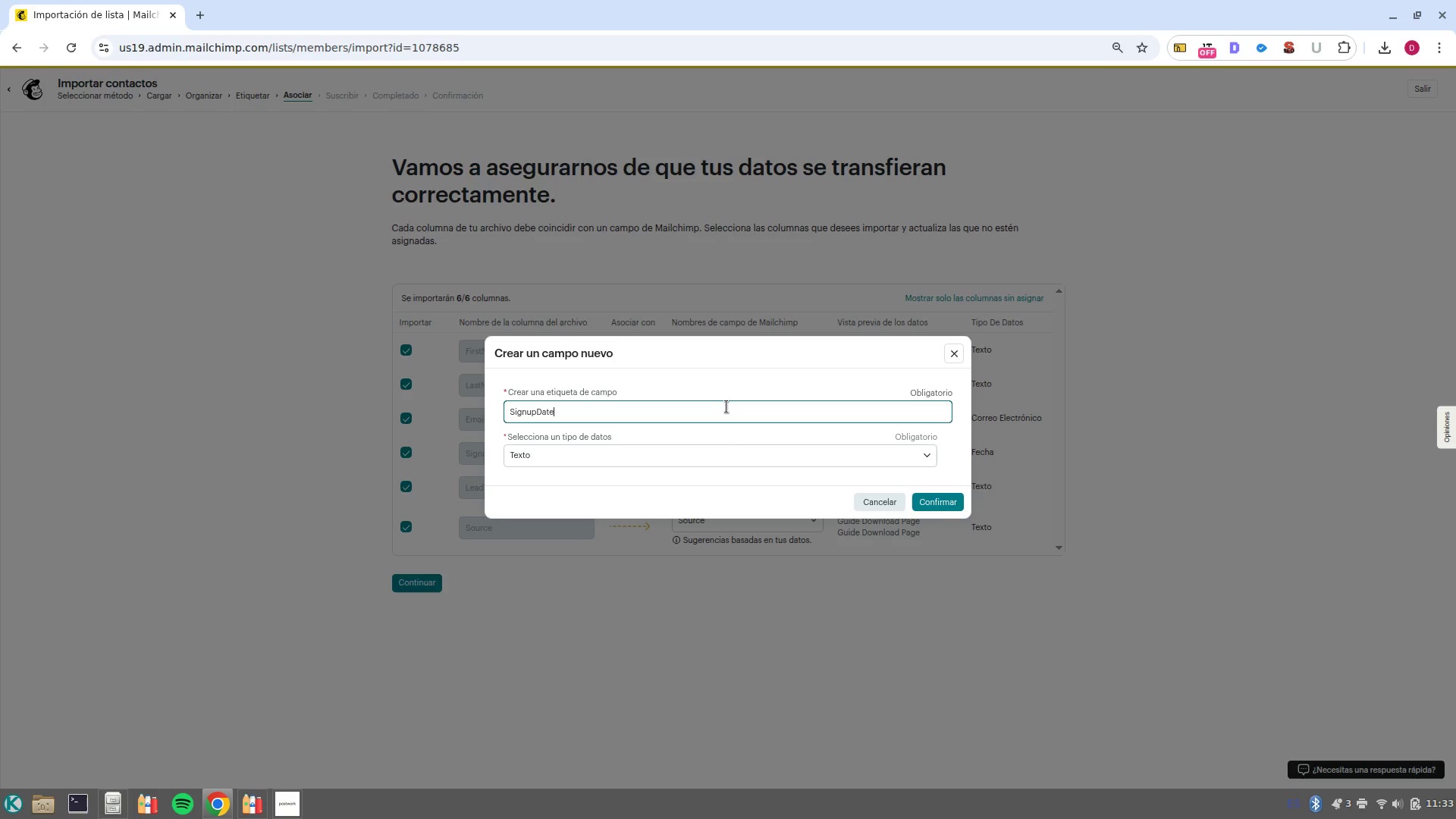 
key(Control+ArrowLeft)
 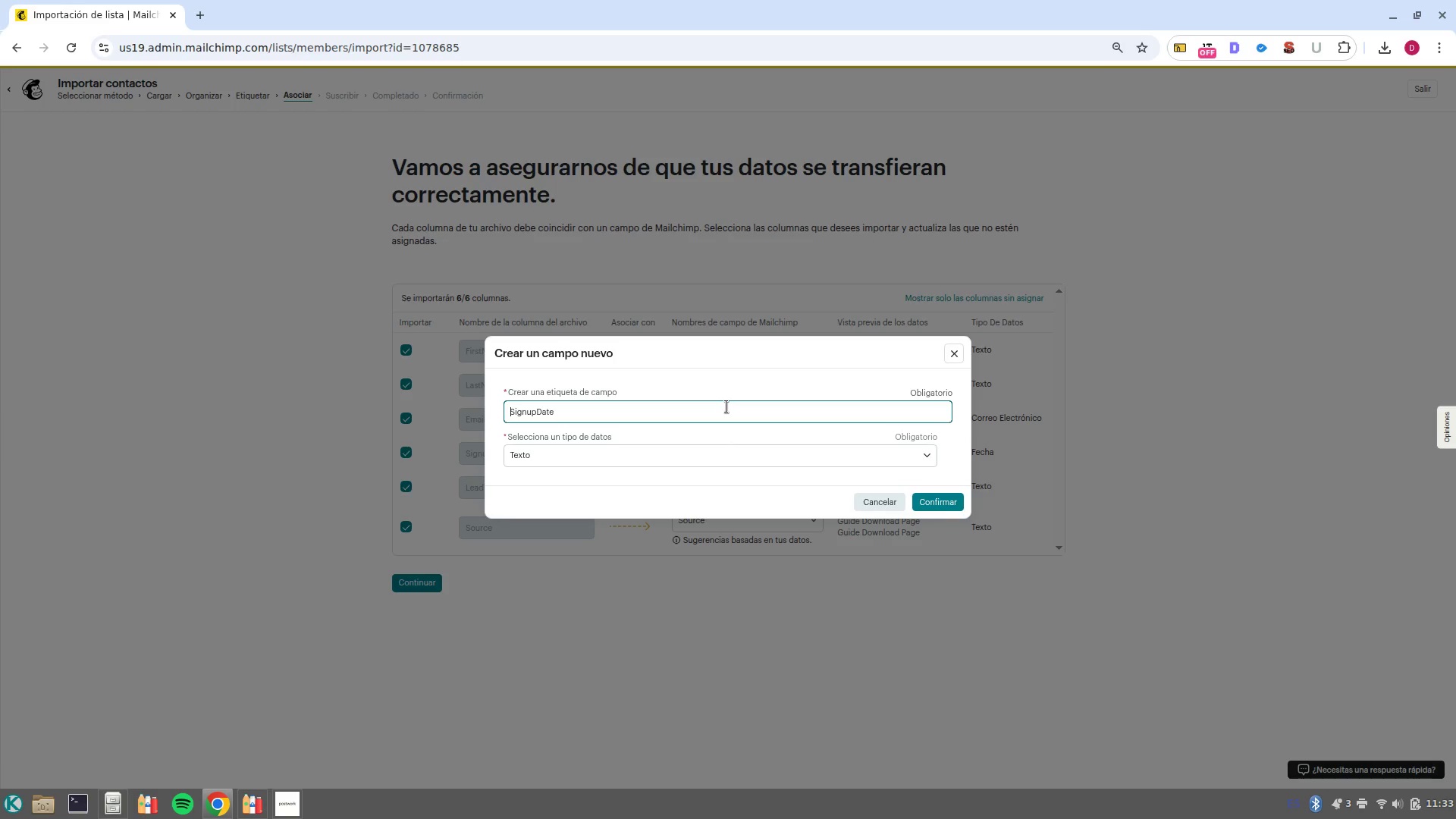 
key(ArrowRight)
 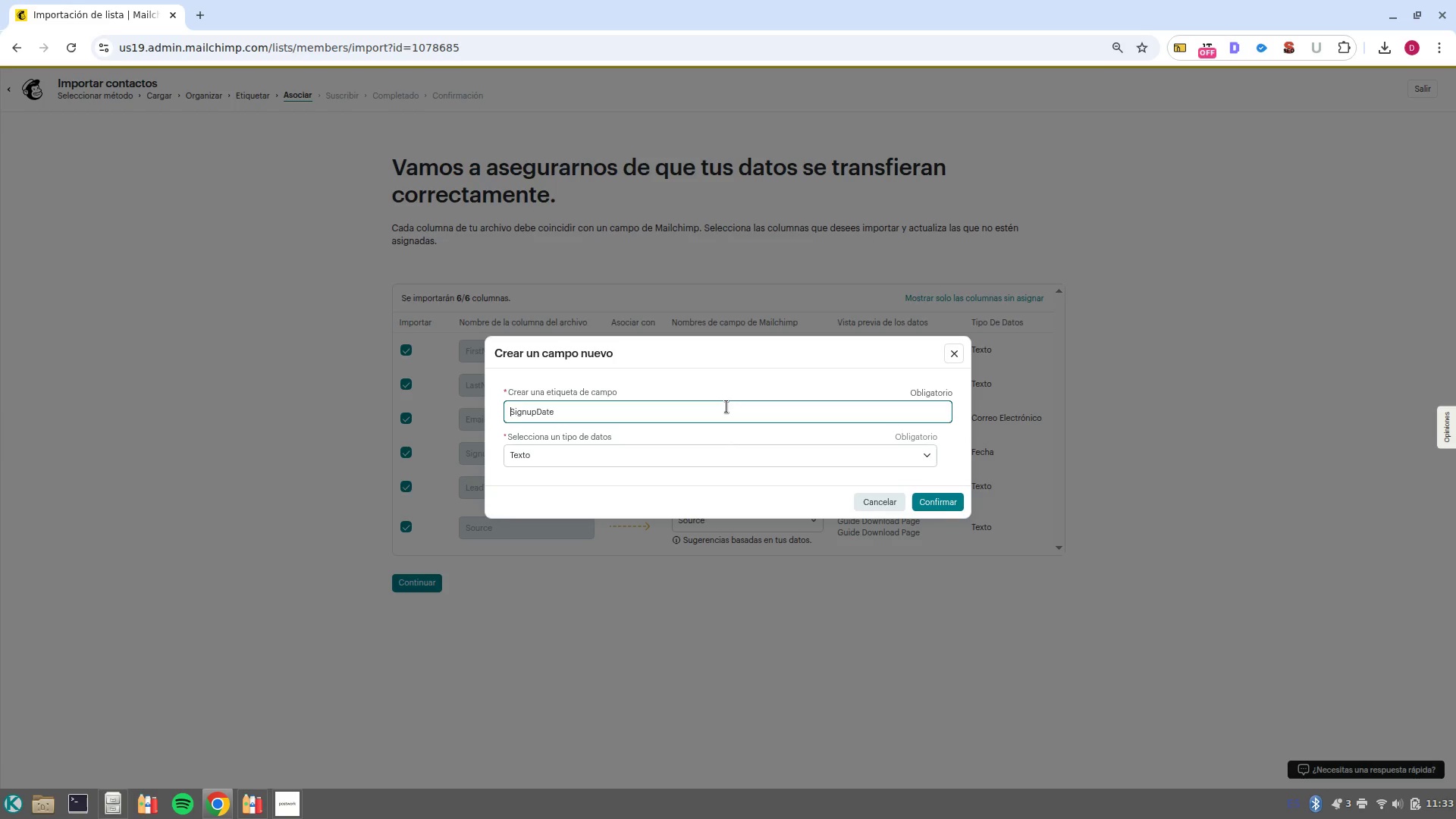 
key(ArrowRight)
 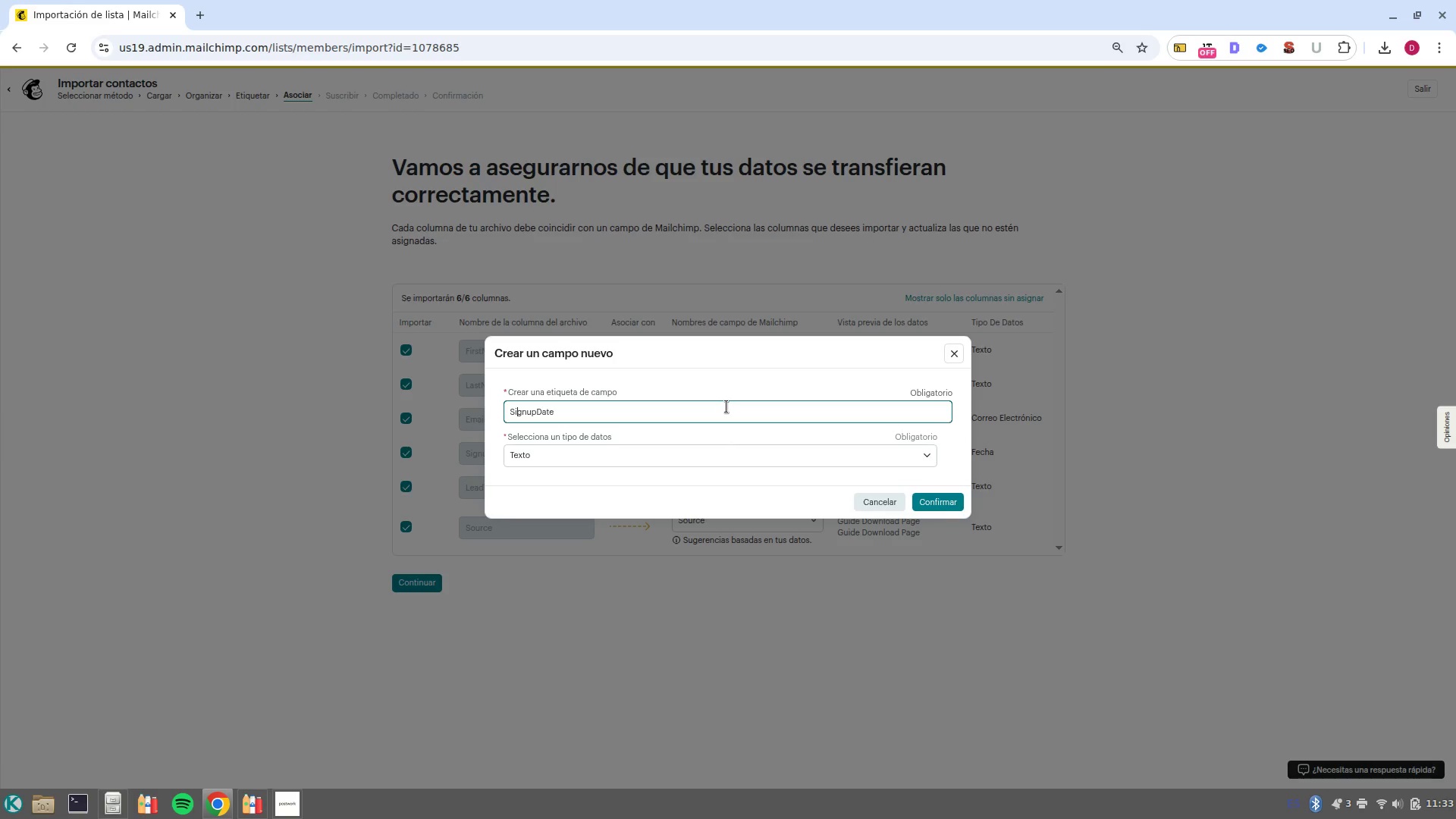 
key(ArrowRight)
 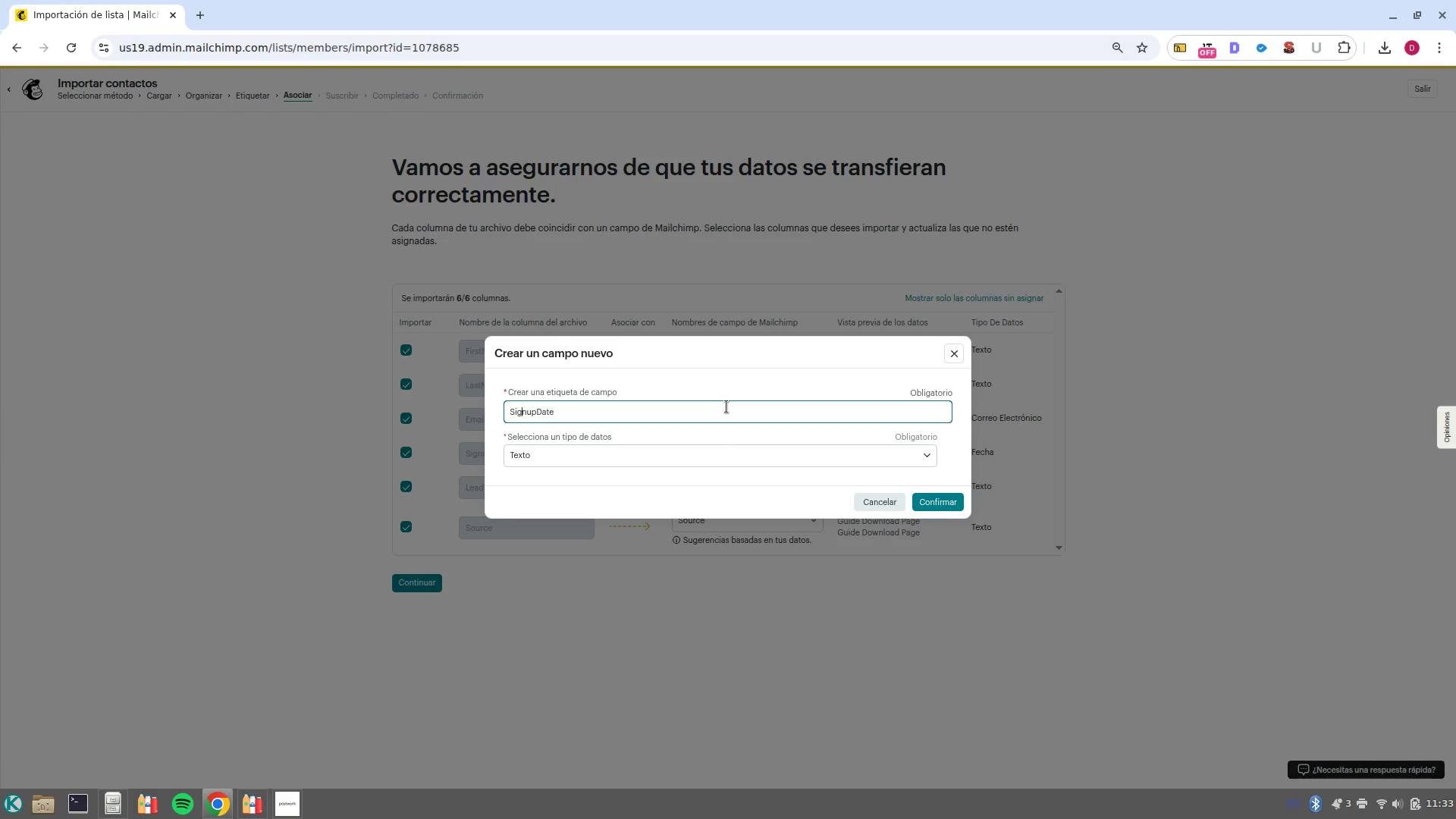 
key(ArrowRight)
 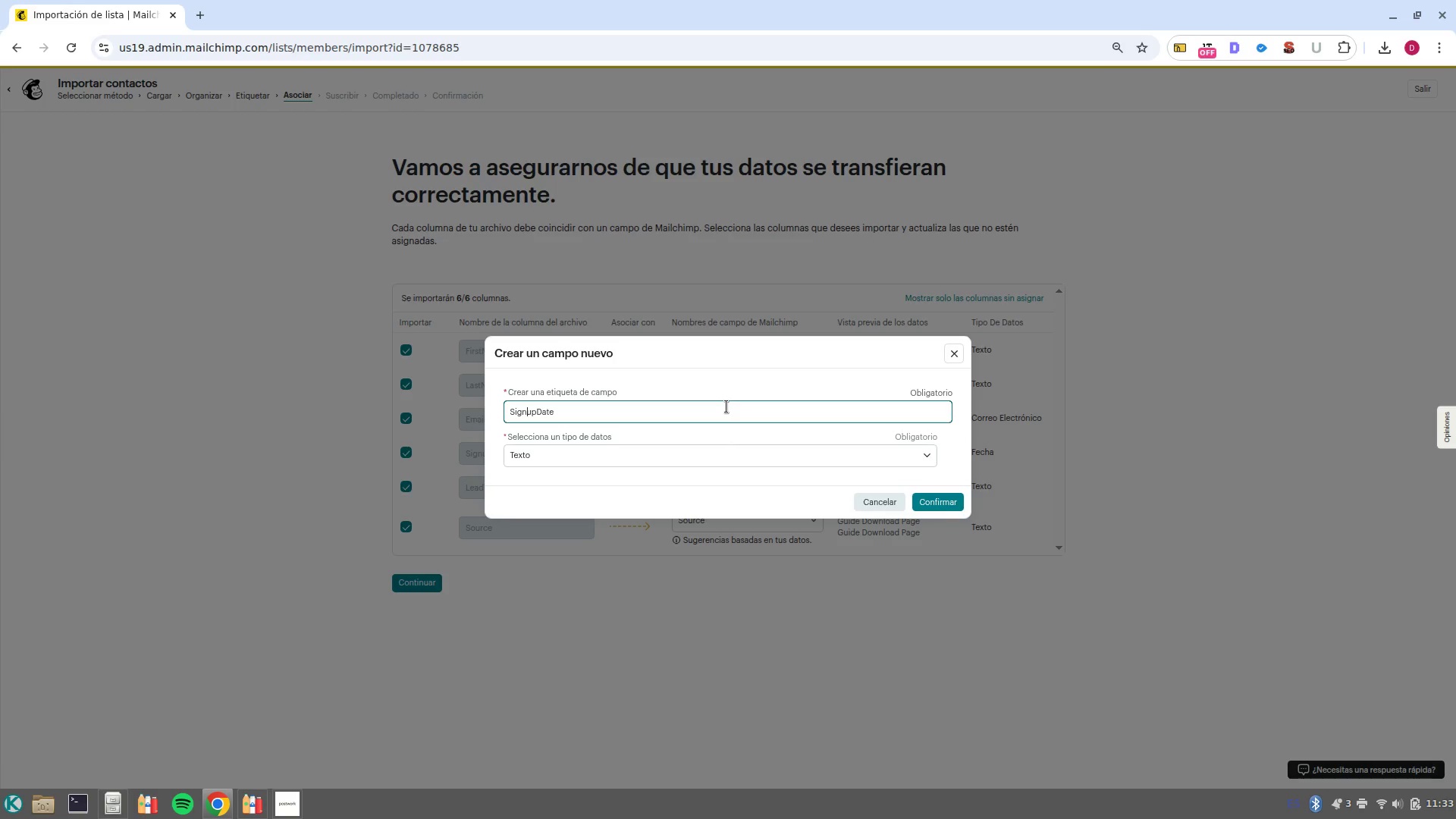 
key(ArrowRight)
 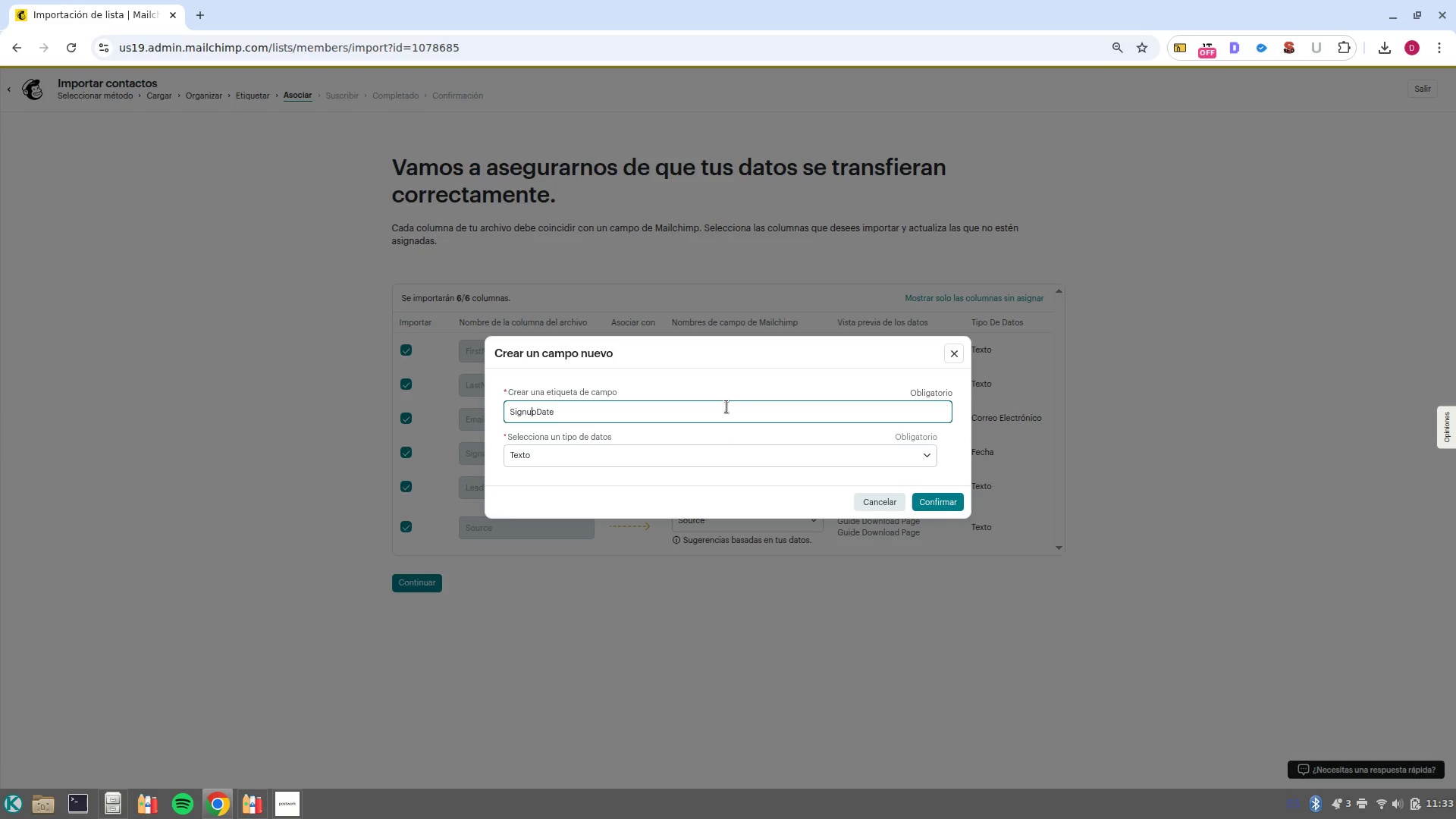 
key(Backspace)
 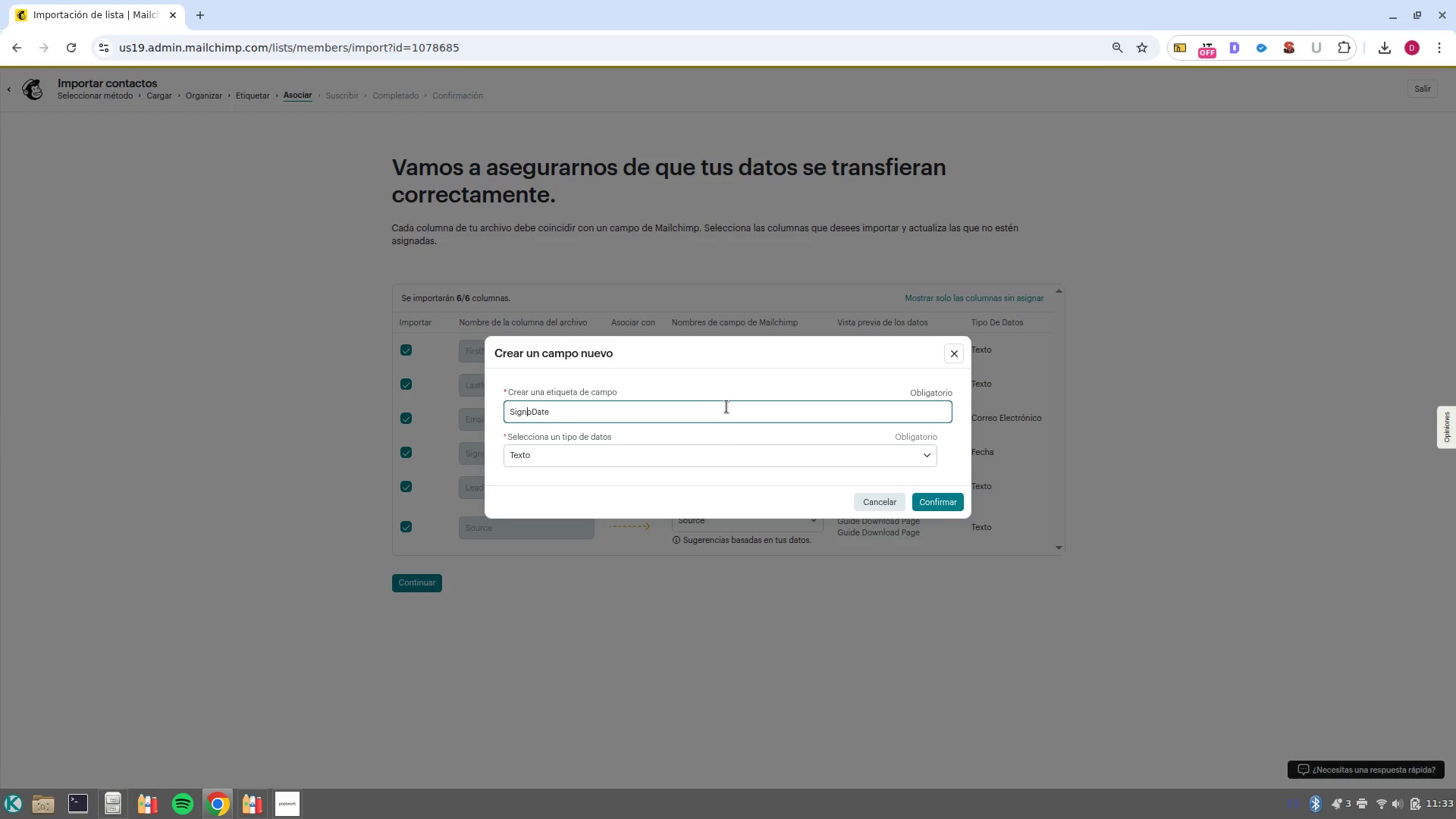 
key(Shift+P)
 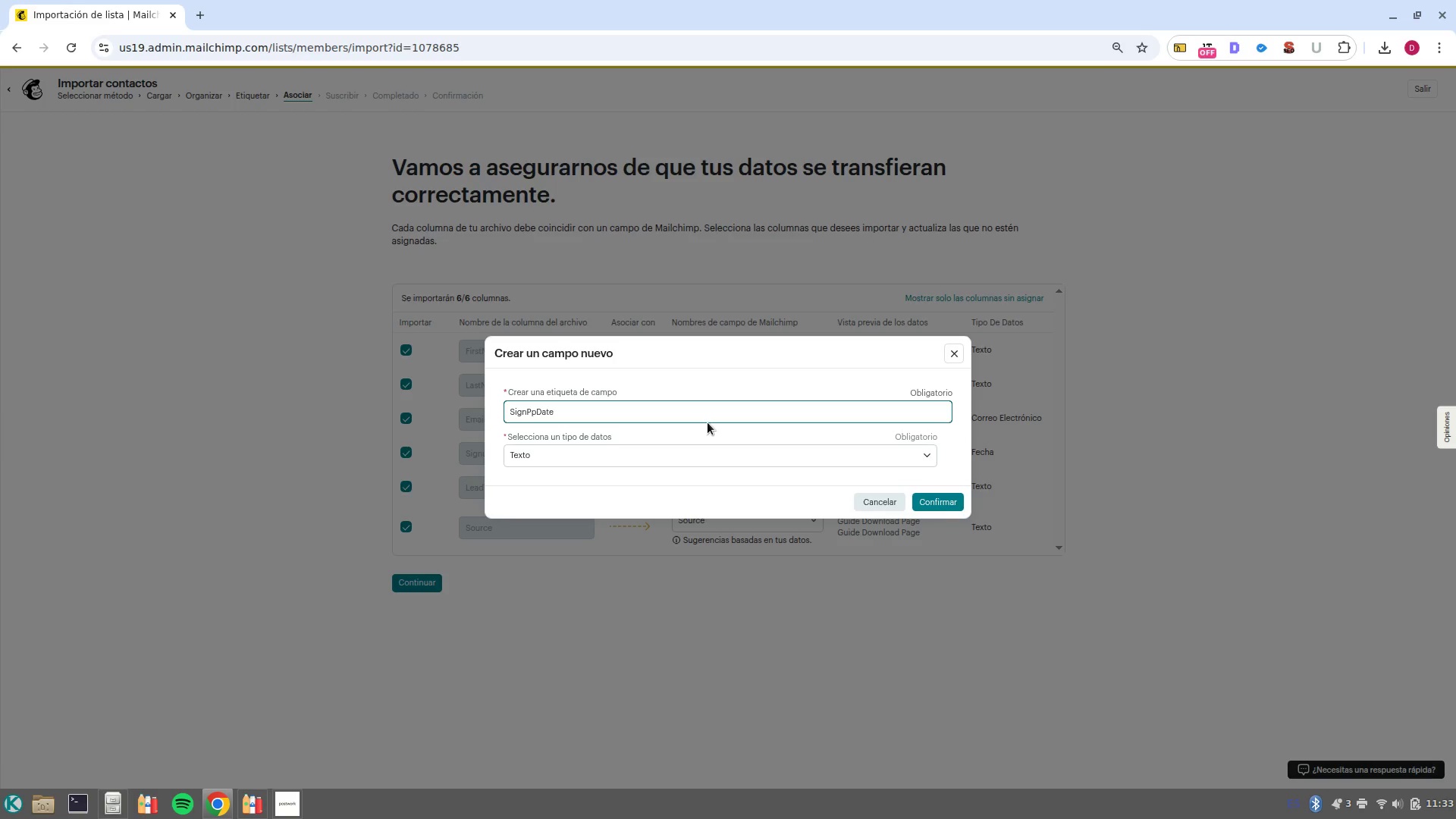 
key(Backspace)
 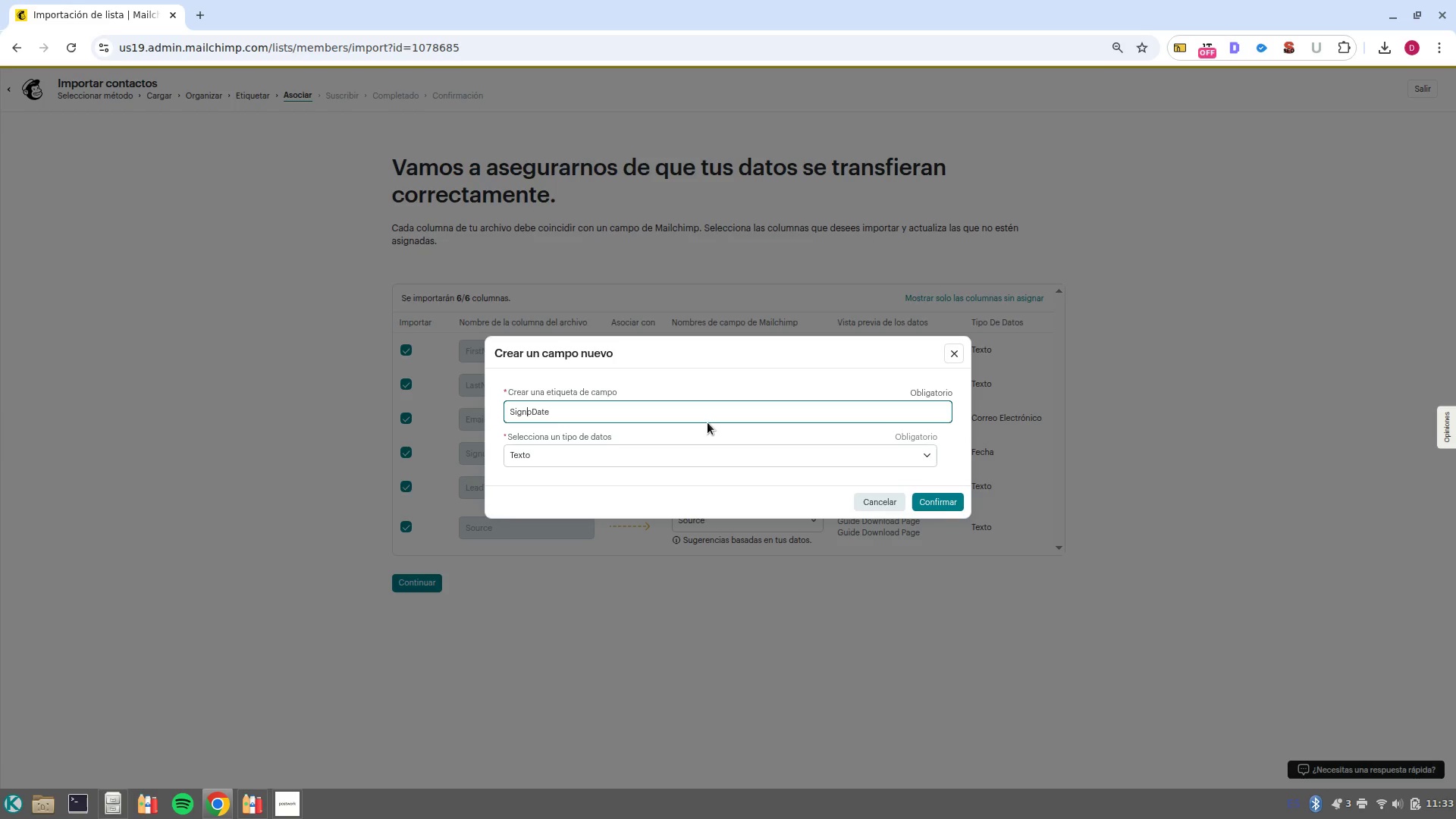 
key(Shift+U)
 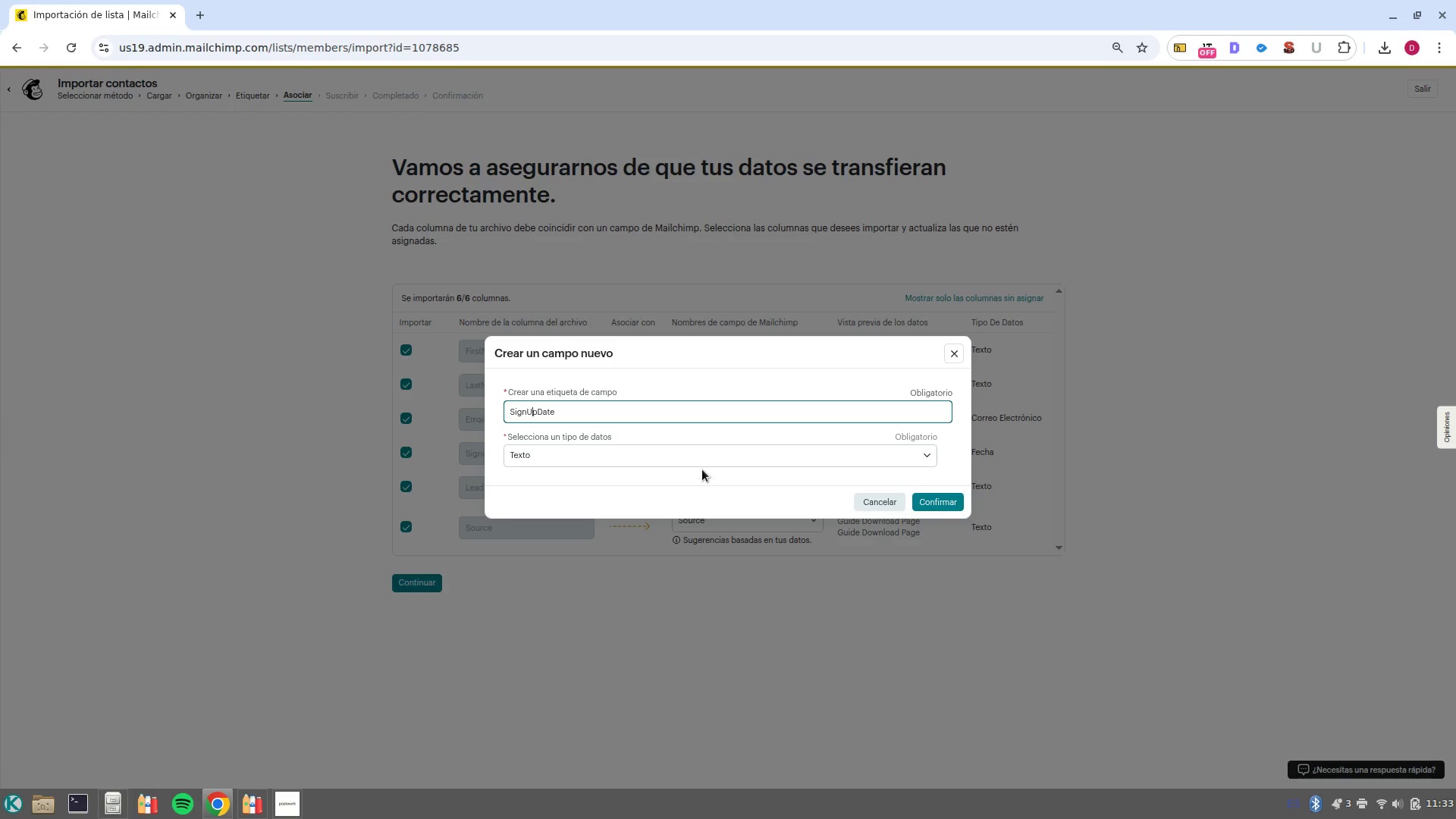 
left_click([696, 457])
 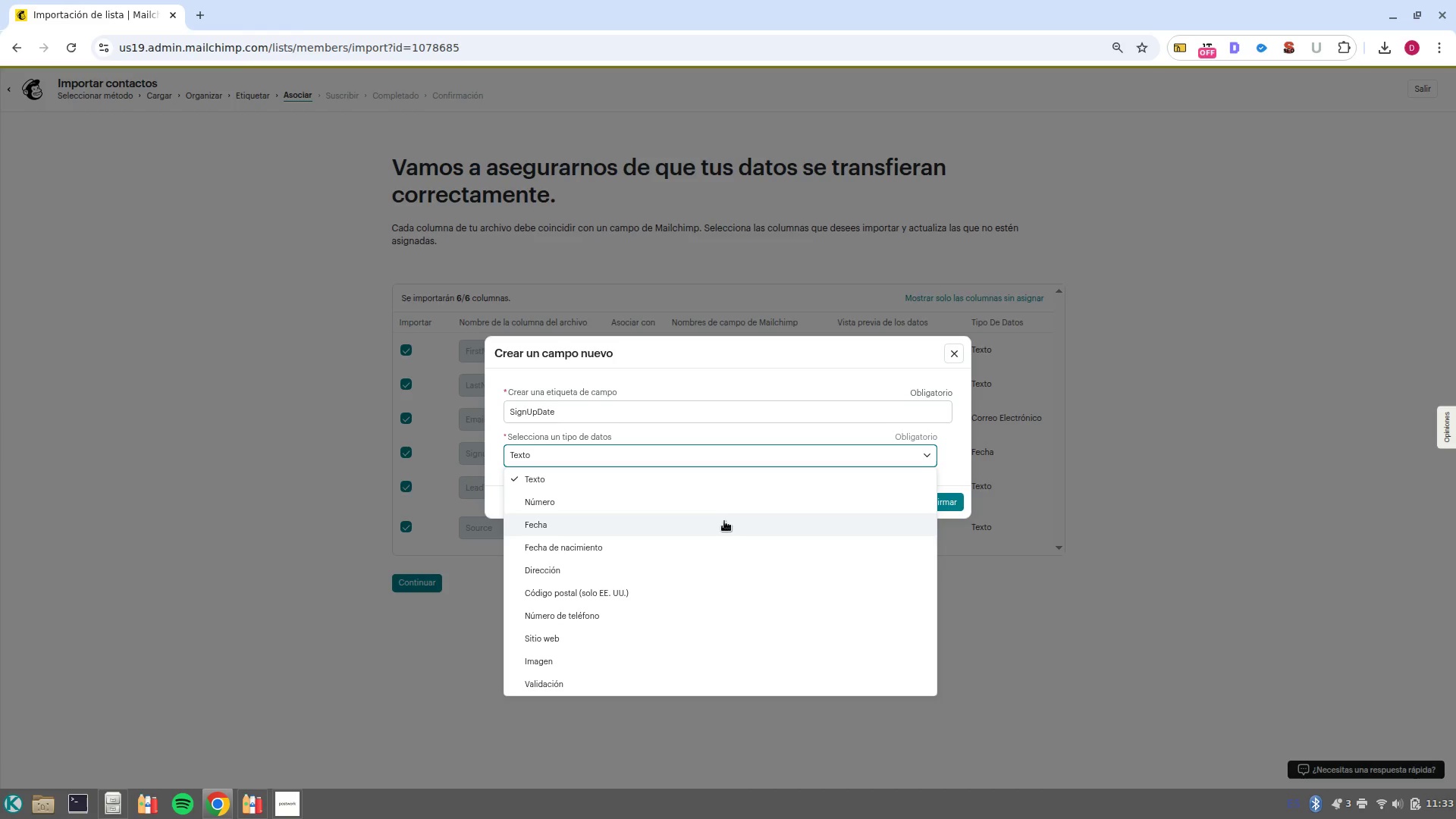 
left_click([724, 521])
 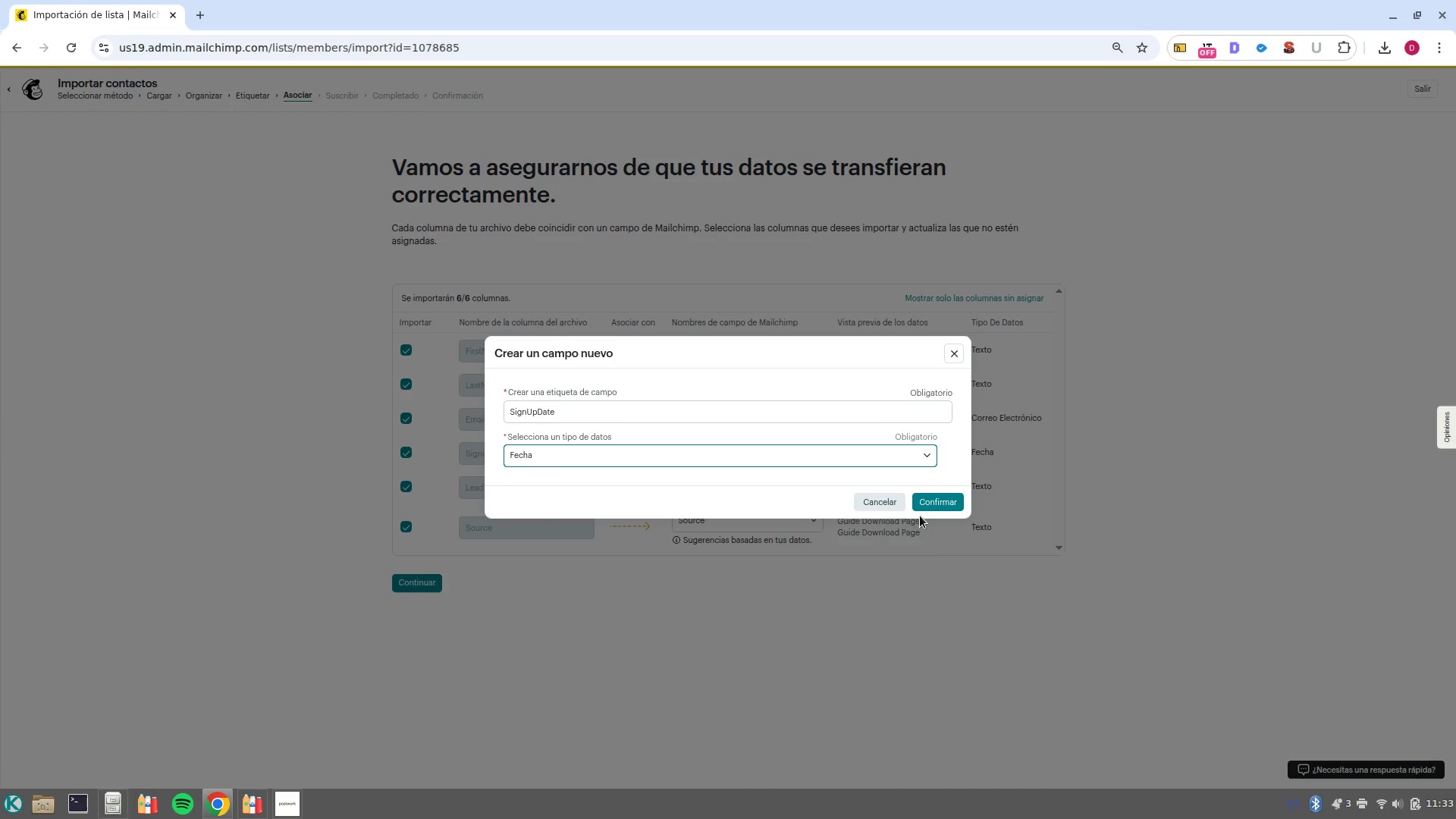 
left_click([938, 497])
 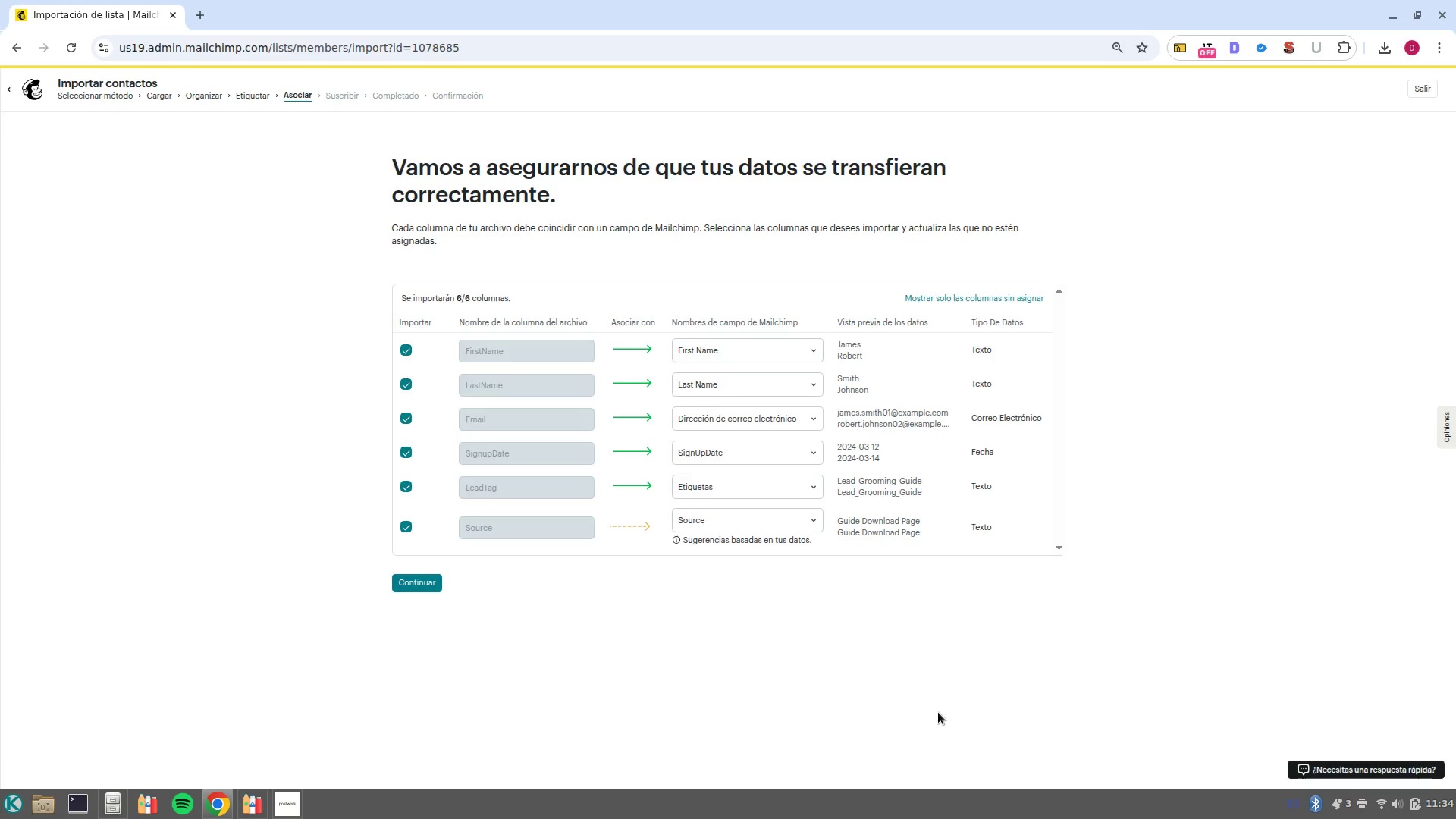 
wait(12.56)
 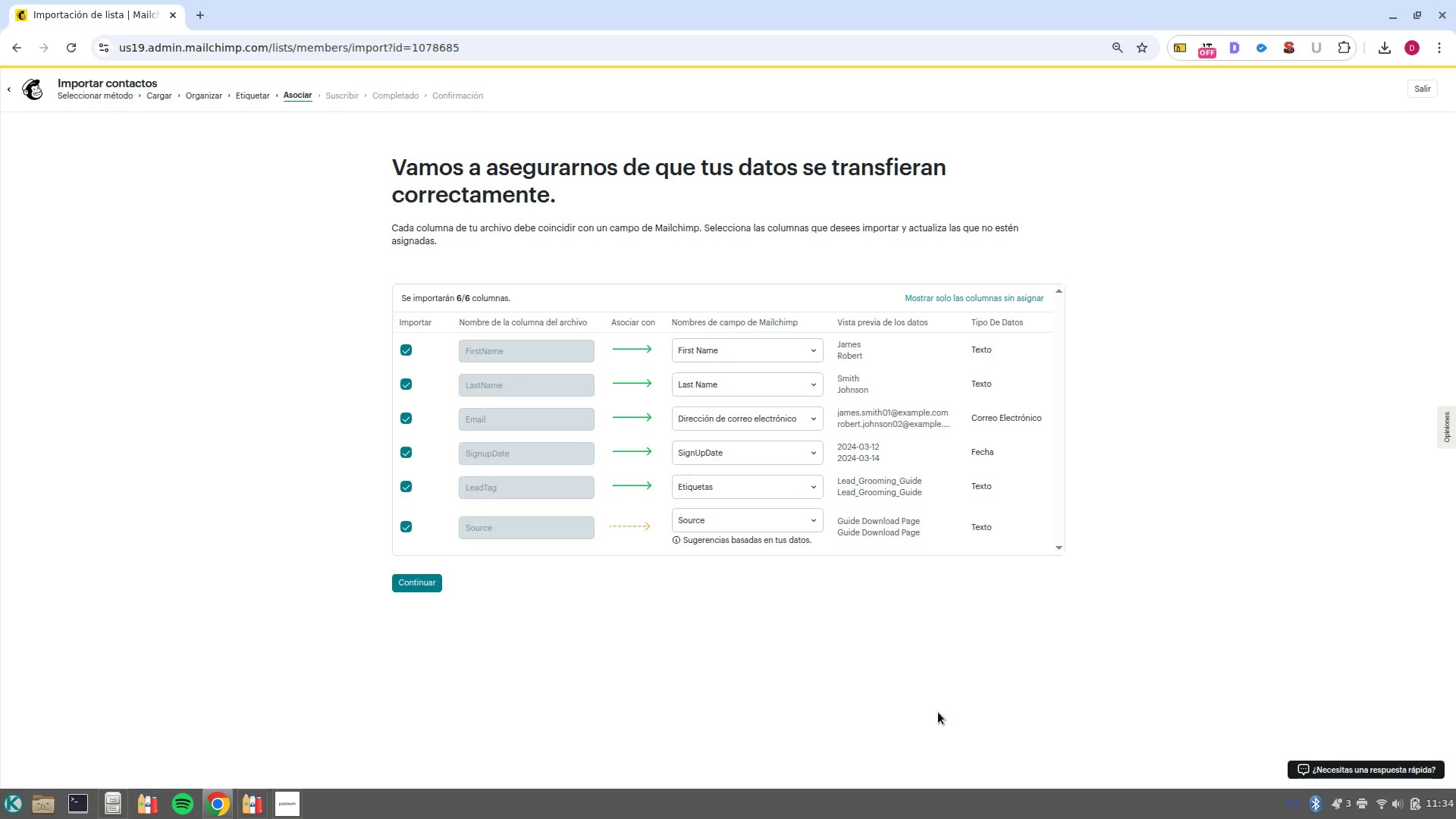 
left_click([398, 590])
 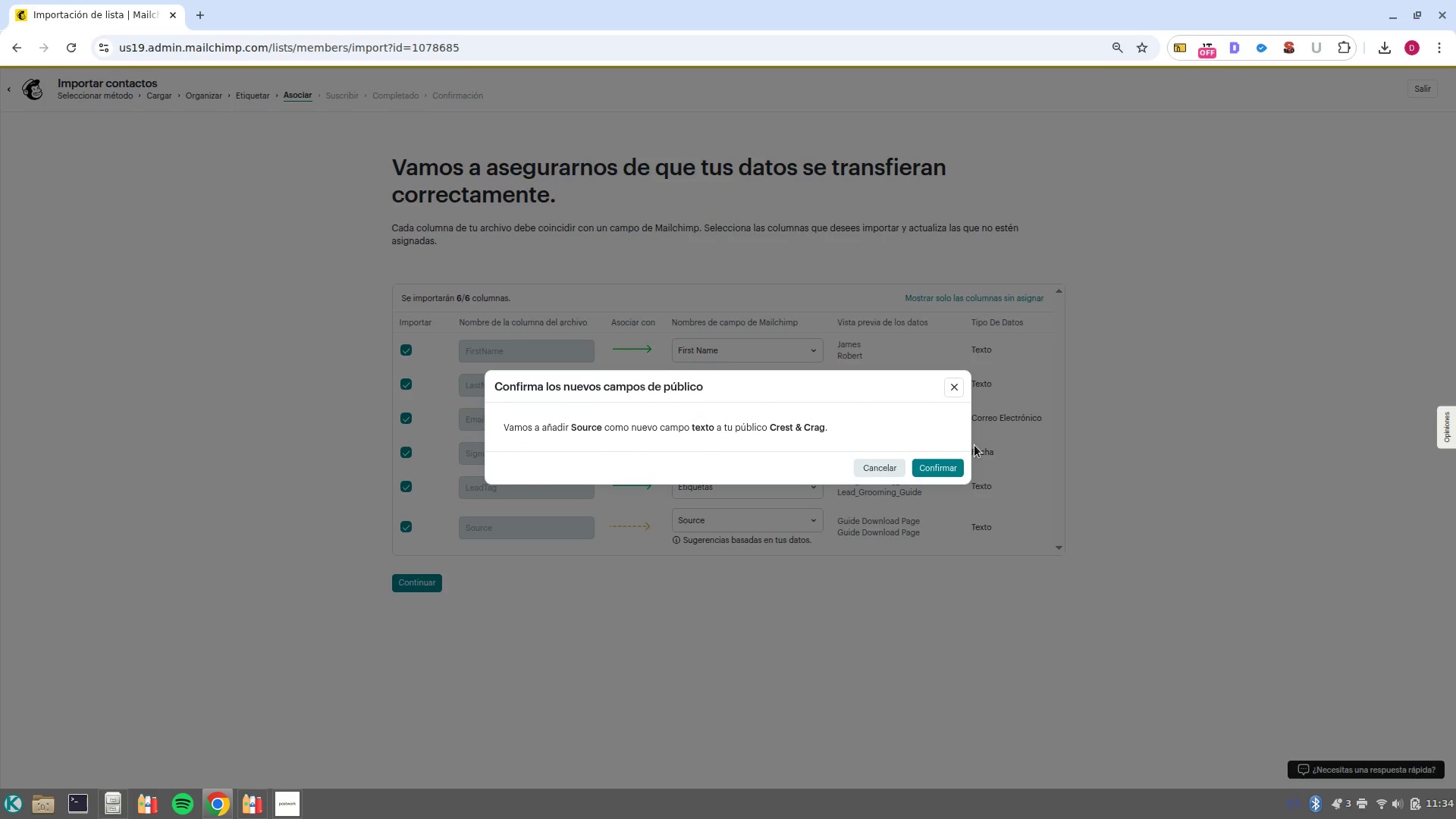 
left_click([954, 470])
 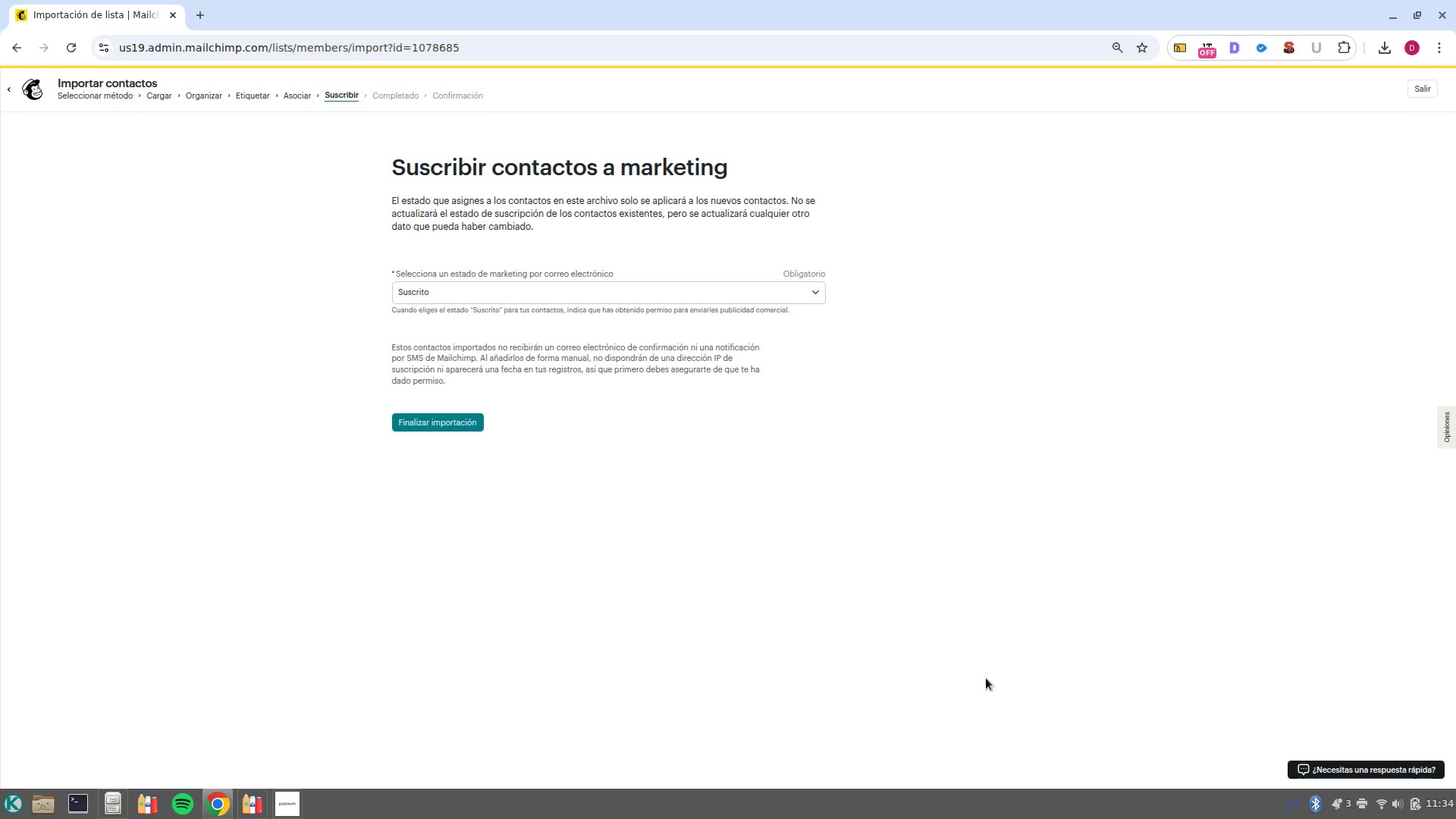 
wait(21.33)
 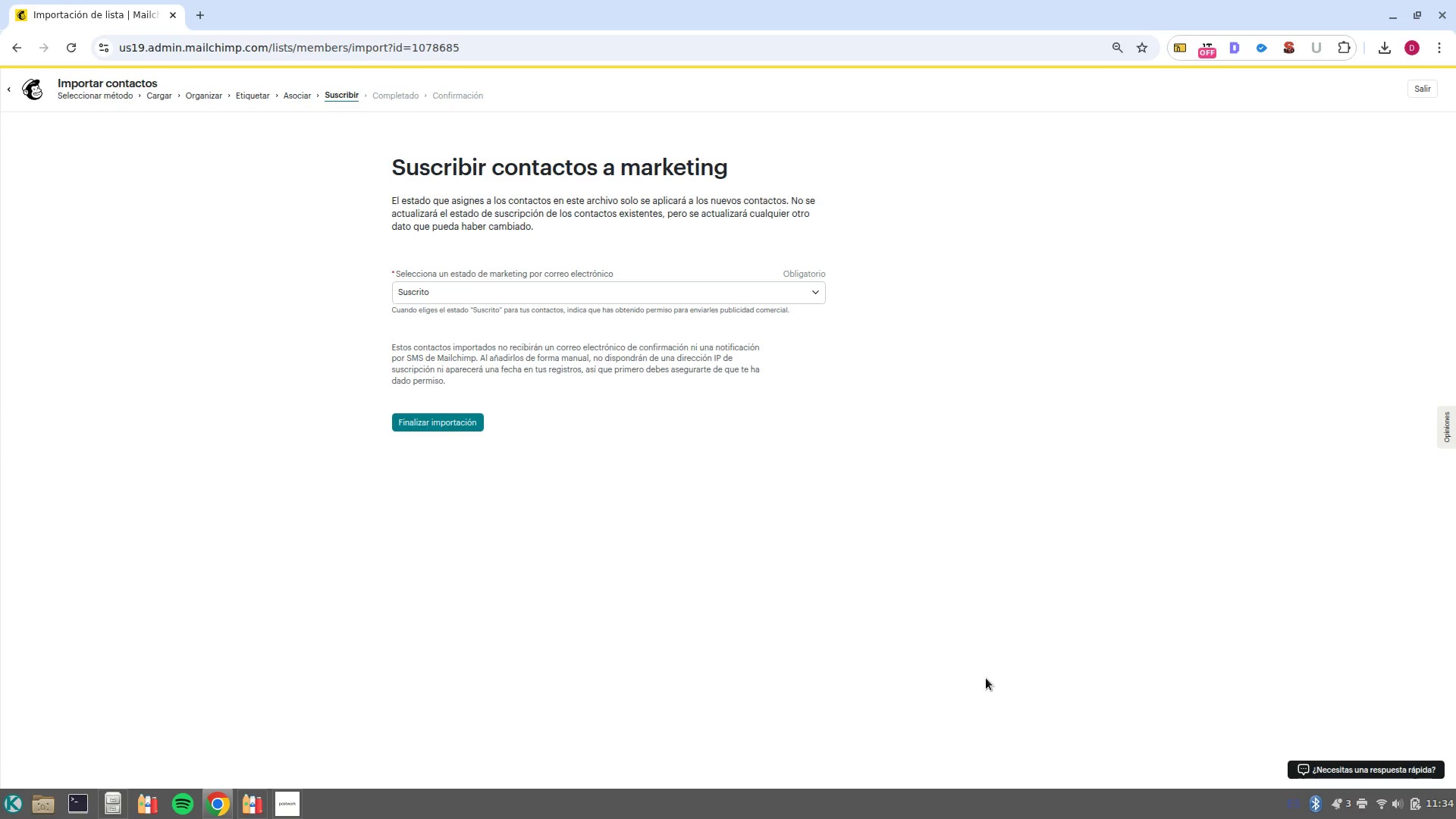 
left_click([449, 428])
 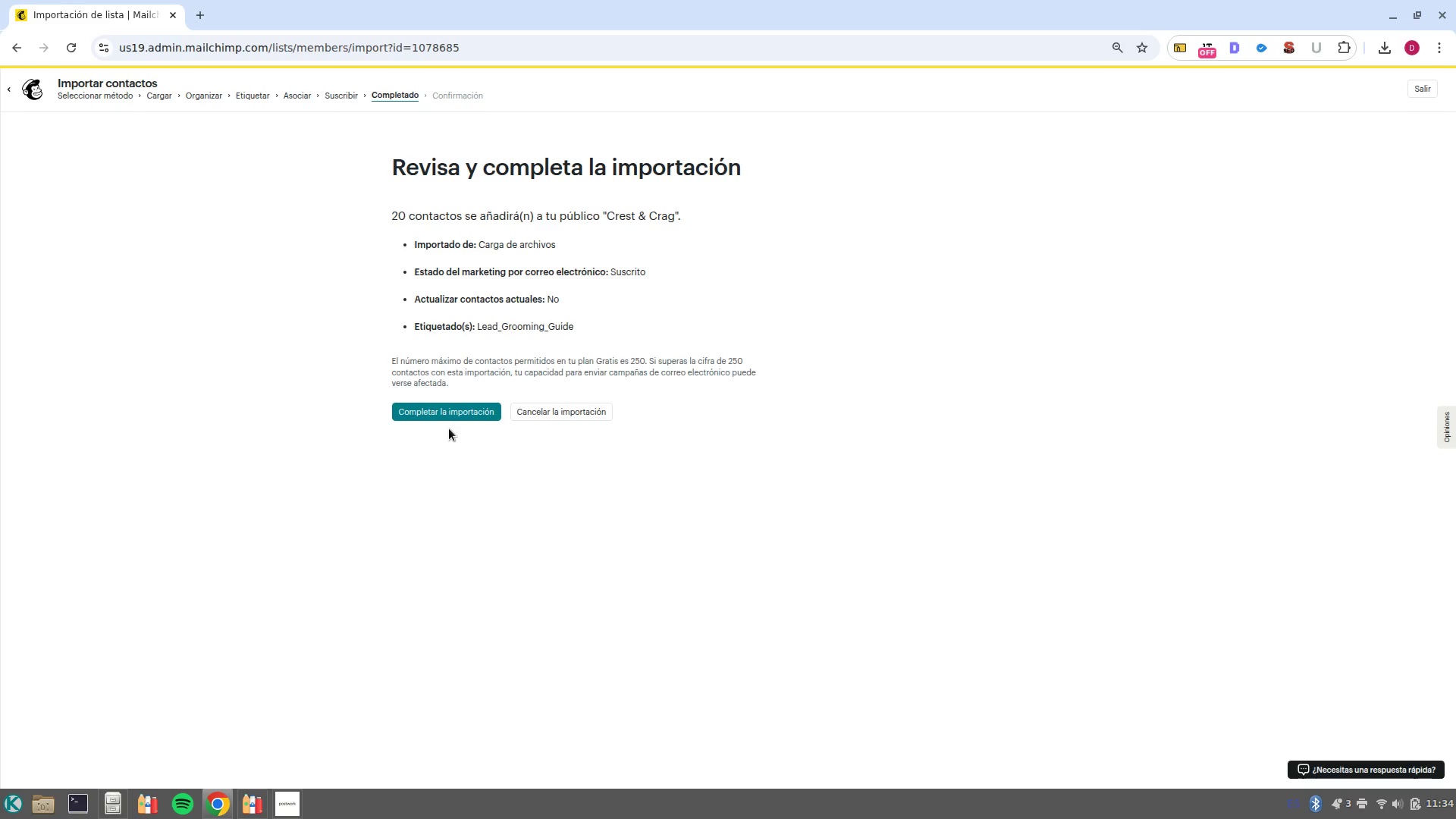 
wait(20.6)
 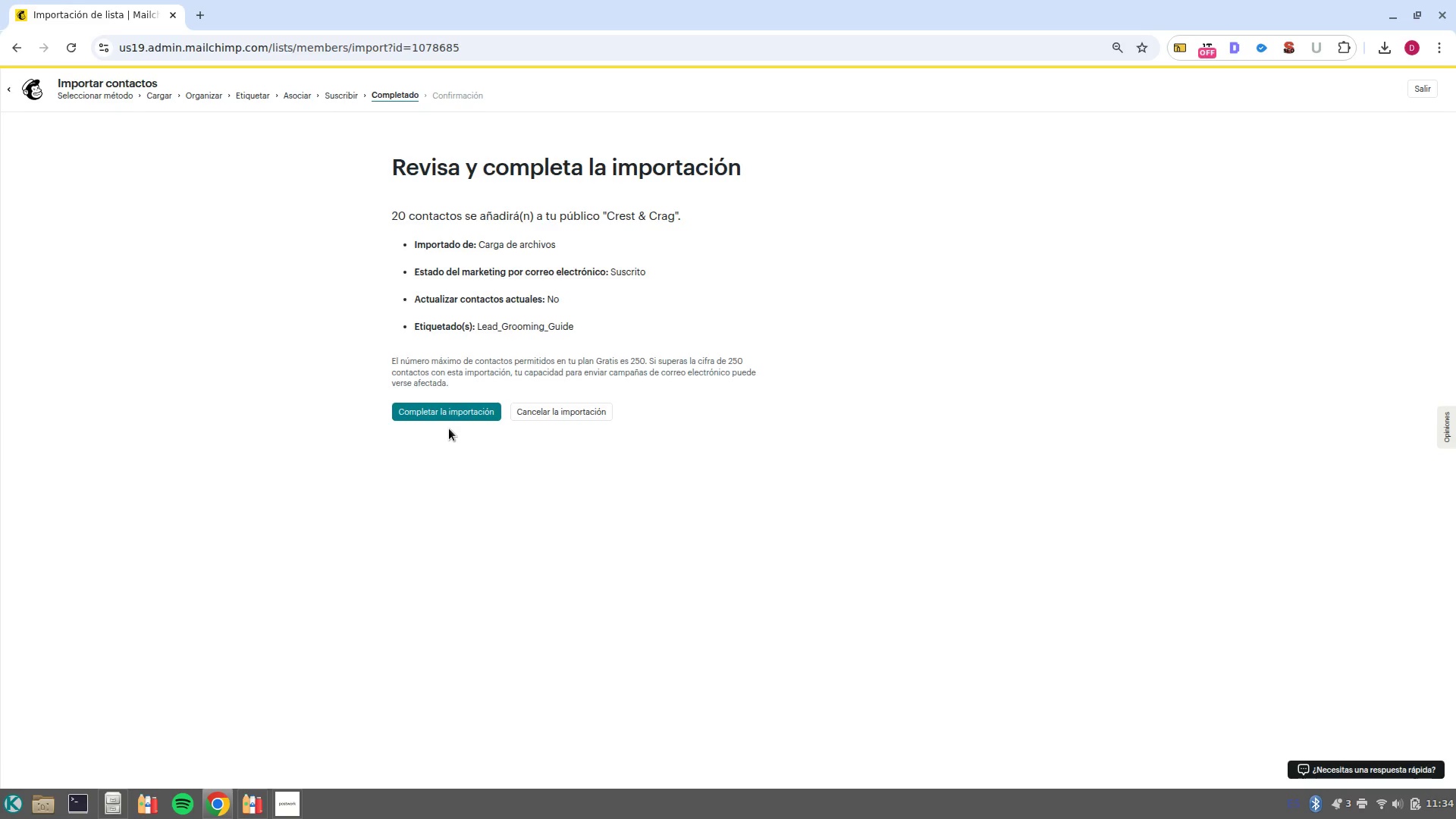 
left_click([455, 420])
 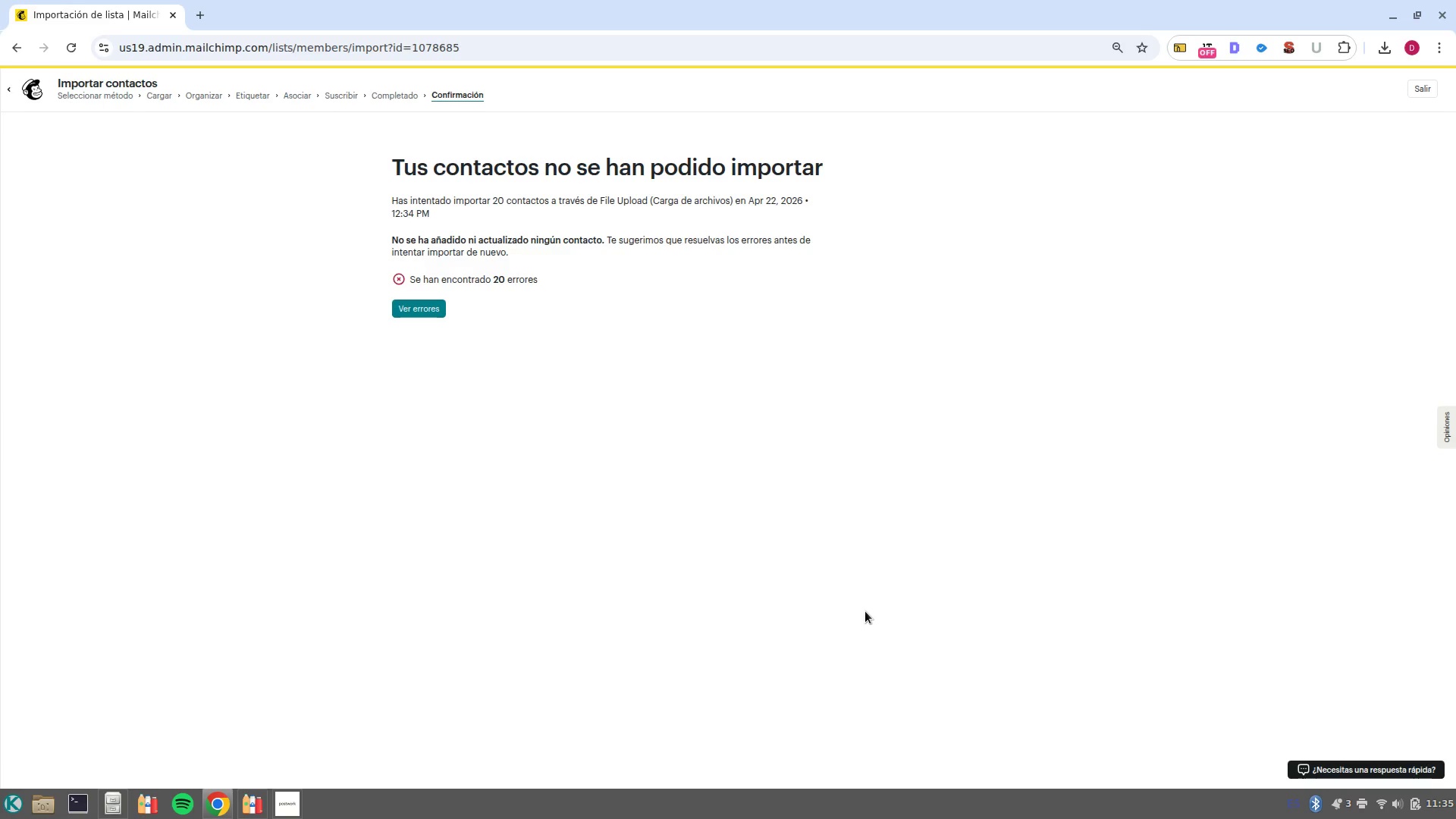 
wait(16.32)
 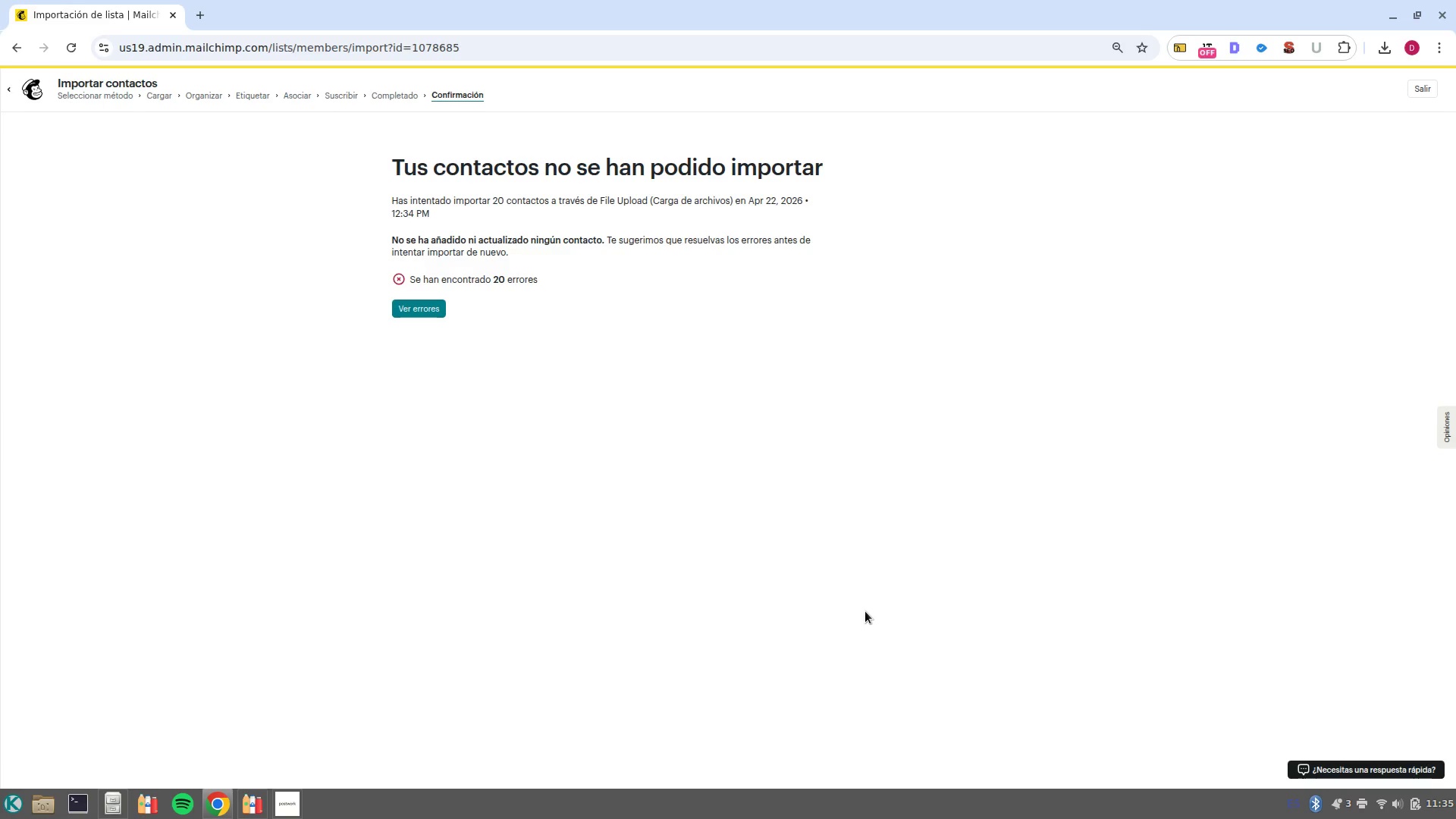 
left_click([428, 314])
 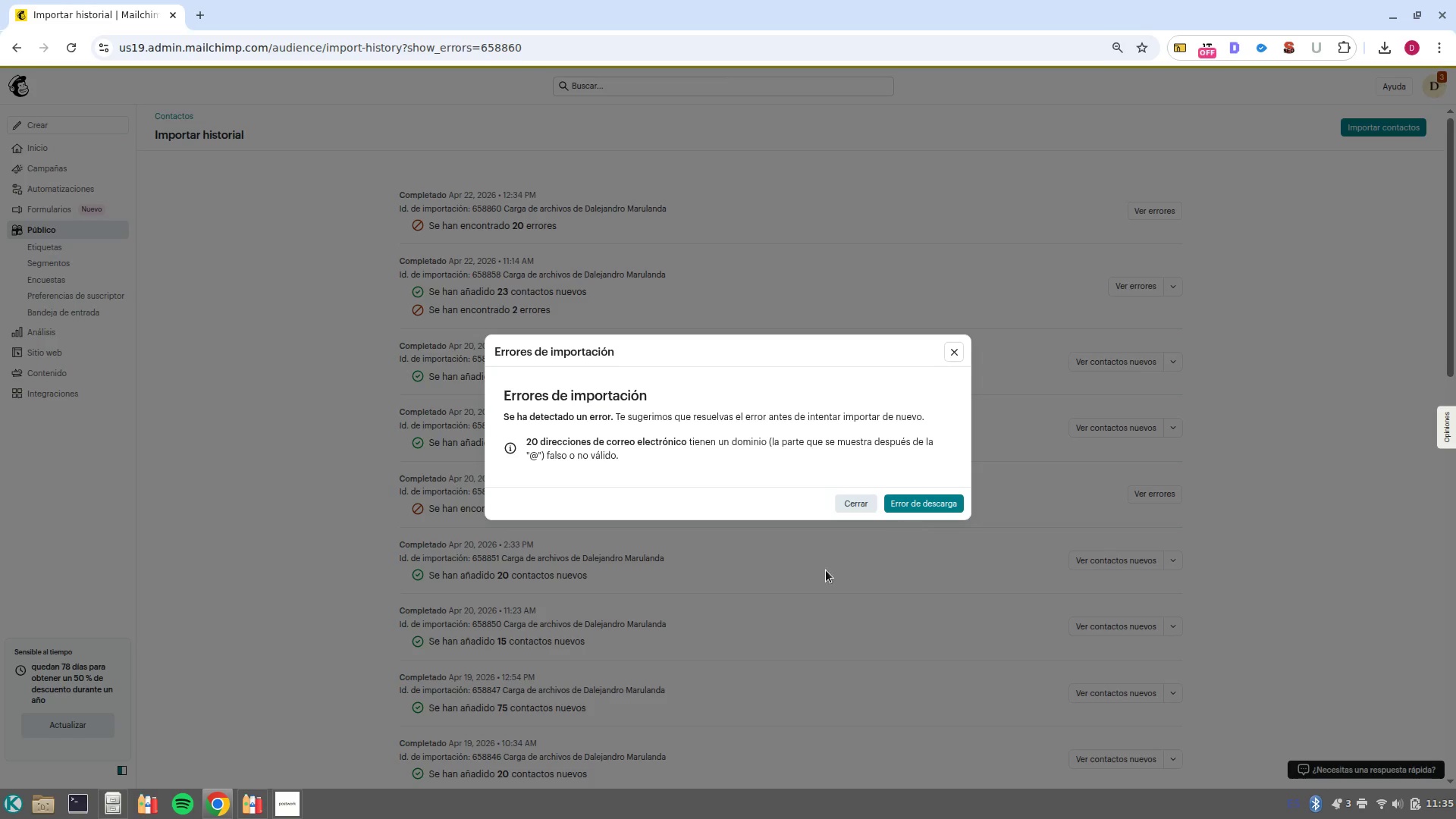 
wait(19.07)
 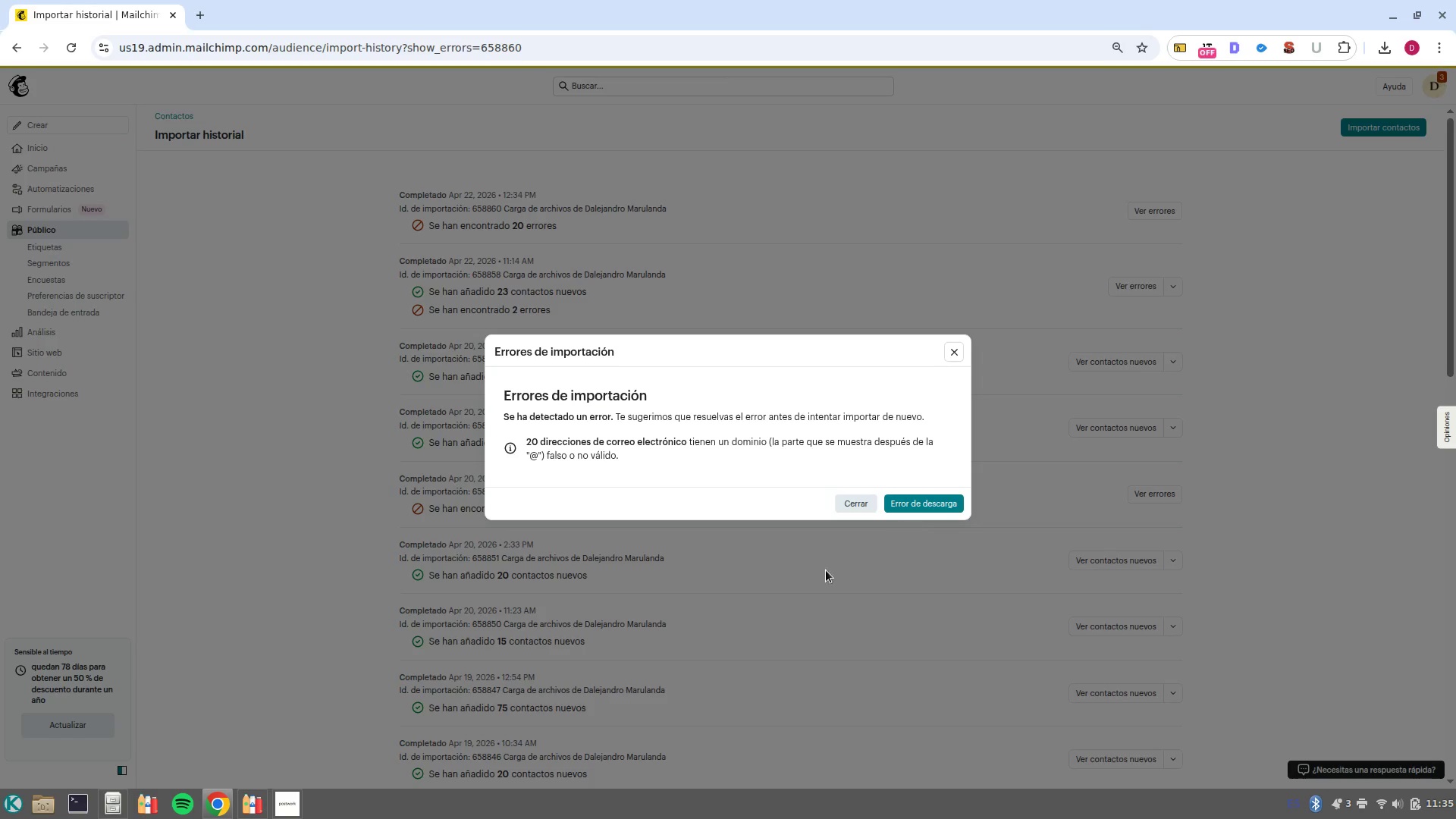 
left_click([203, 15])
 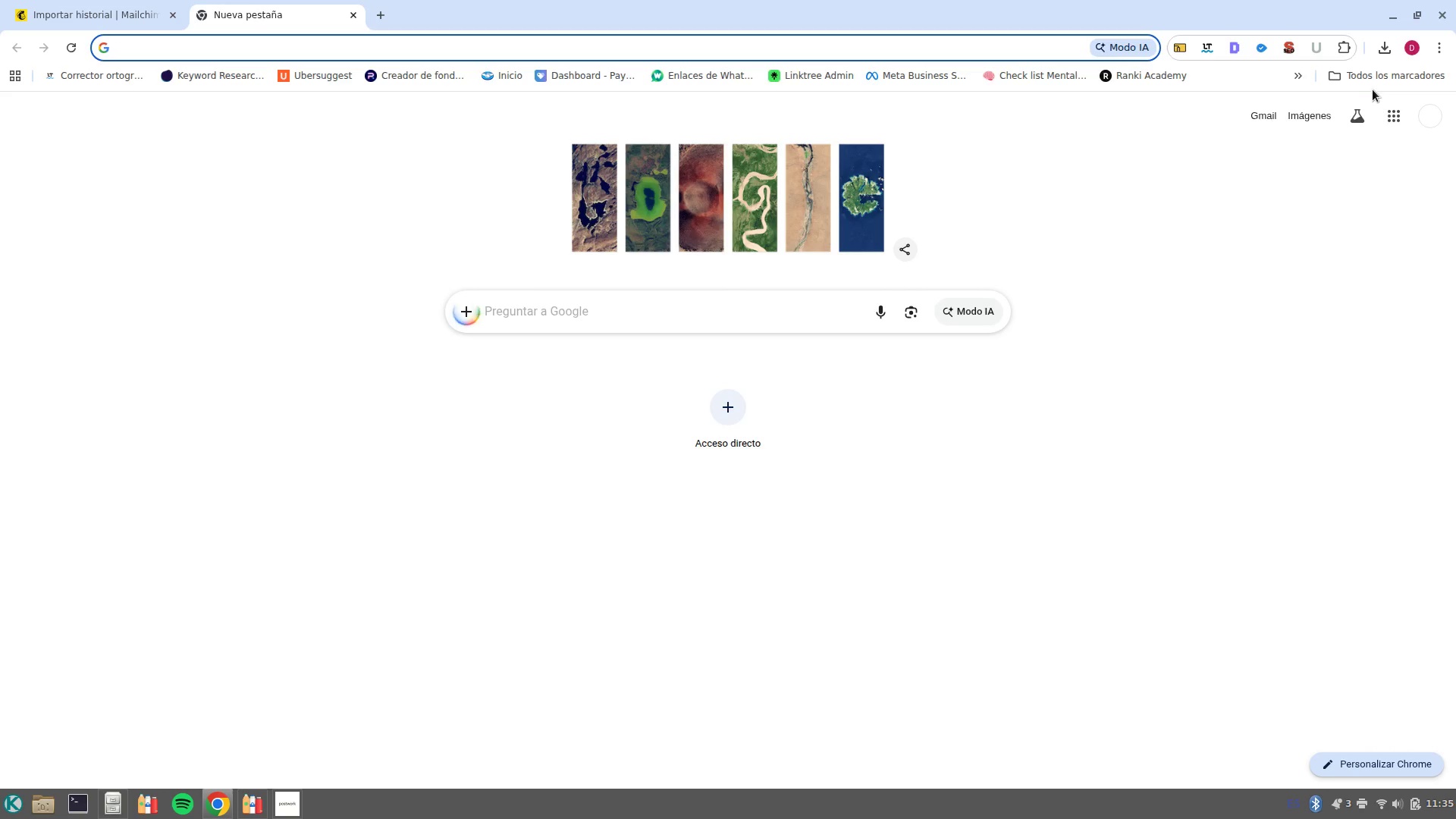 
left_click([1392, 109])
 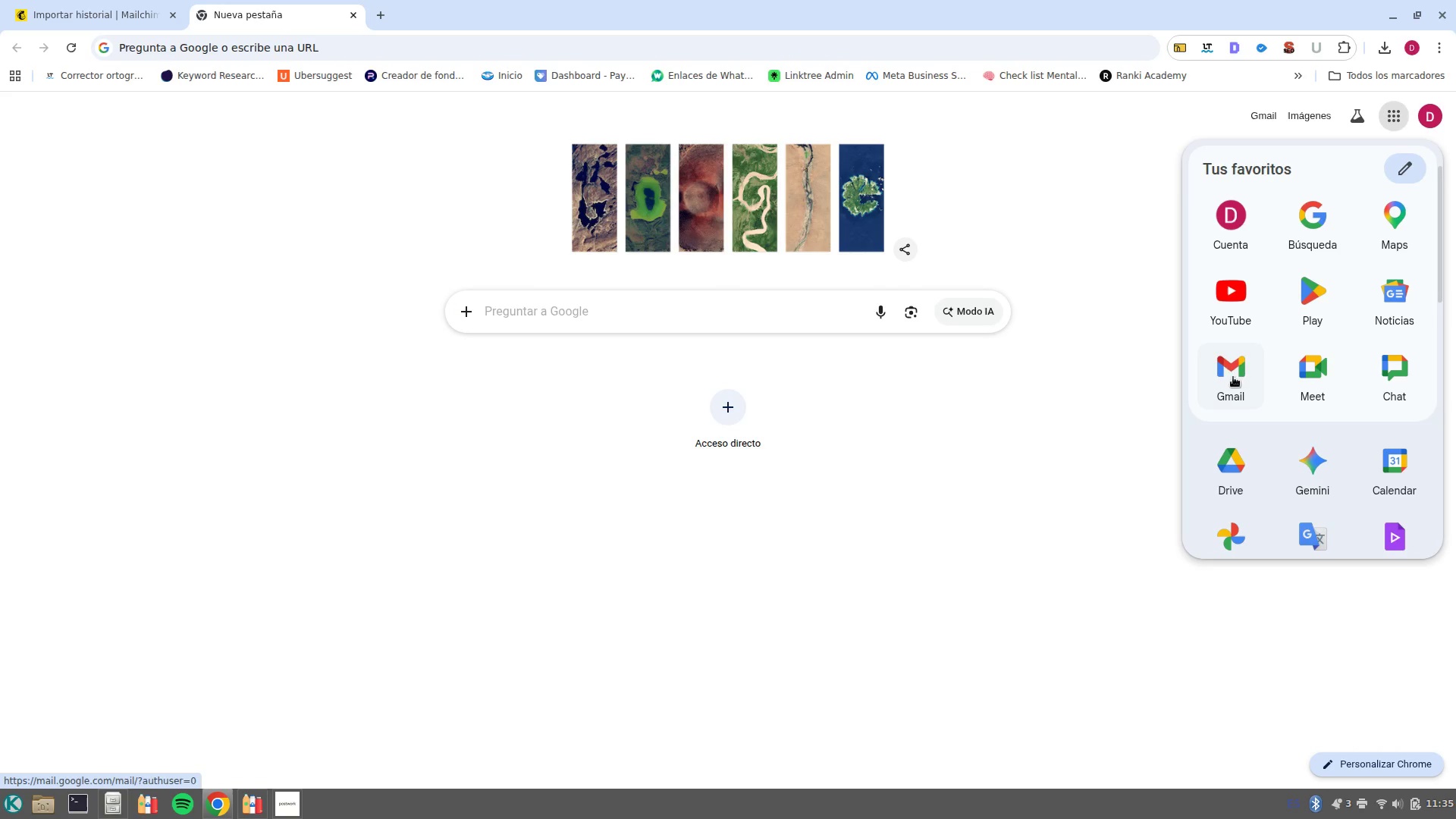 
scroll: coordinate [1276, 478], scroll_direction: down, amount: 2.0
 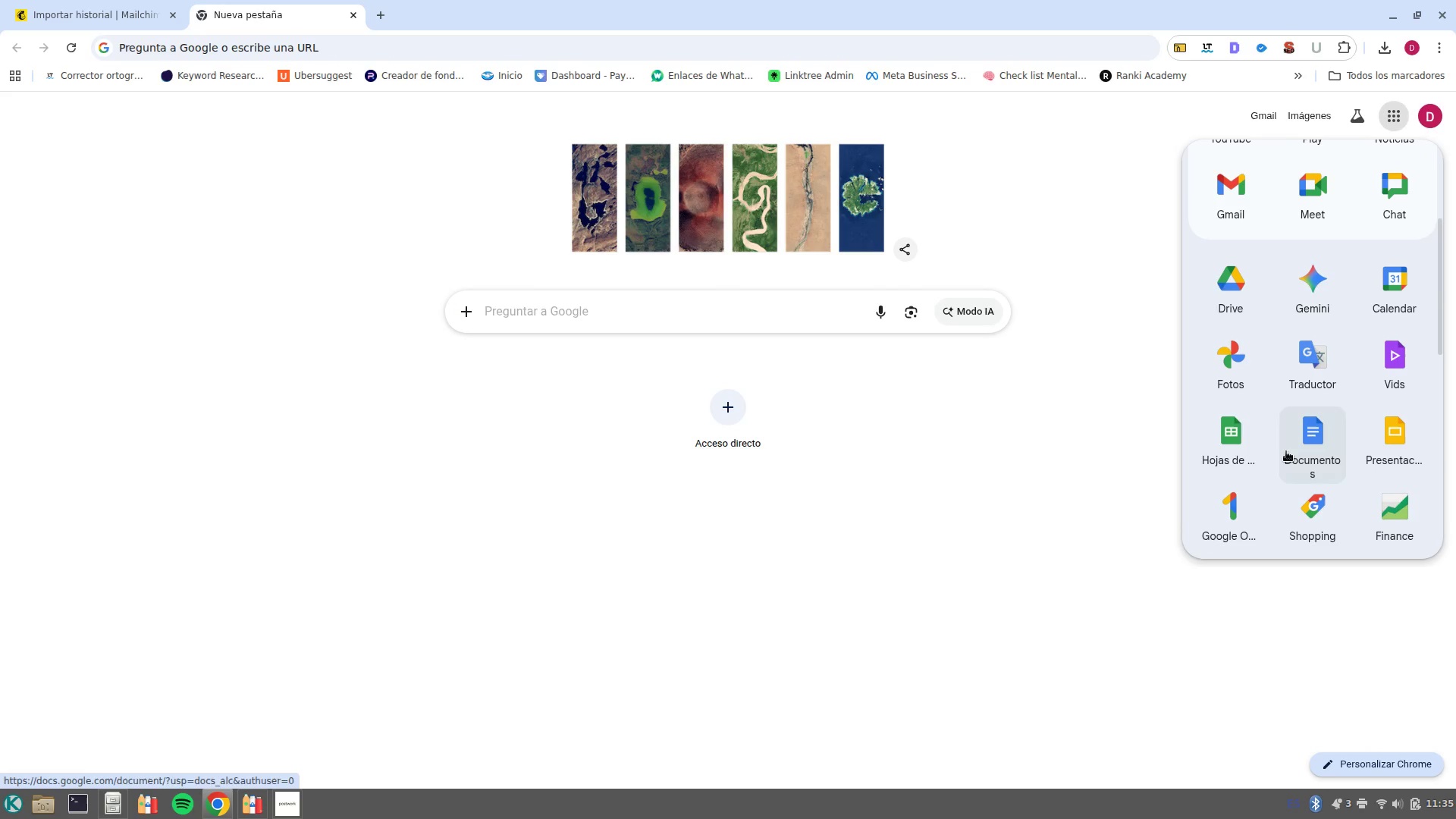 
left_click([1204, 466])
 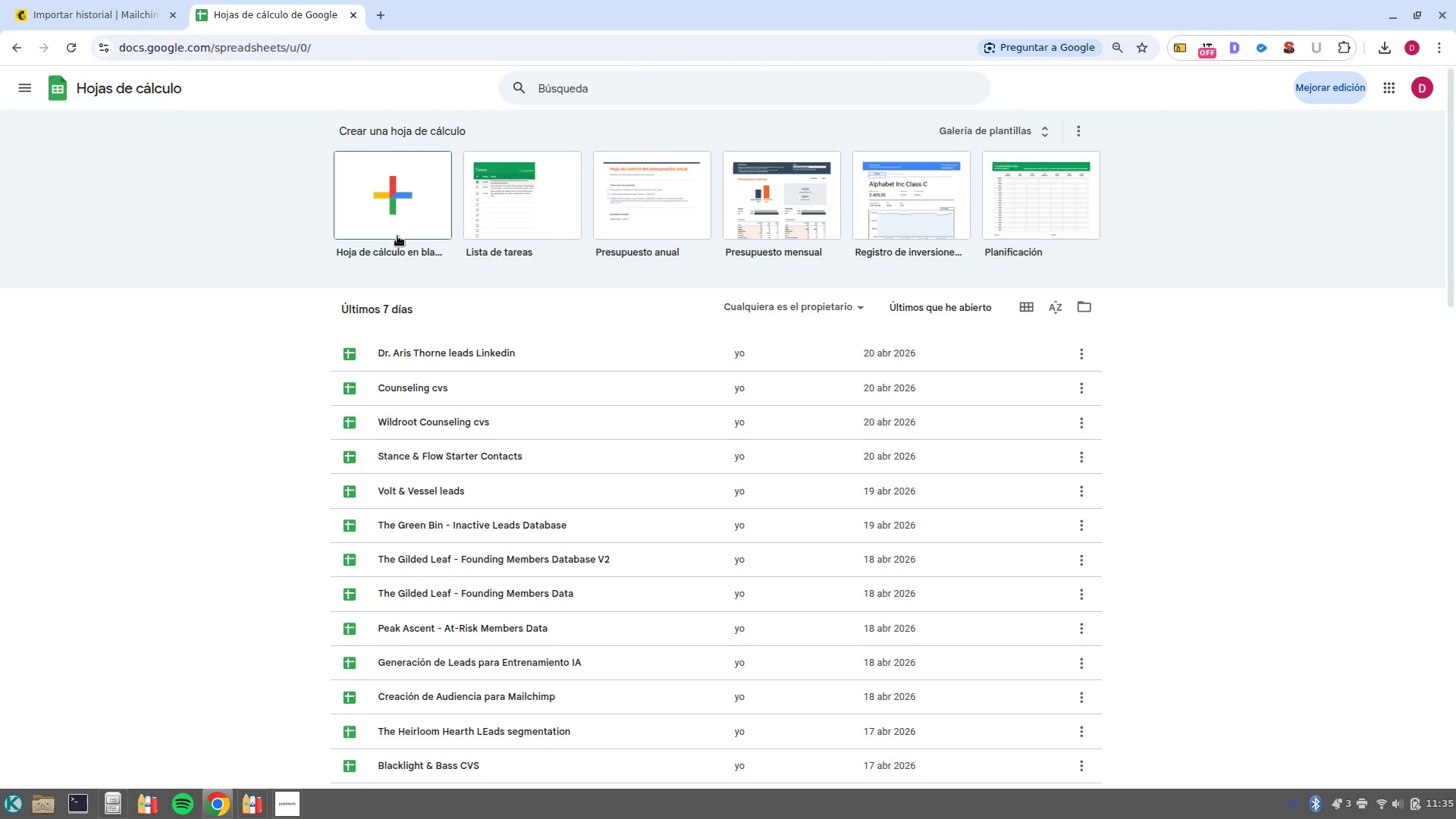 
left_click([1388, 43])
 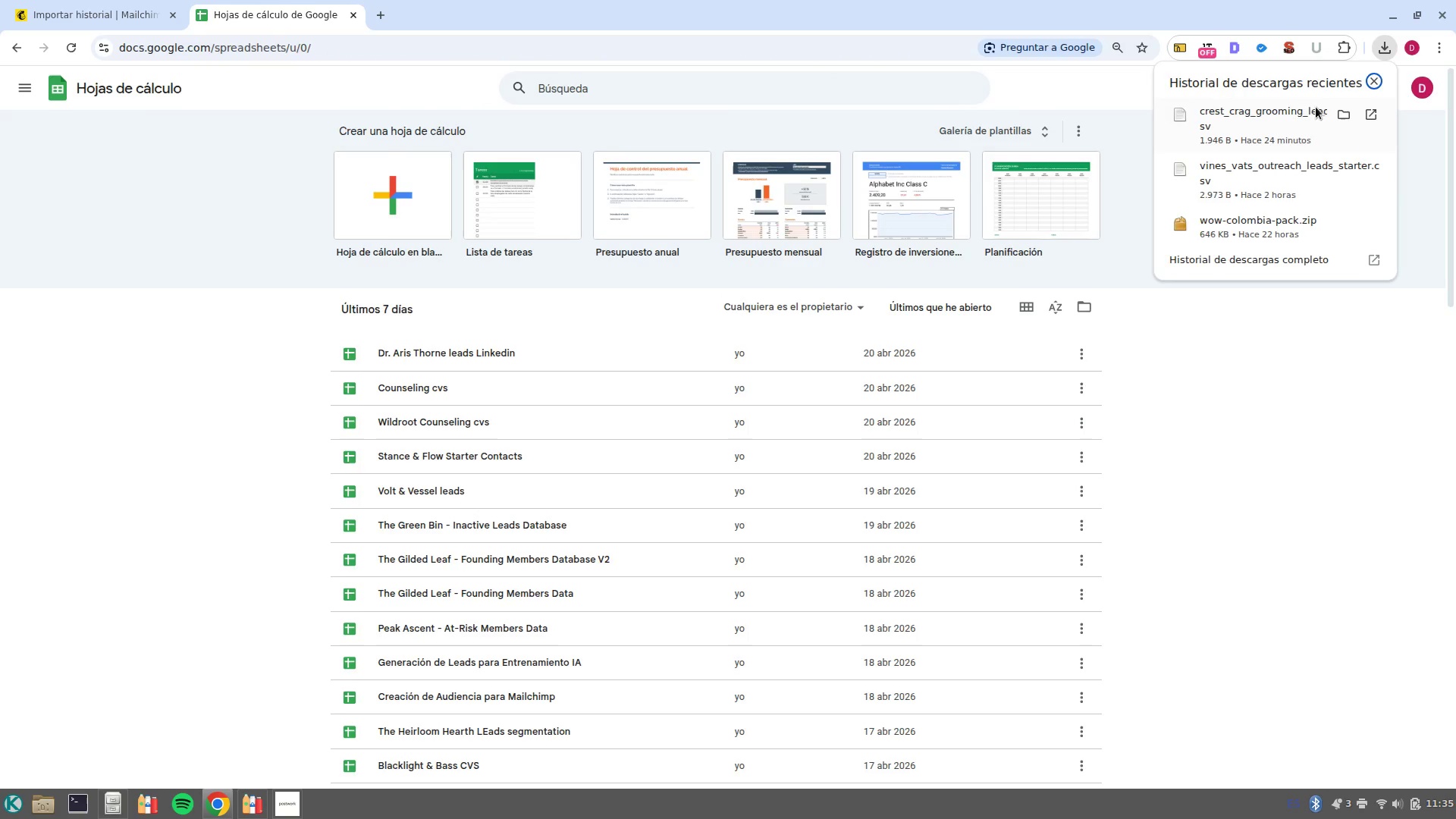 
left_click_drag(start_coordinate=[1307, 112], to_coordinate=[871, 369])
 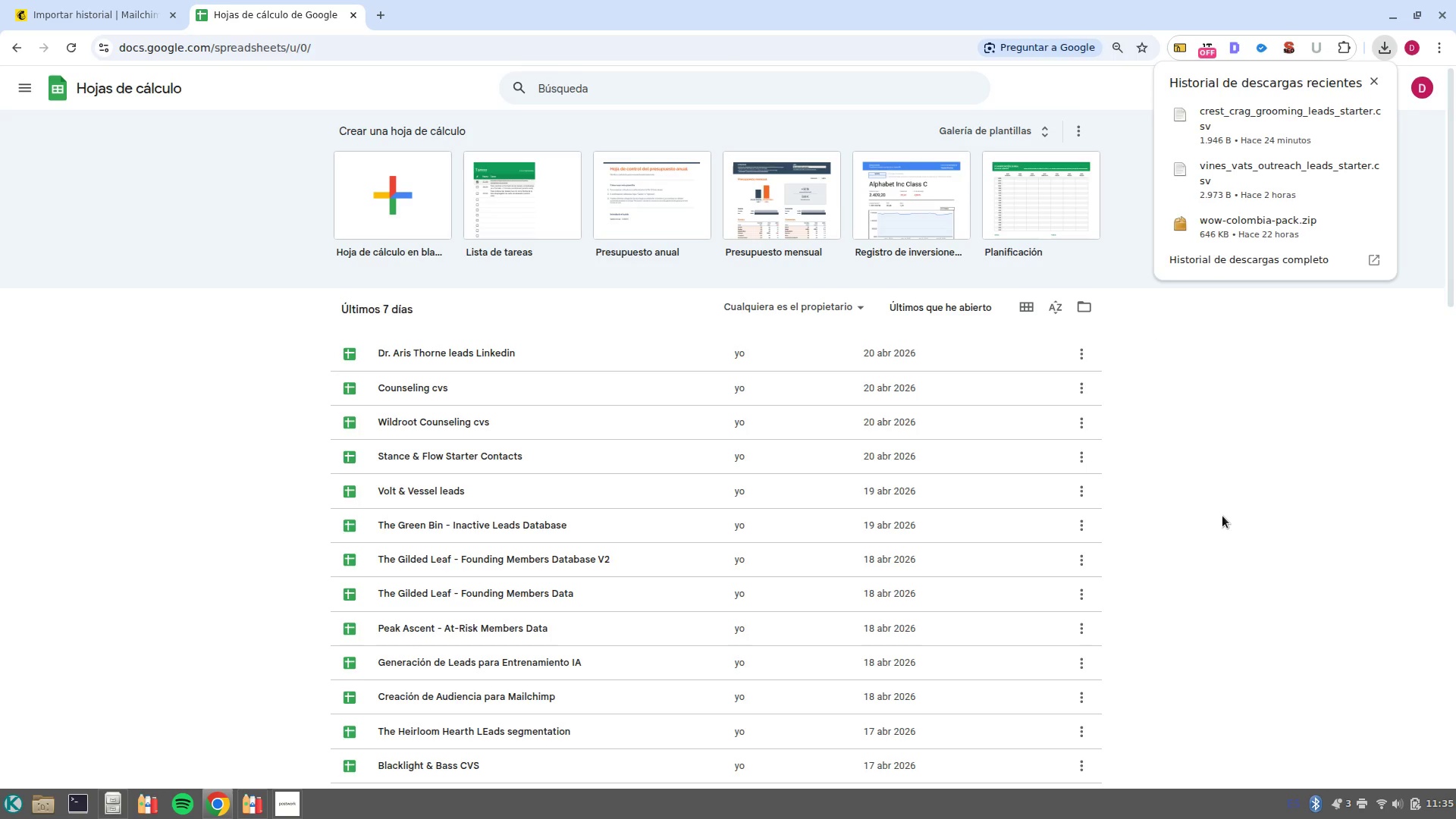 
left_click([1222, 516])
 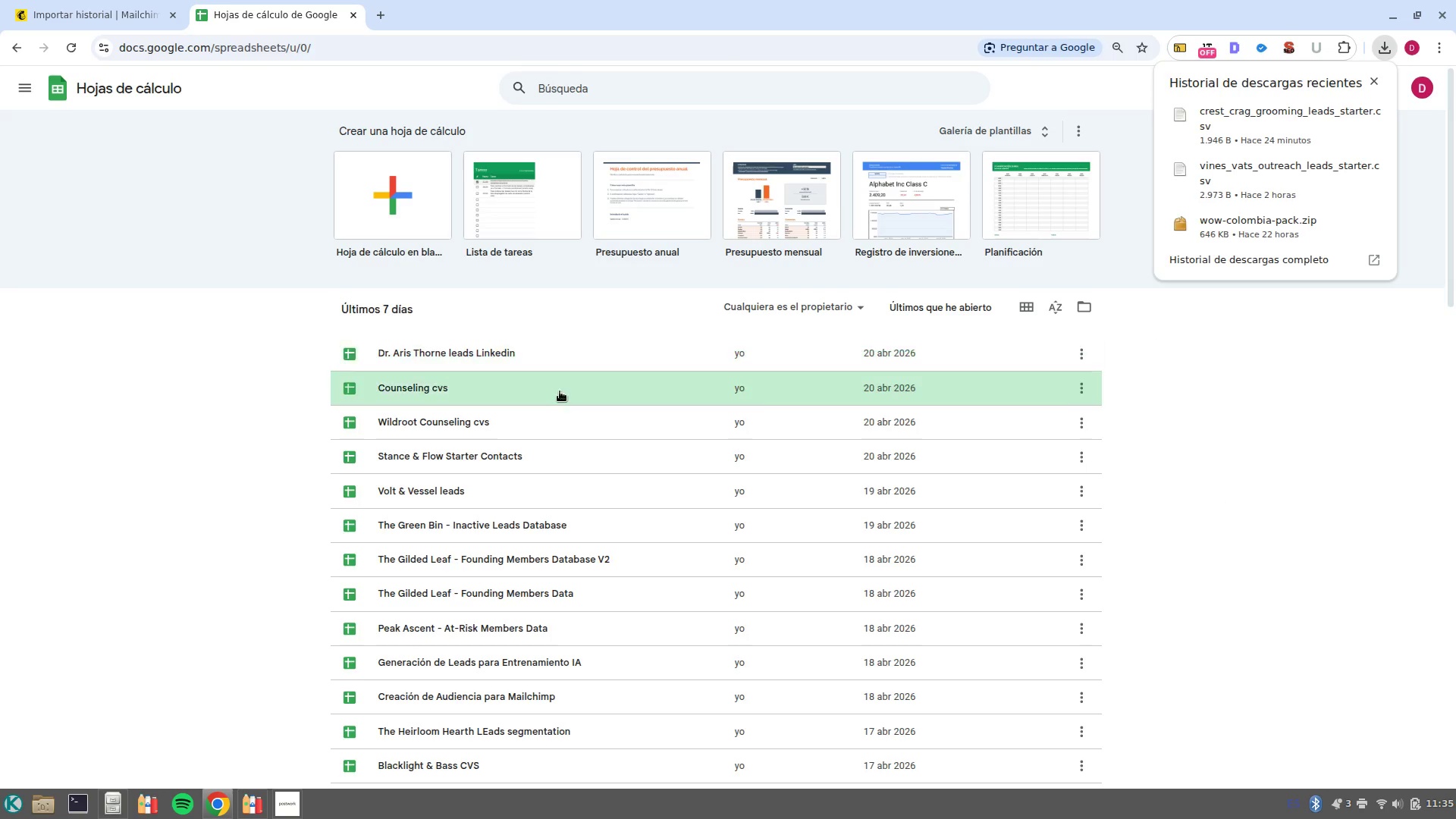 
left_click([254, 302])
 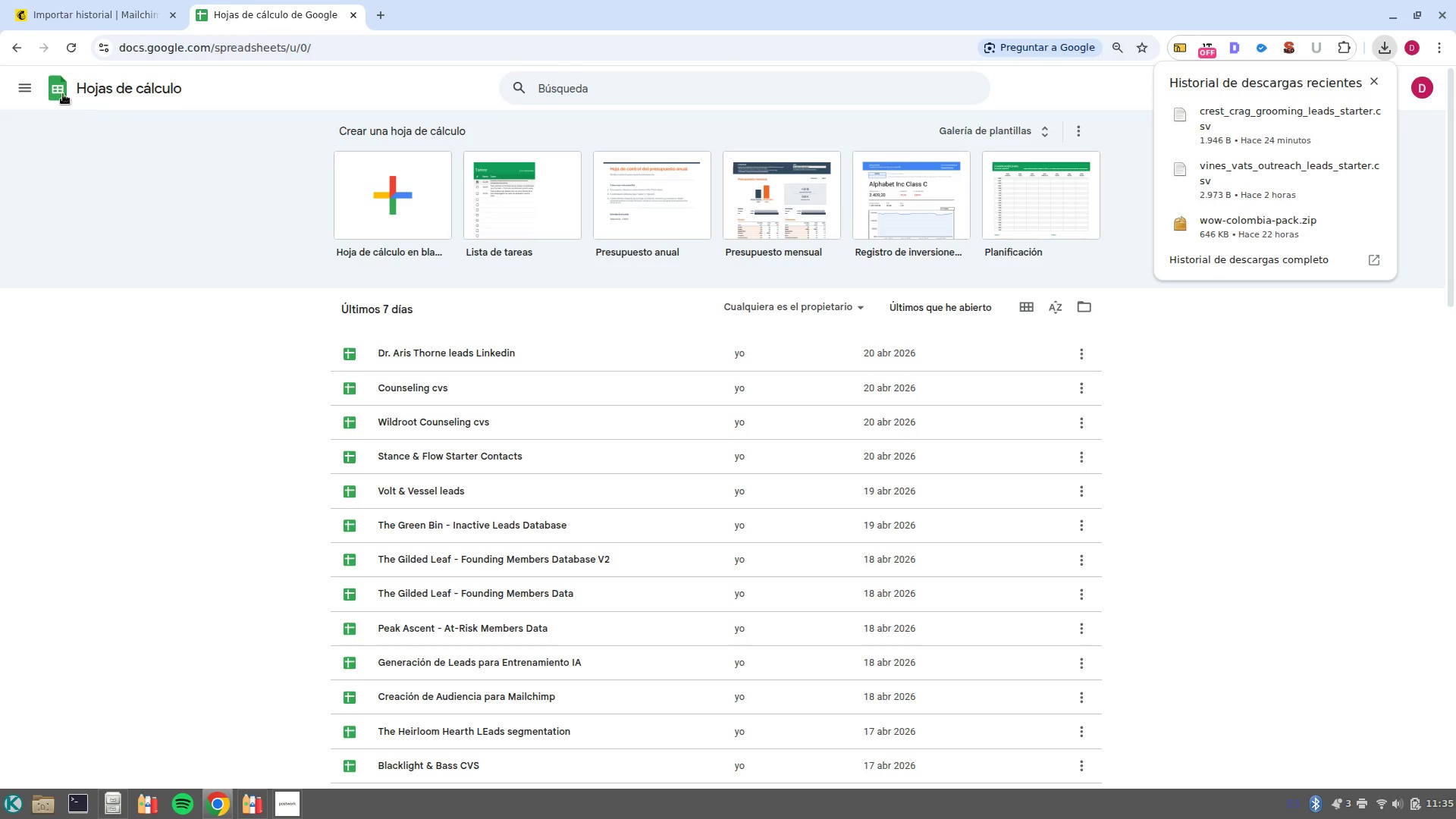 
left_click([39, 99])
 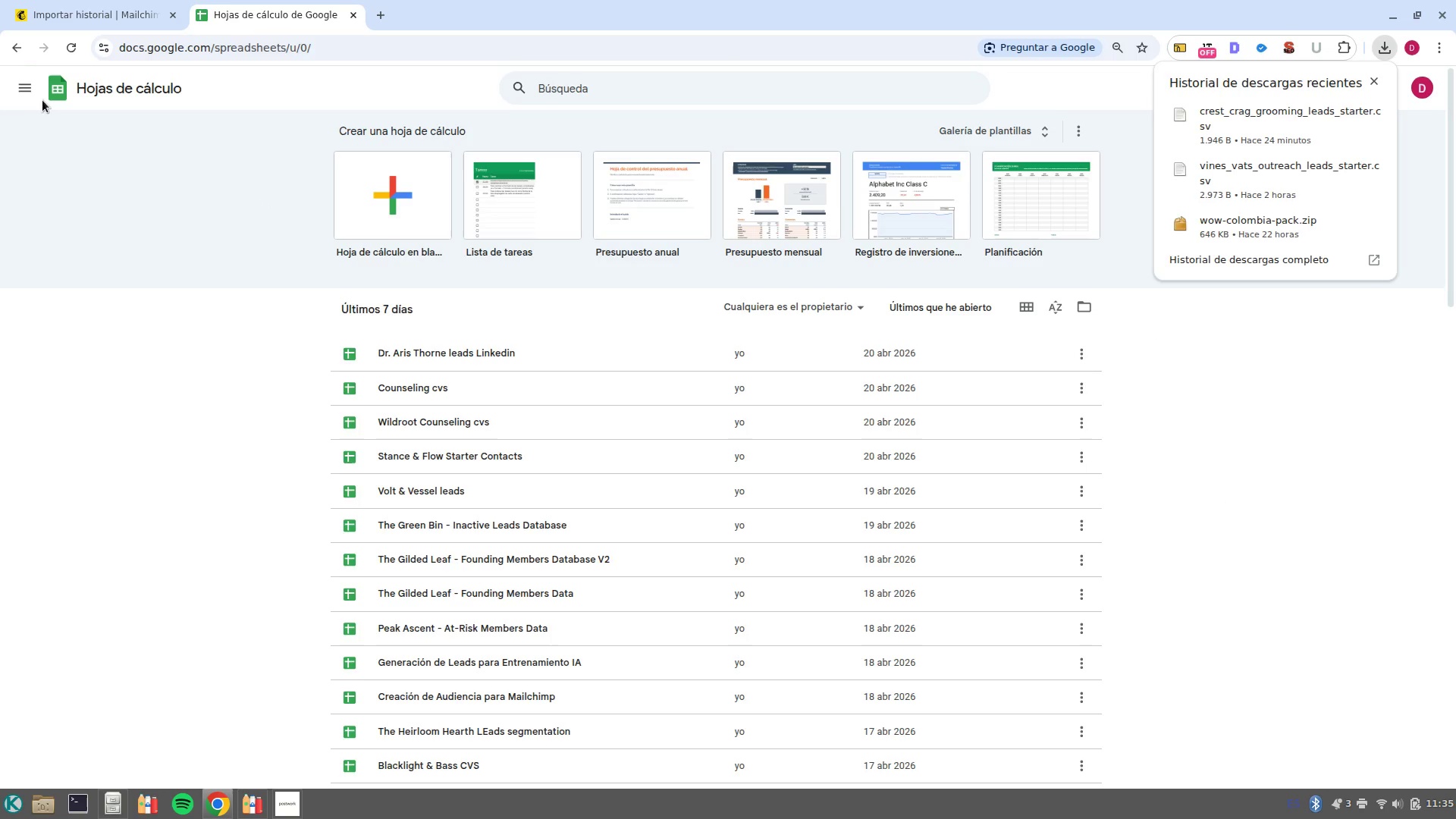 
left_click([14, 92])
 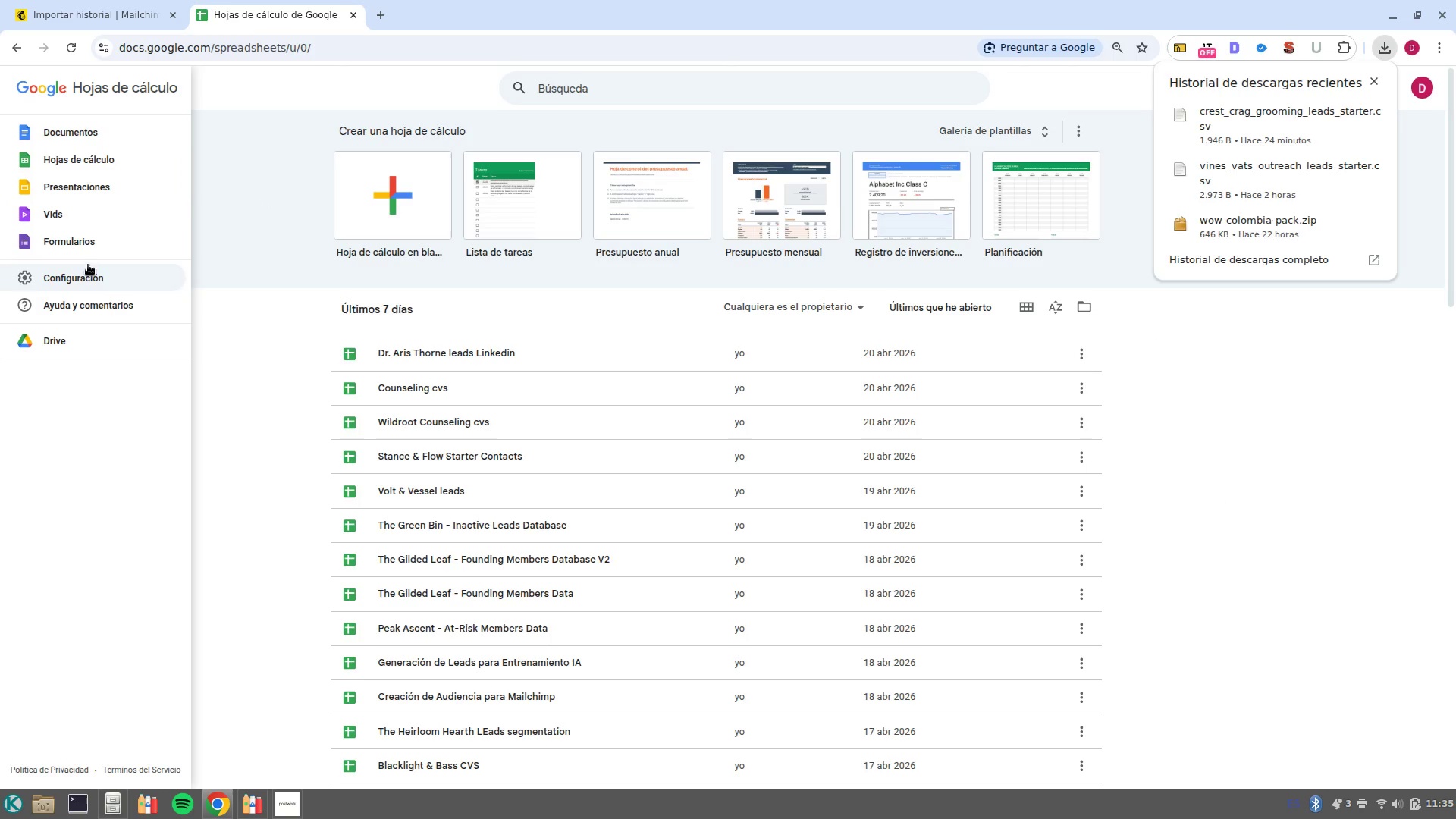 
left_click([282, 328])
 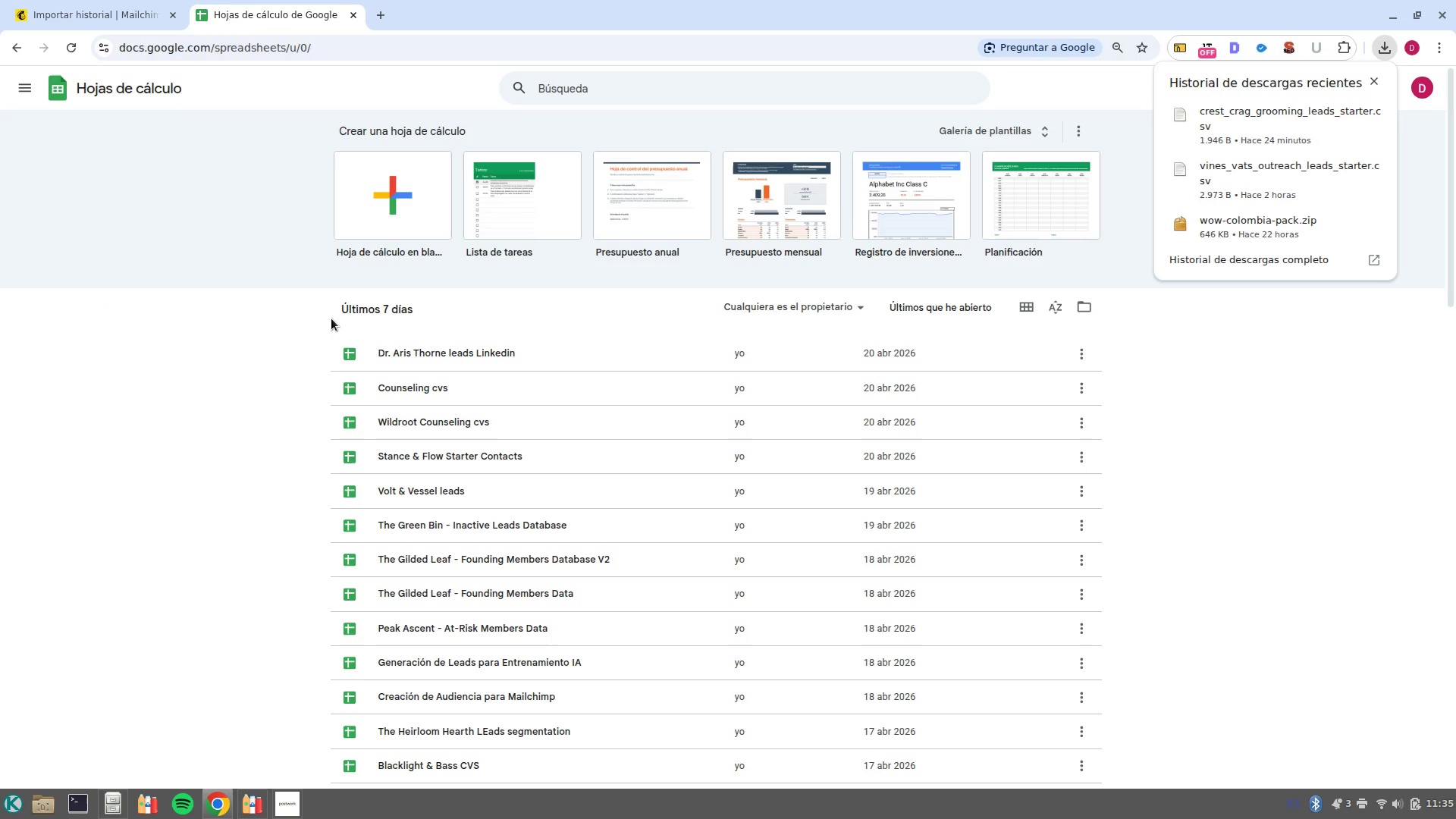 
key(Escape)
 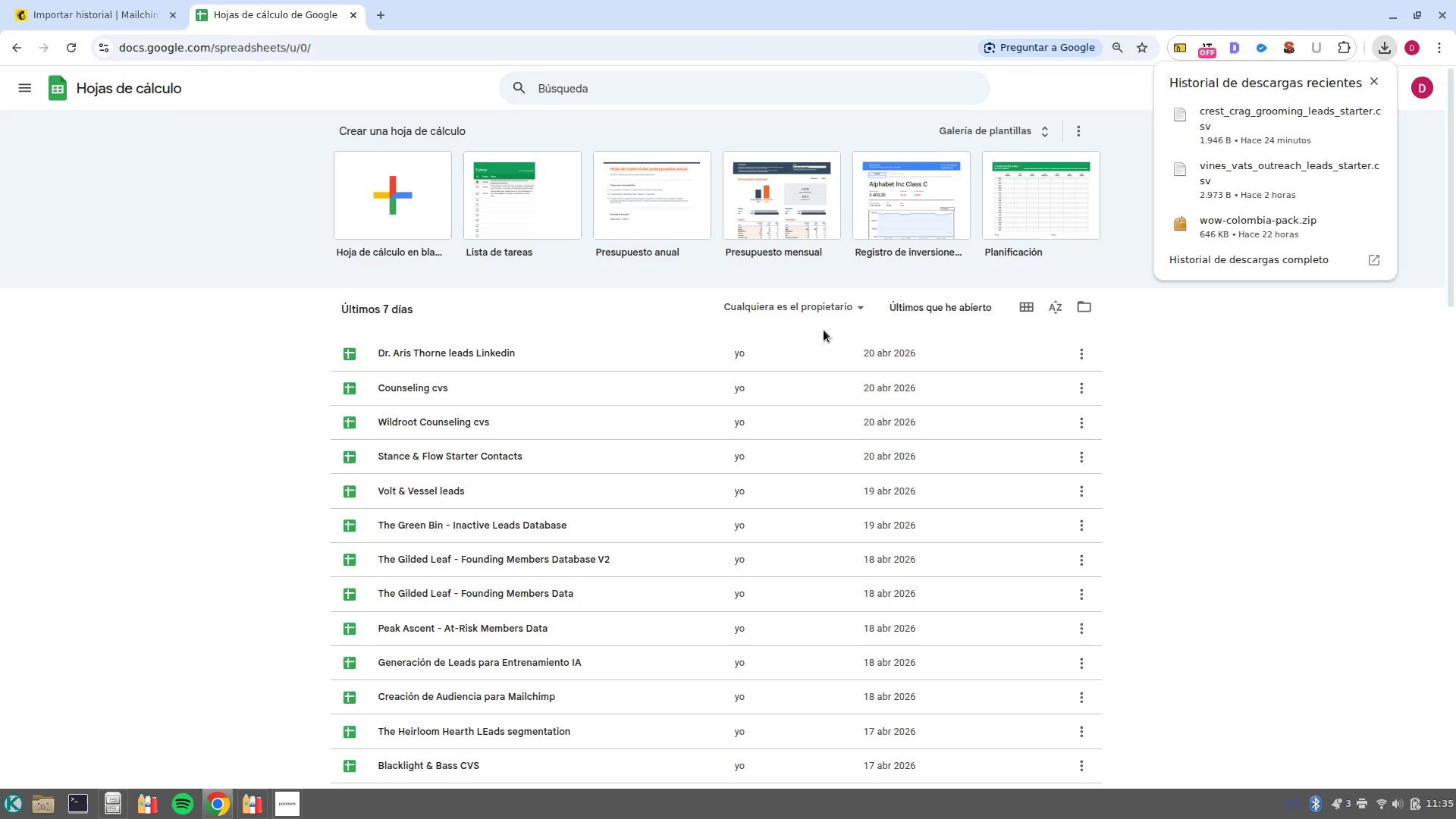 
key(Escape)
 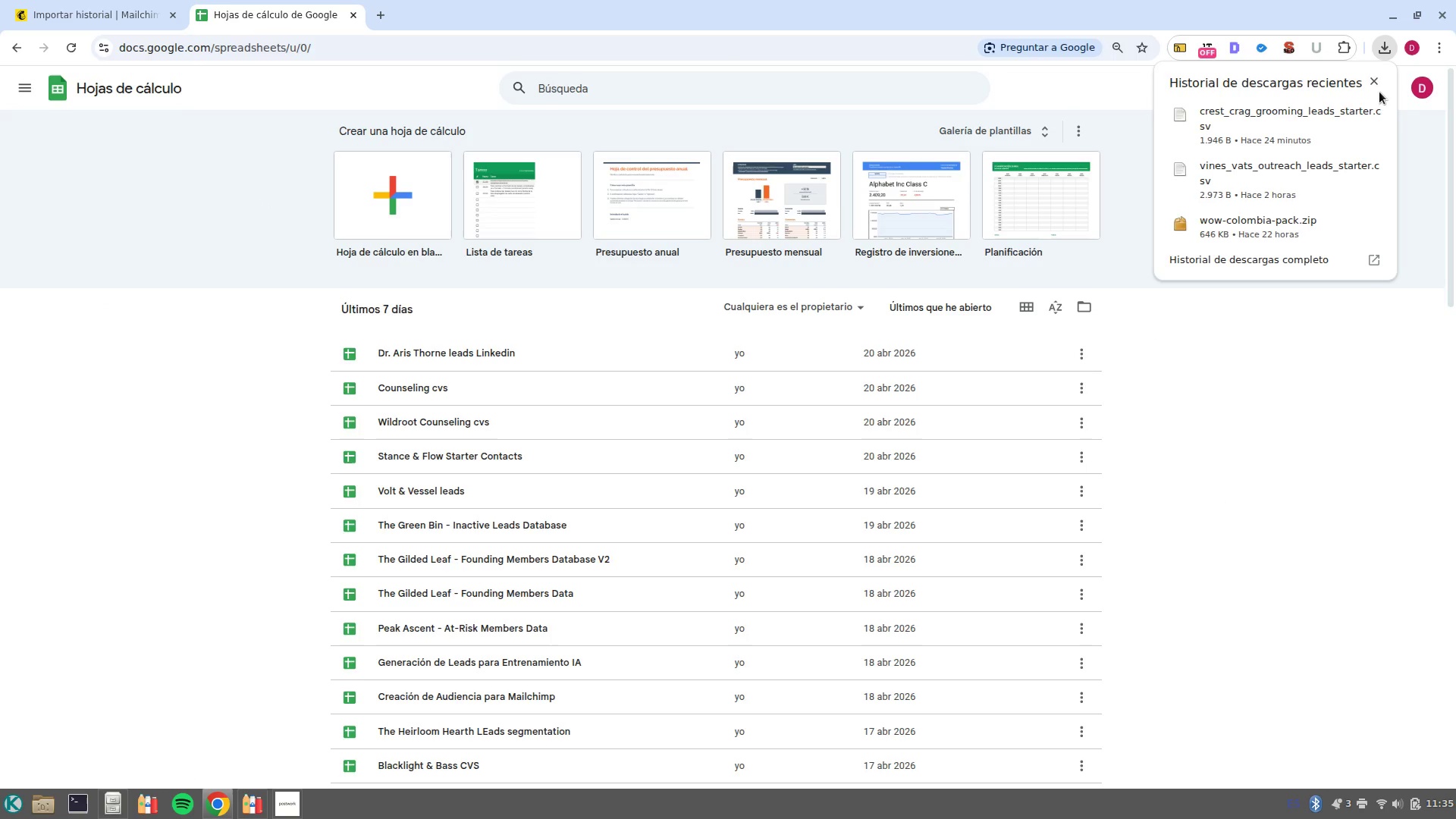 
left_click([1372, 80])
 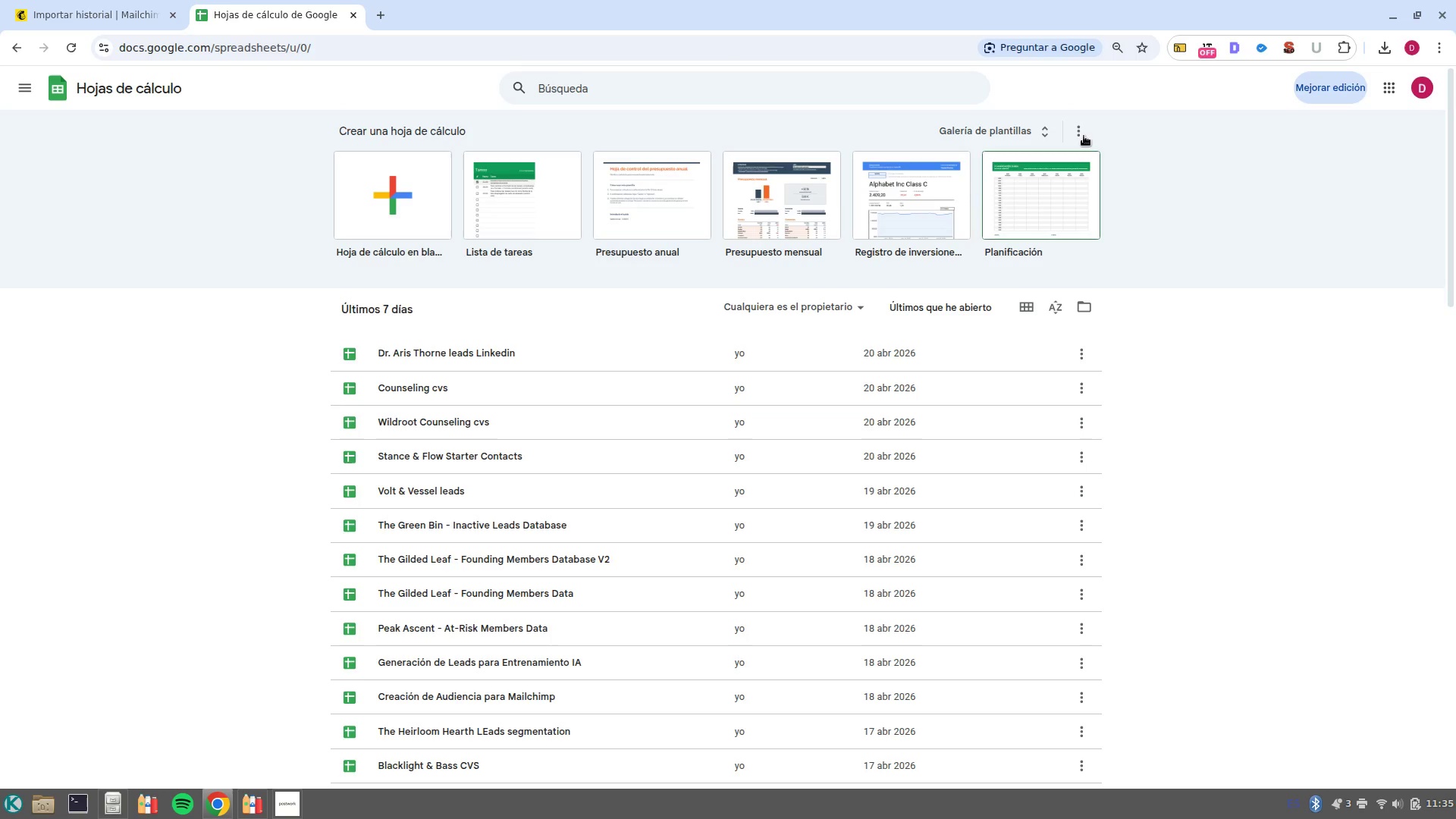 
left_click([1386, 42])
 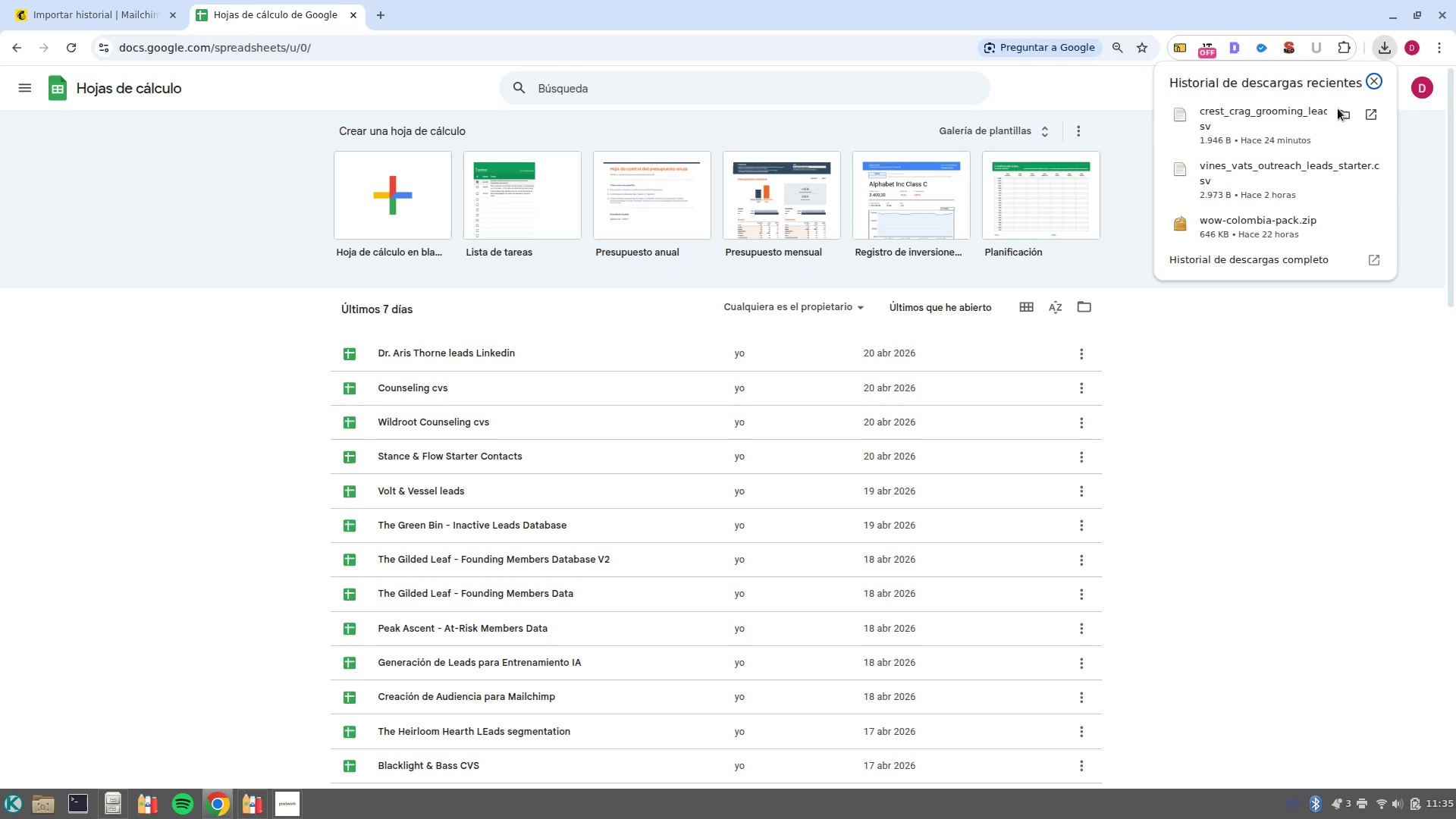 
left_click([1335, 118])
 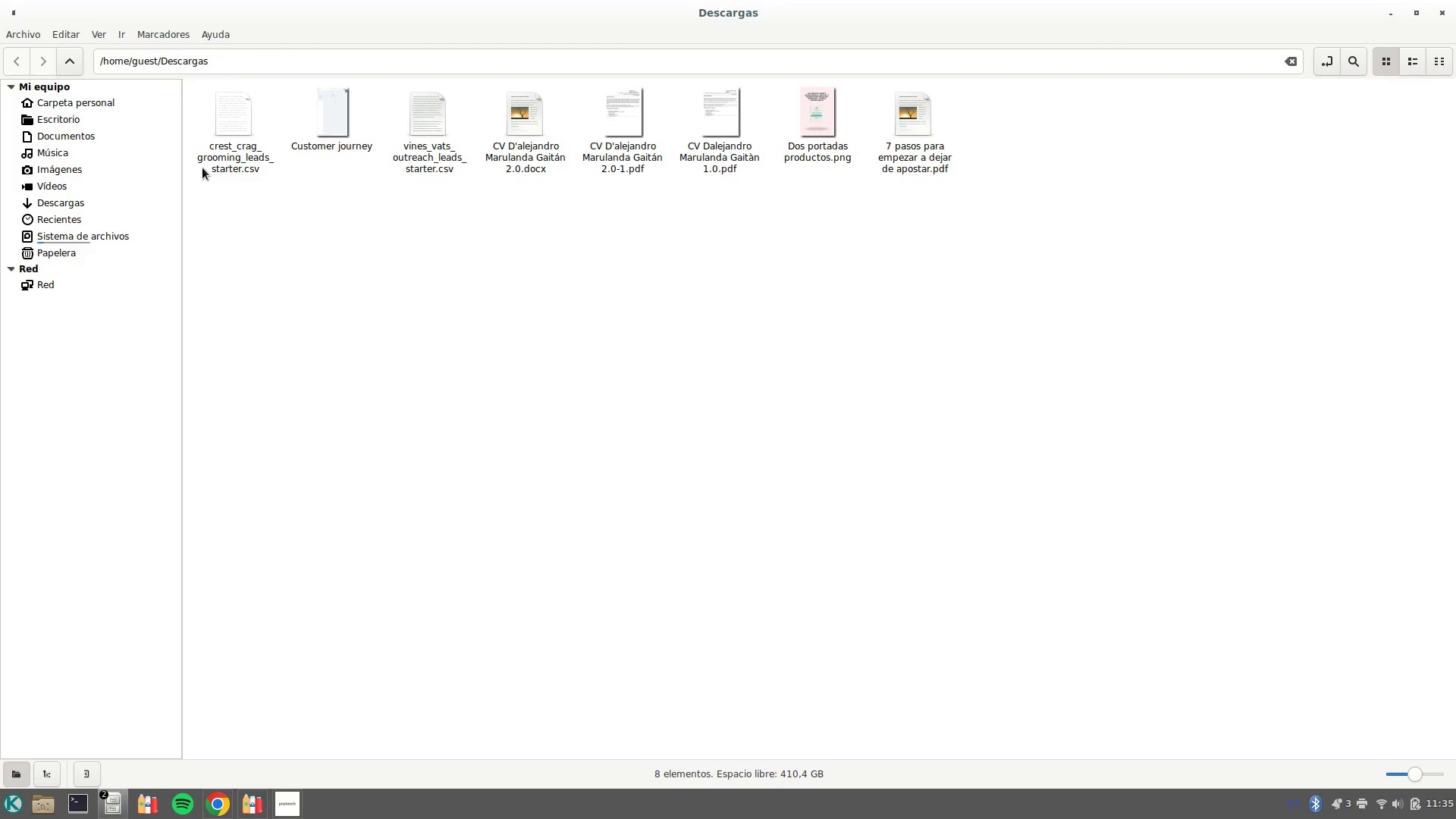 
double_click([221, 124])
 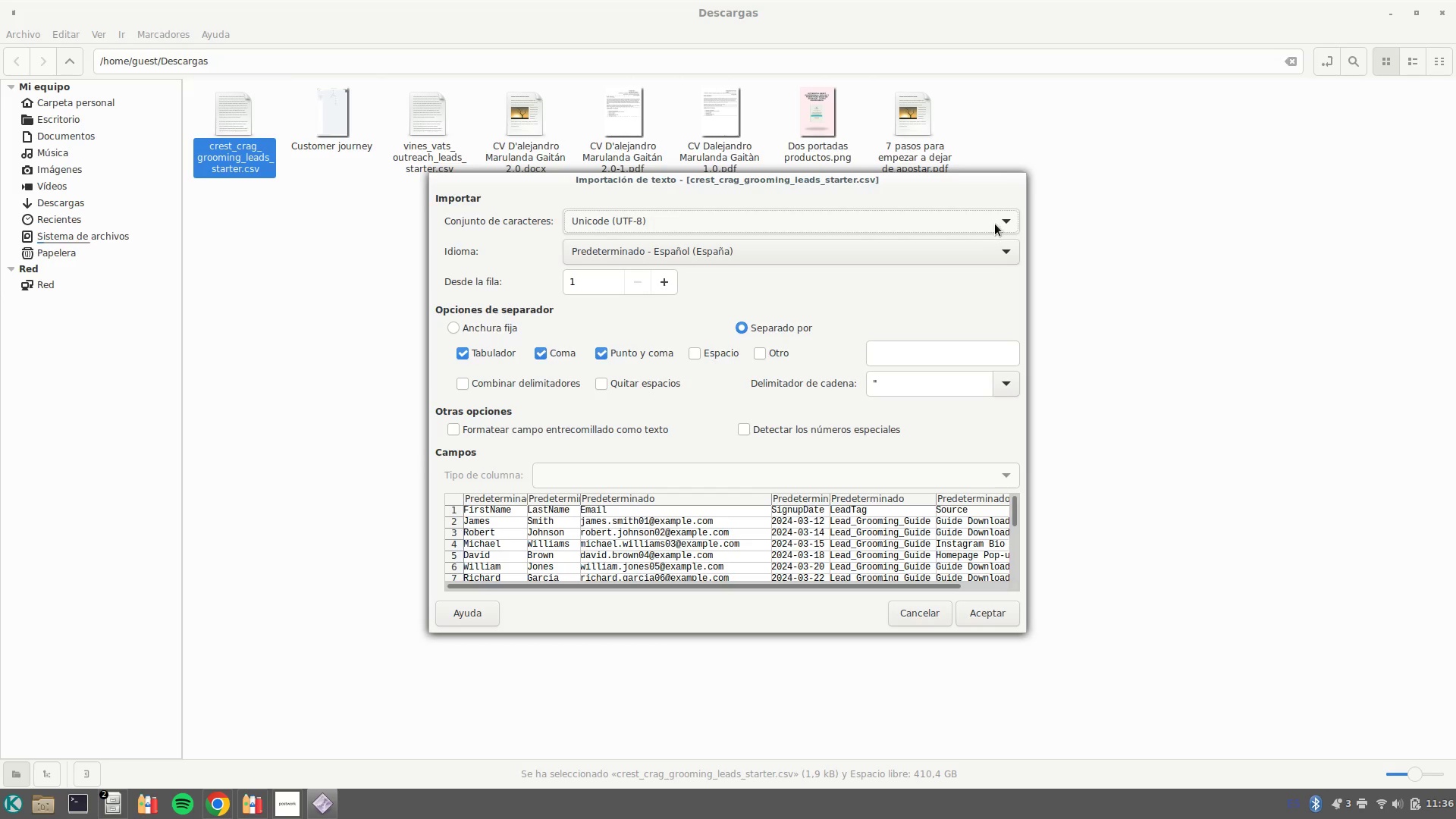 
wait(12.32)
 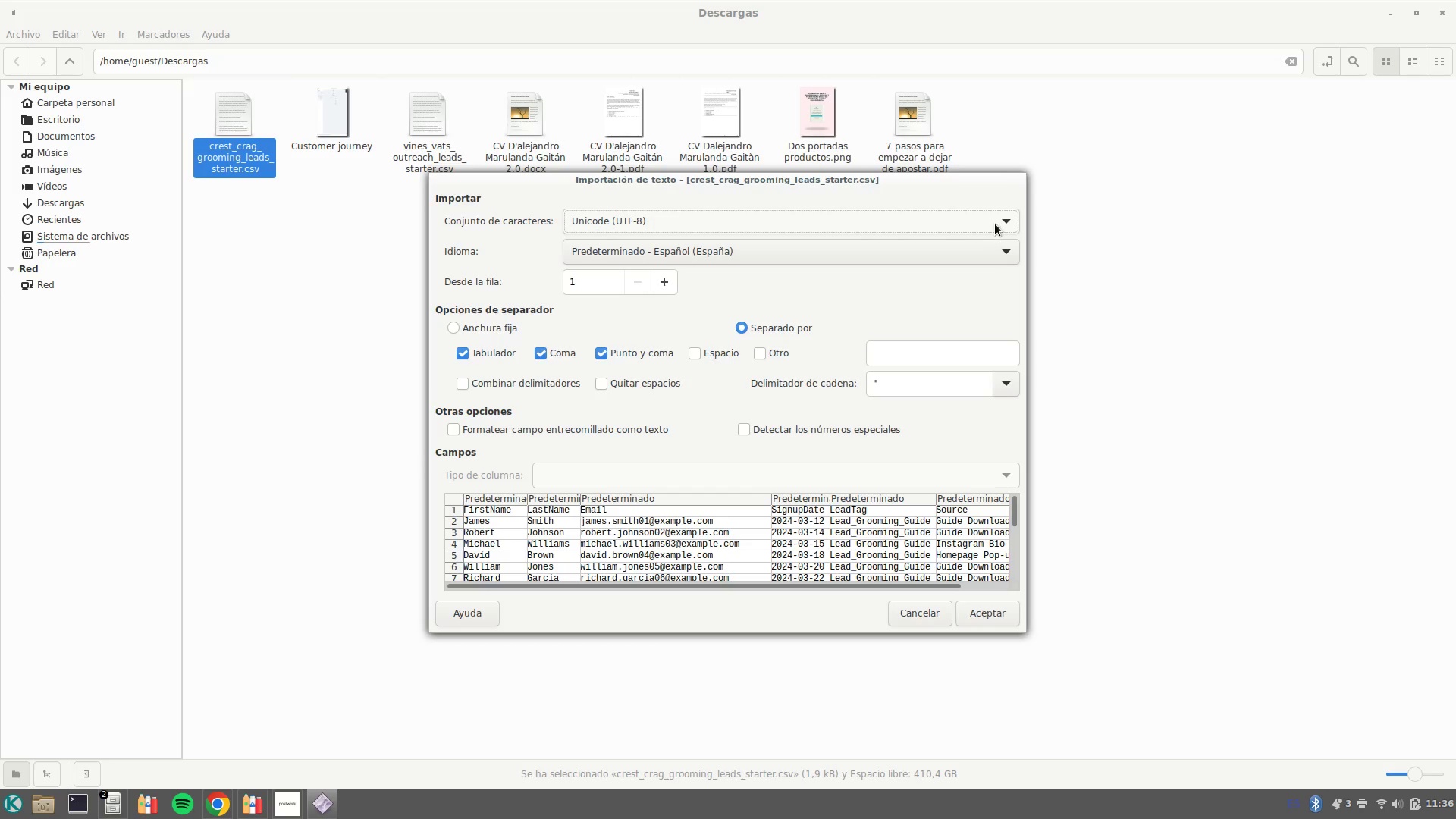 
left_click_drag(start_coordinate=[465, 508], to_coordinate=[504, 534])
 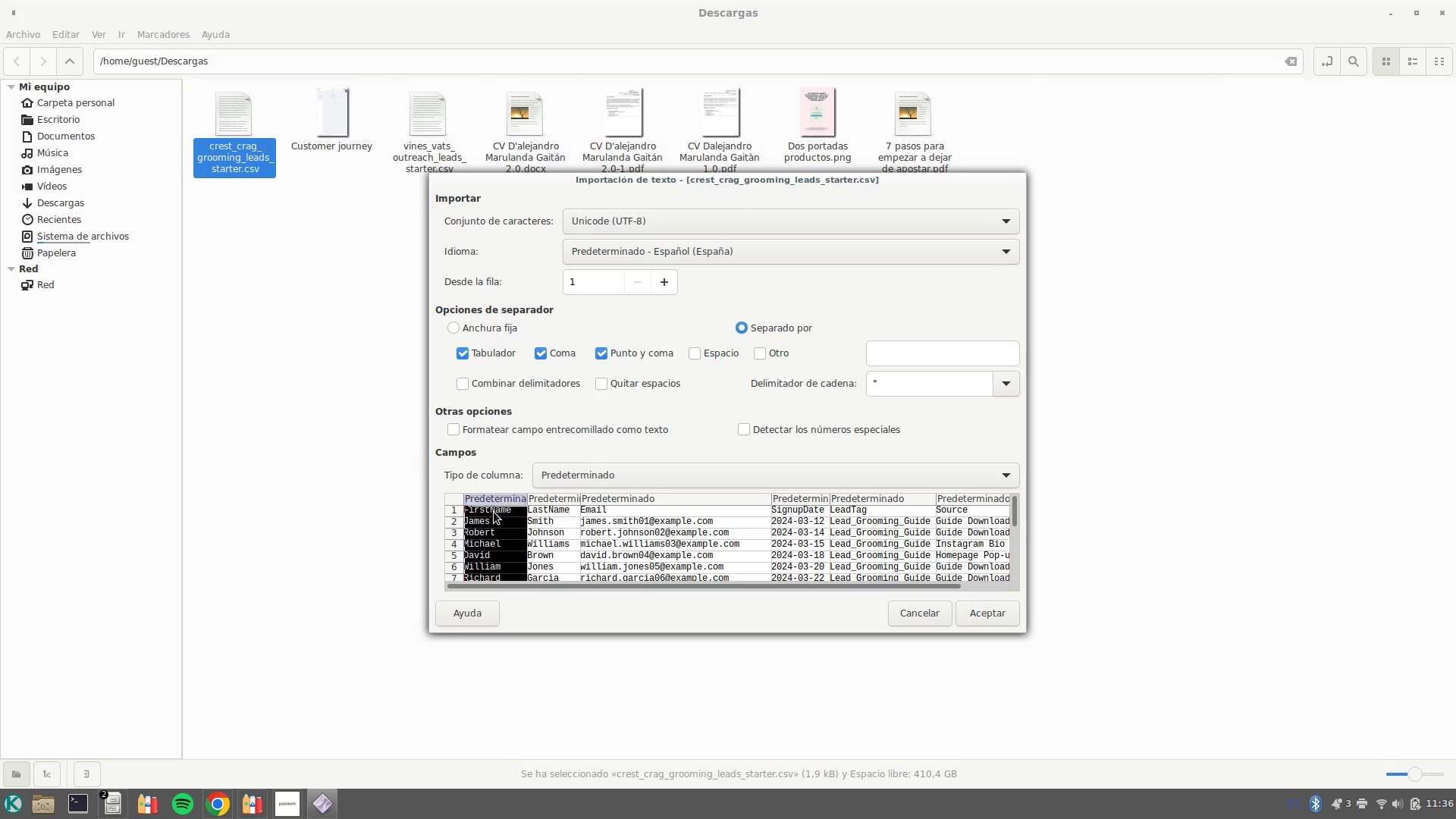 
key(Control+E)
 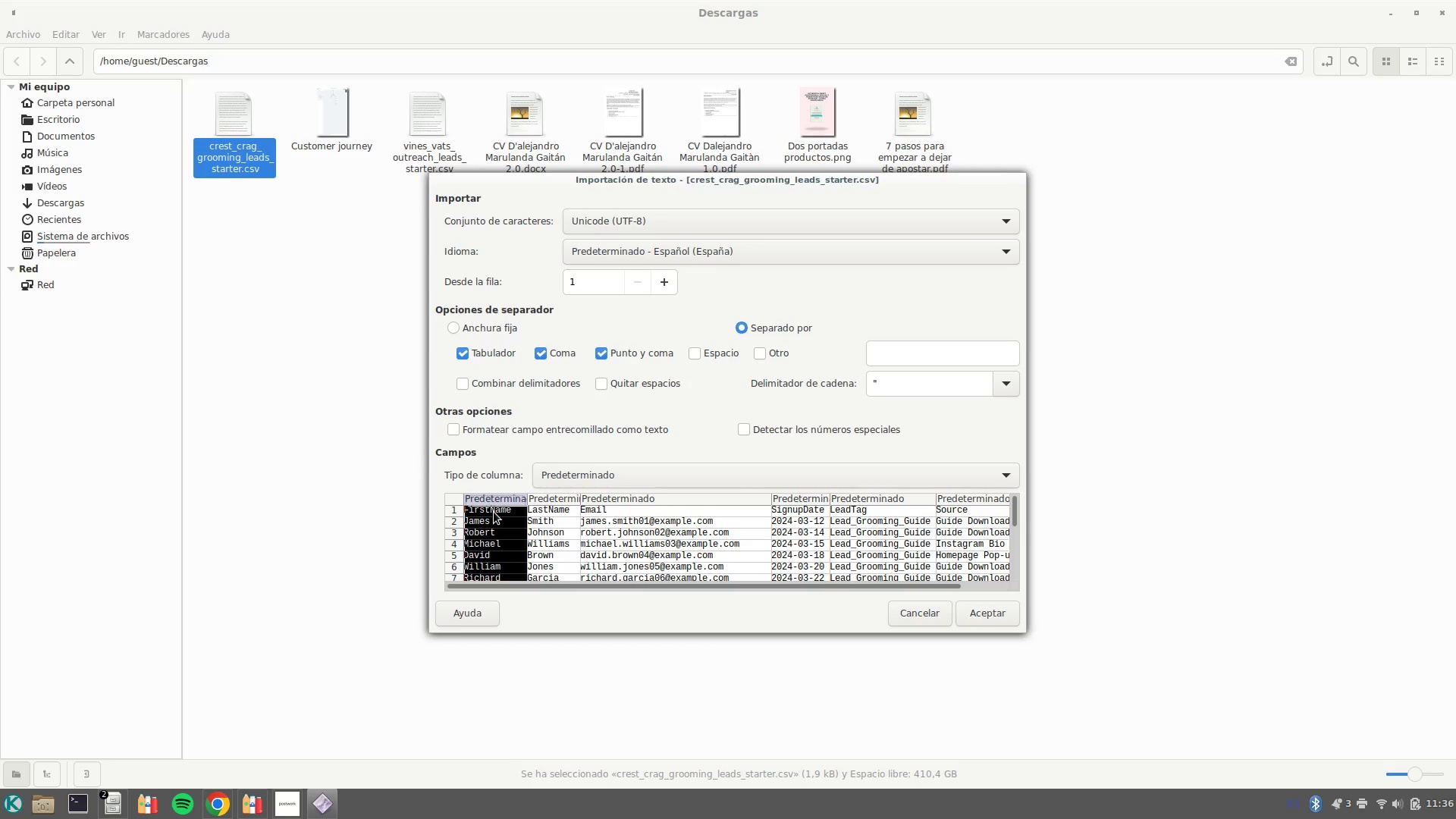 
left_click_drag(start_coordinate=[494, 512], to_coordinate=[1141, 592])
 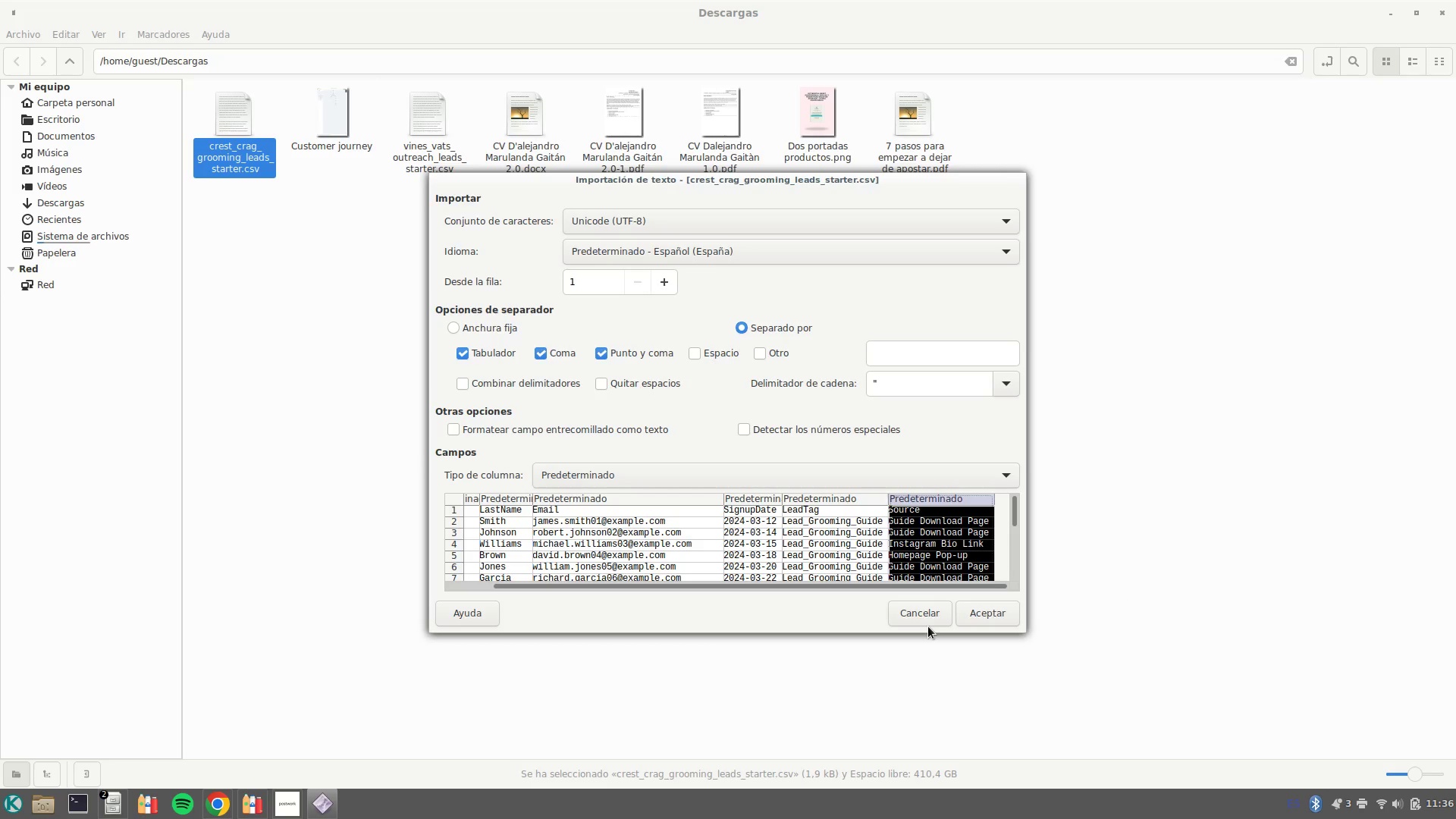 
left_click([925, 618])
 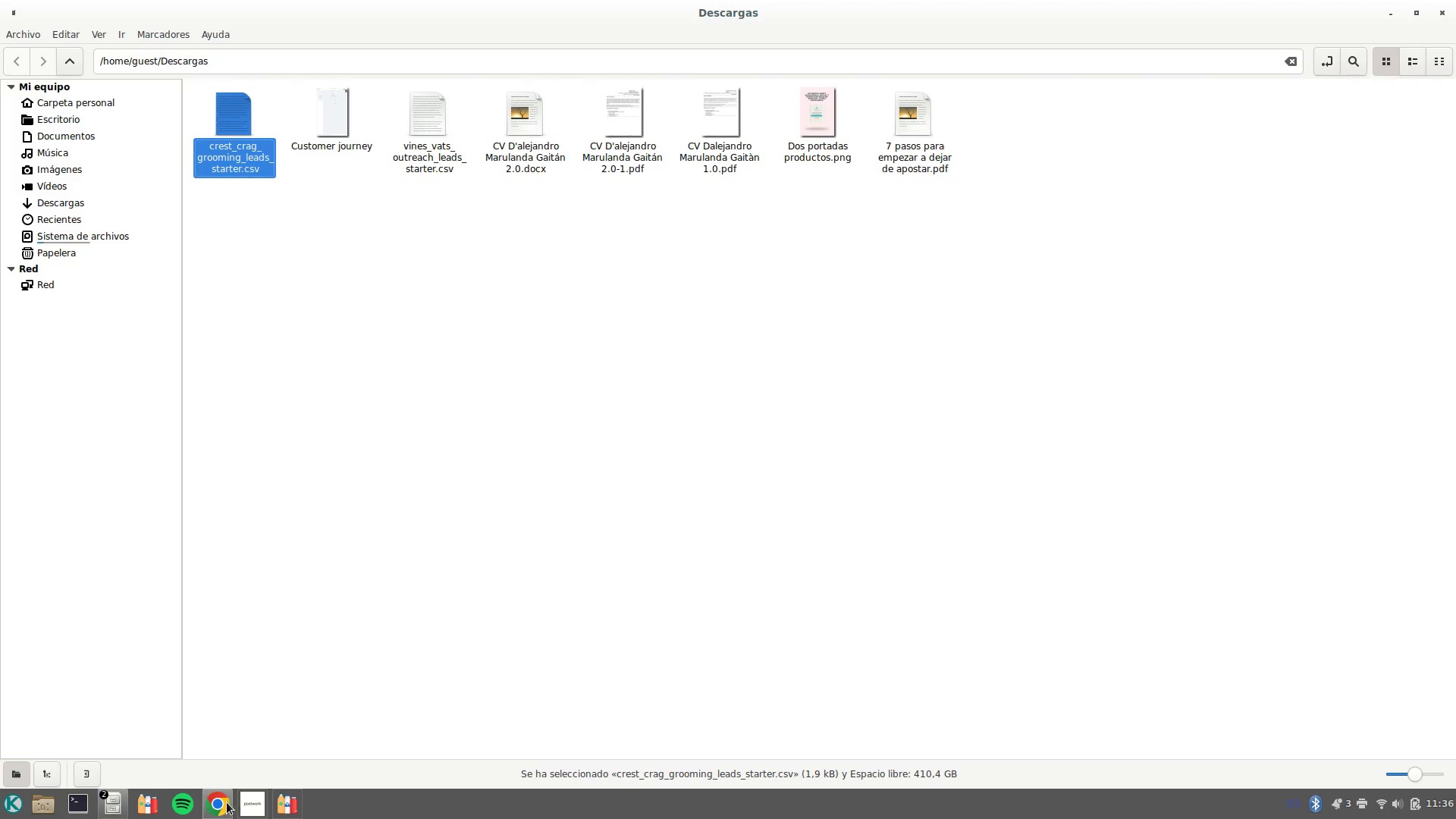 
left_click([216, 810])
 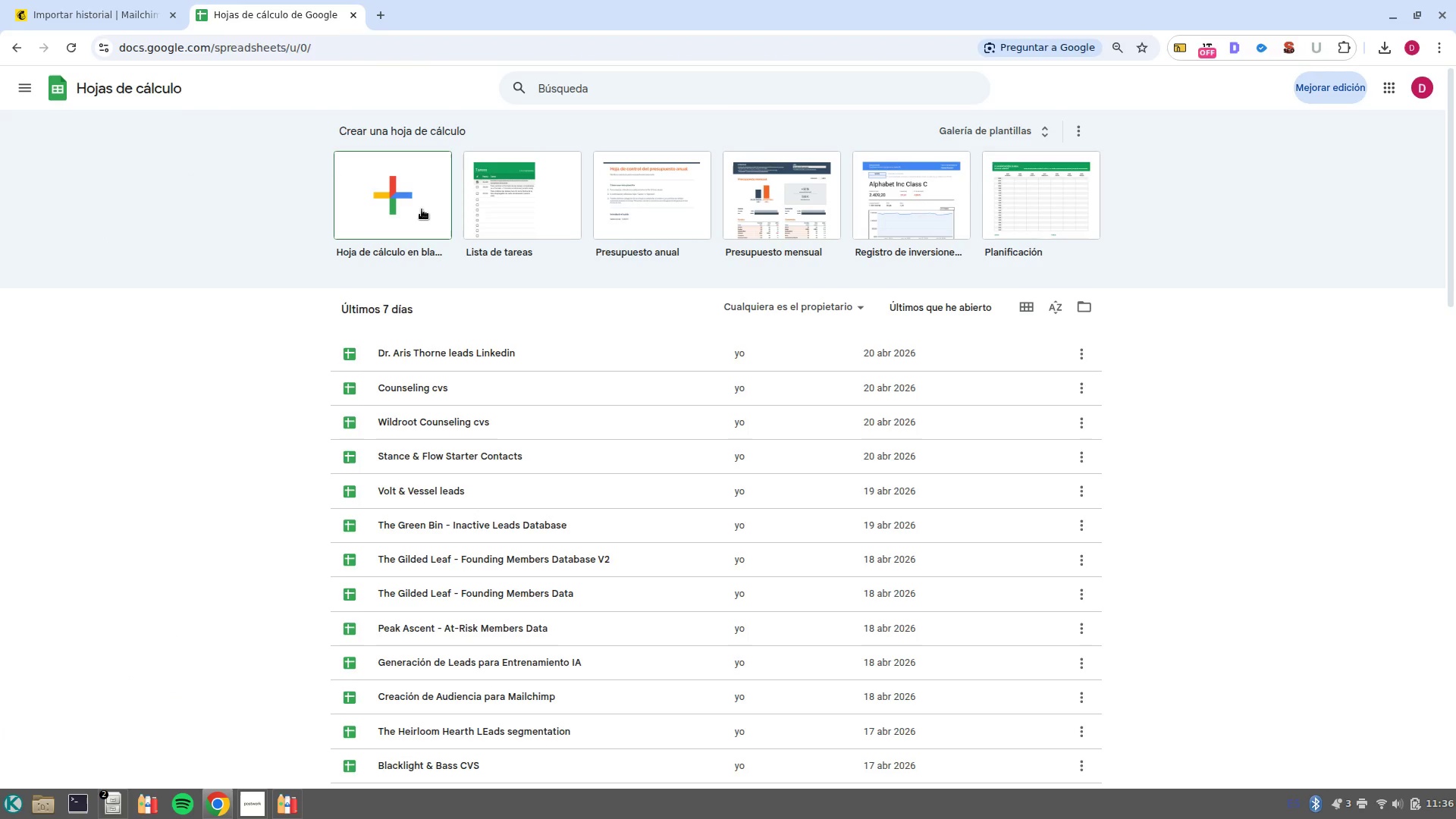 
left_click([410, 189])
 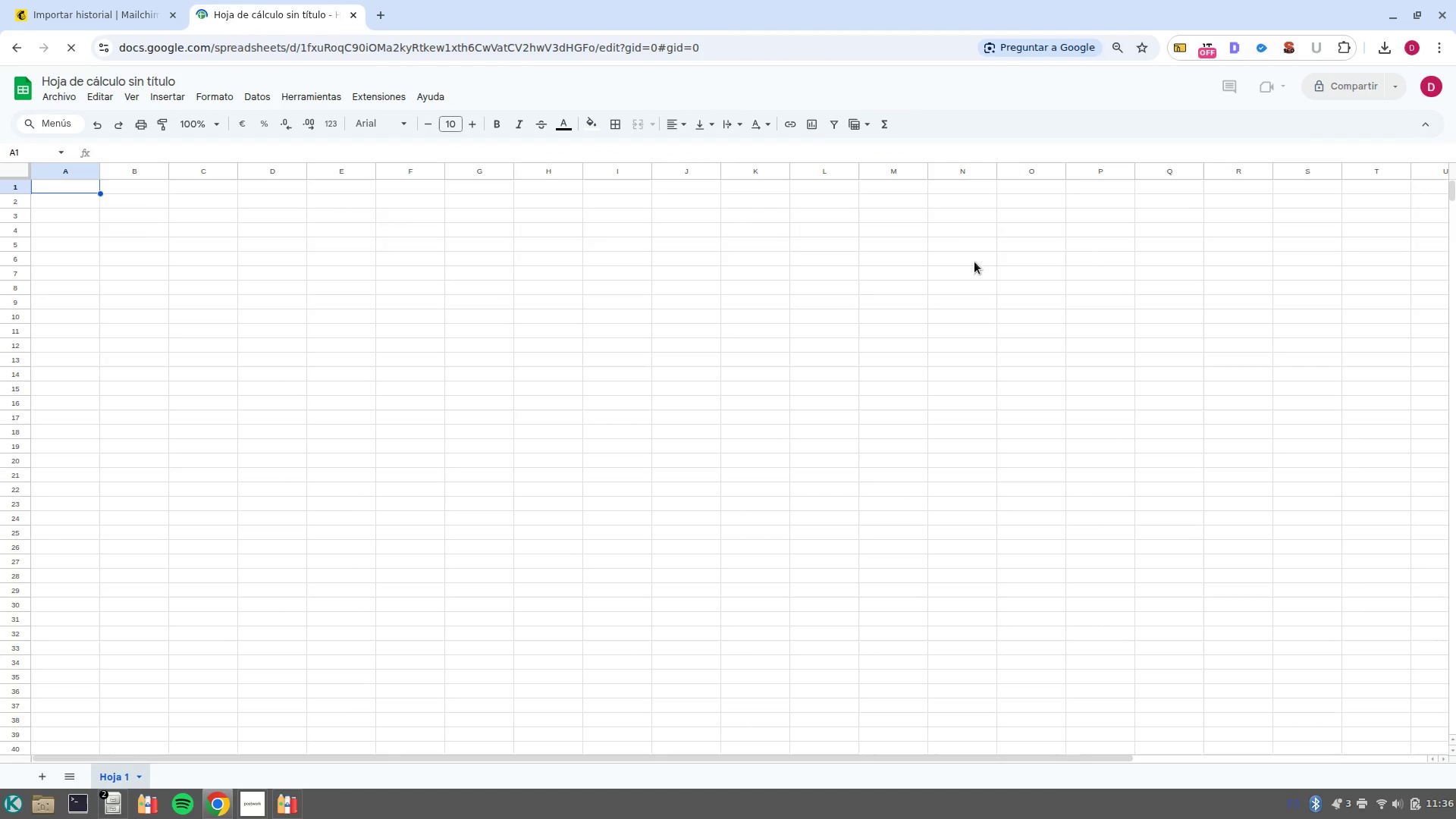 
left_click([1391, 58])
 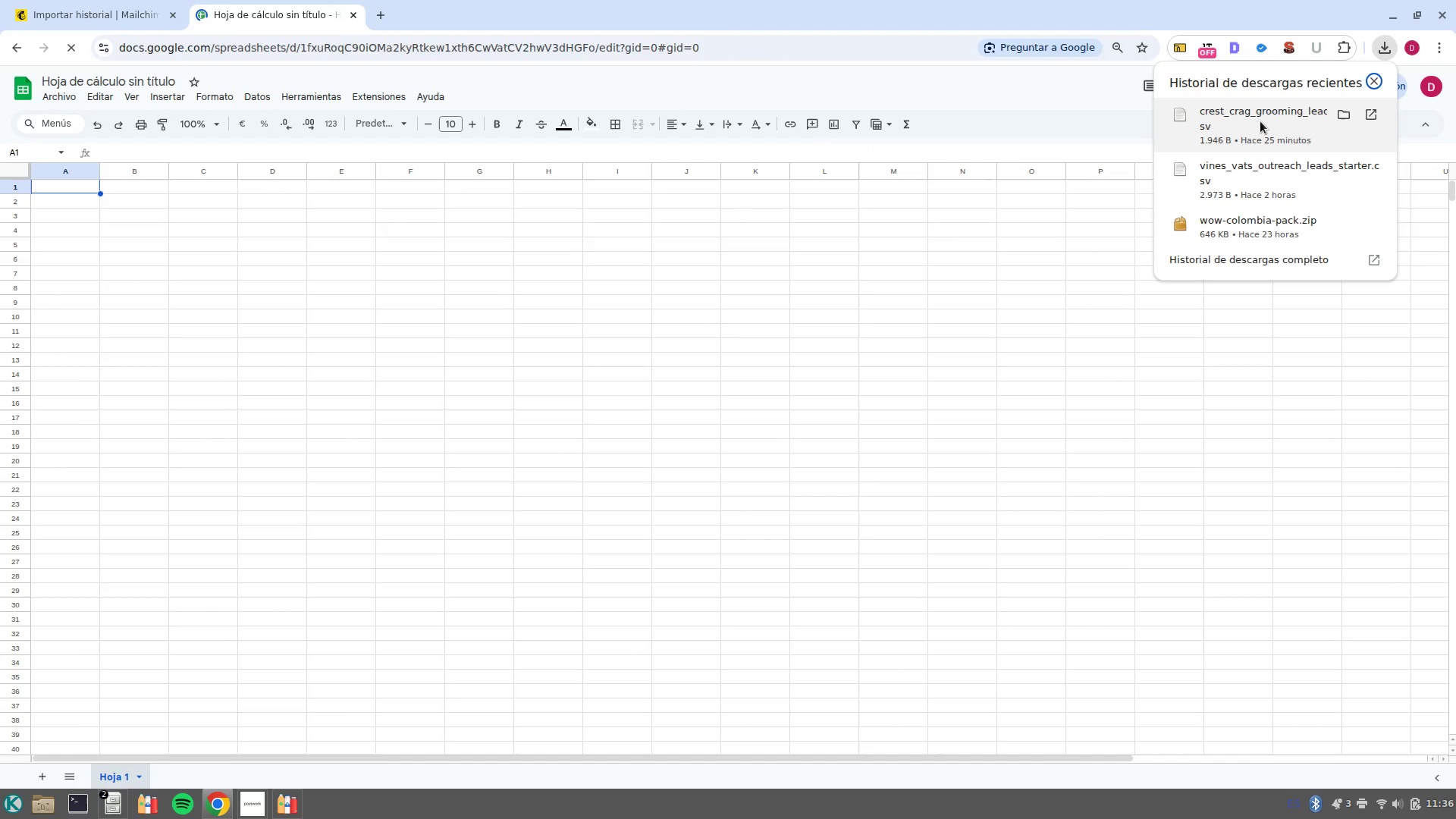 
left_click_drag(start_coordinate=[1256, 124], to_coordinate=[736, 293])
 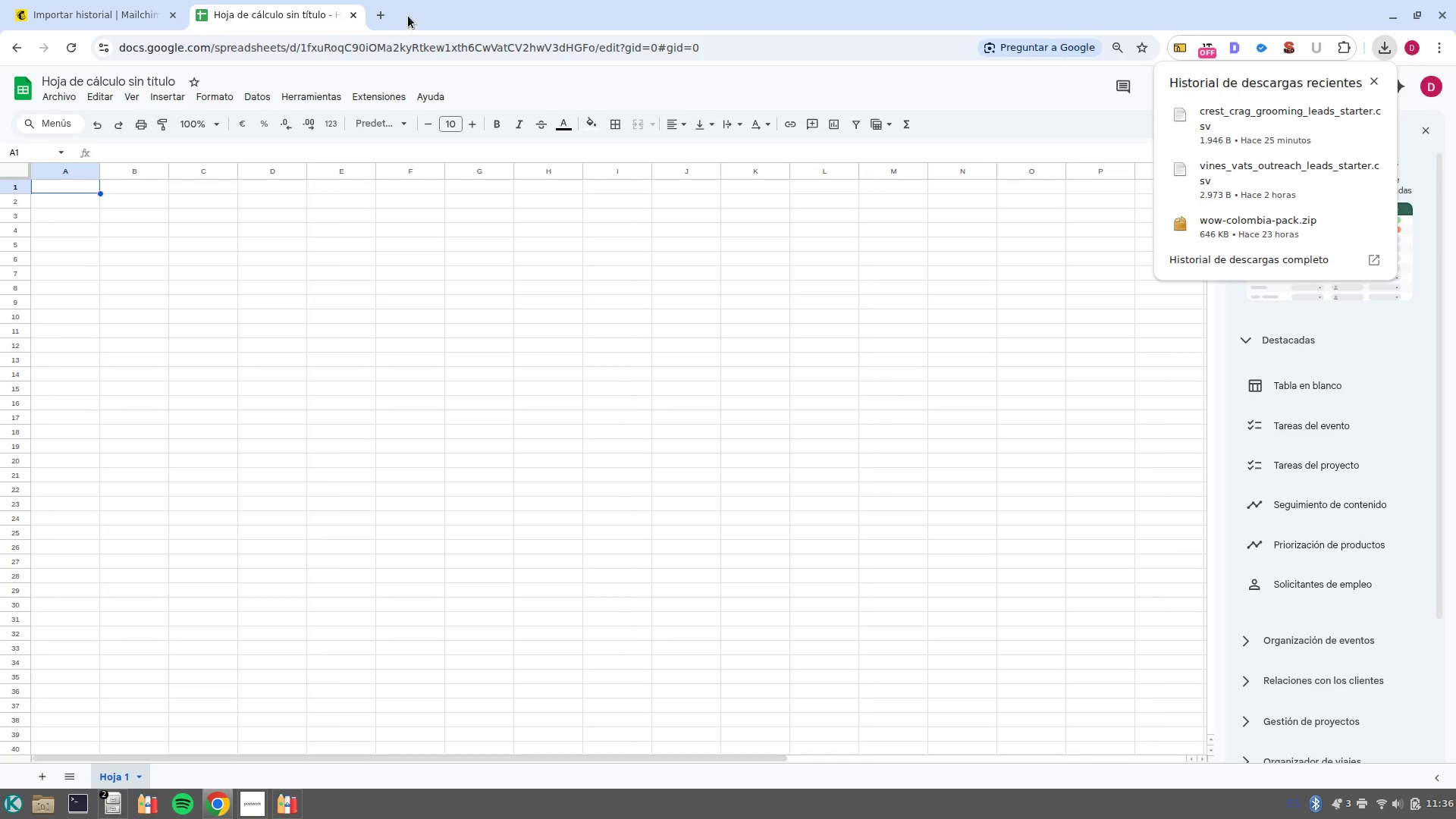 
left_click([381, 14])
 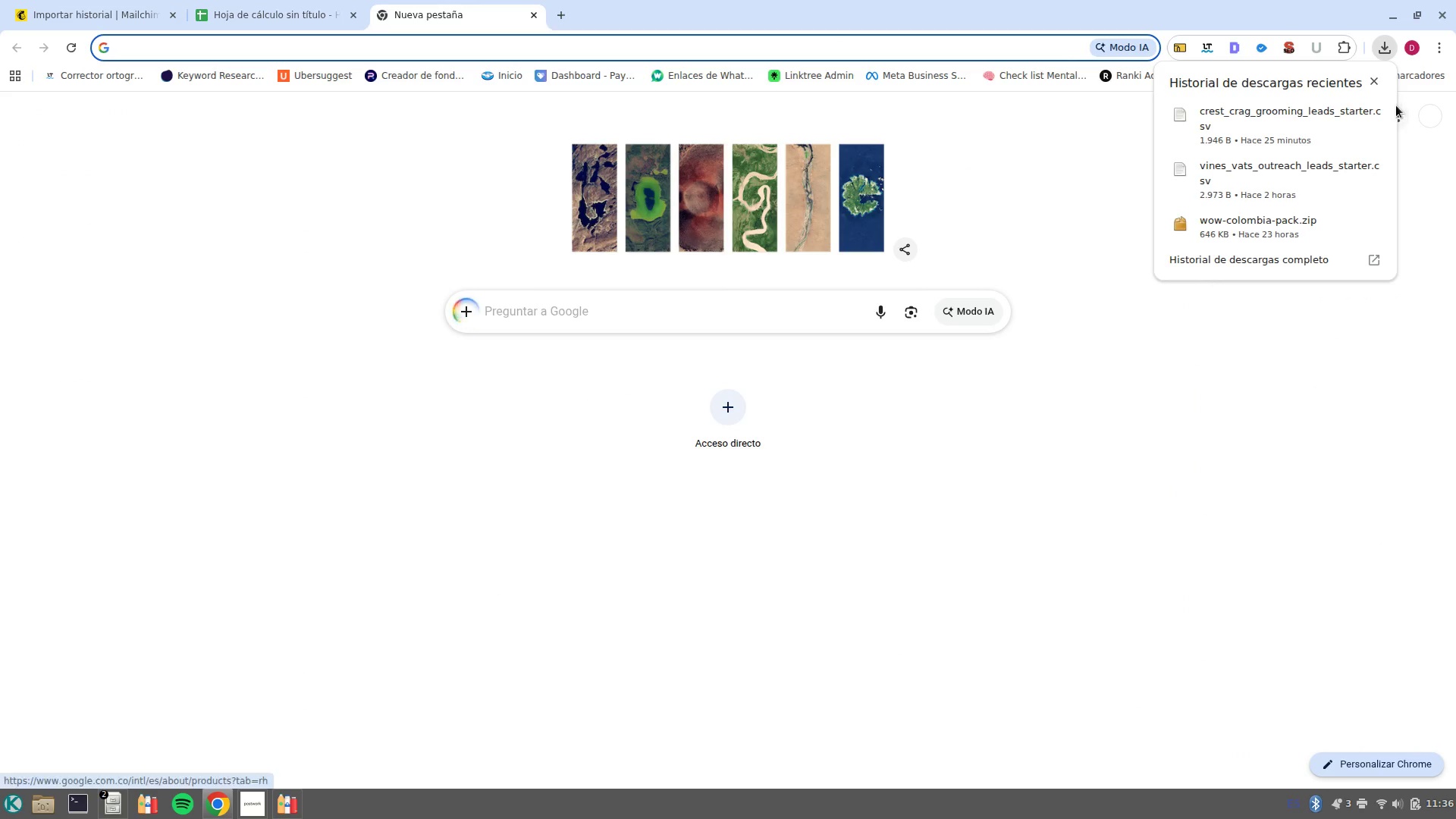 
left_click([1367, 83])
 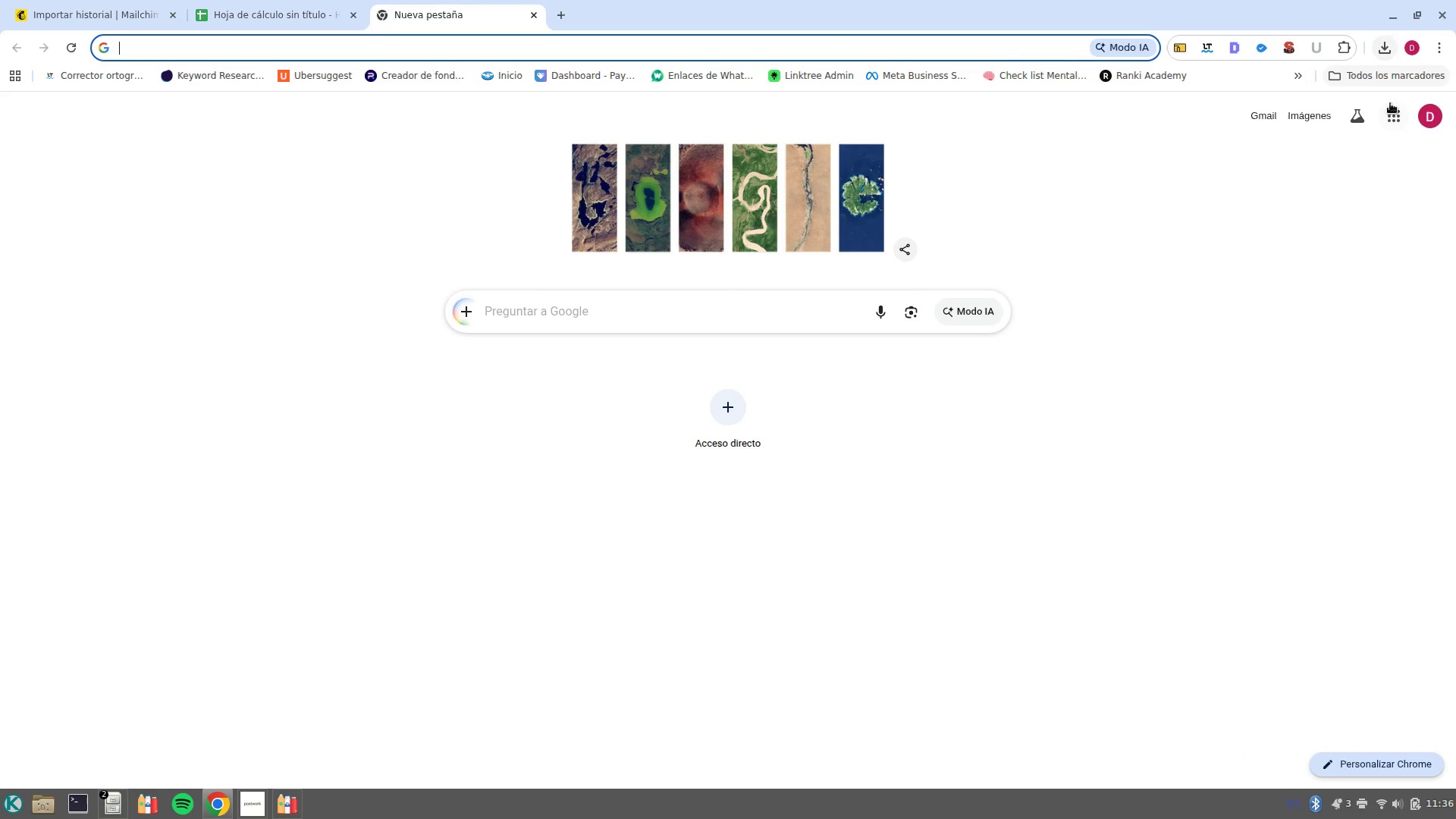 
left_click([1401, 127])
 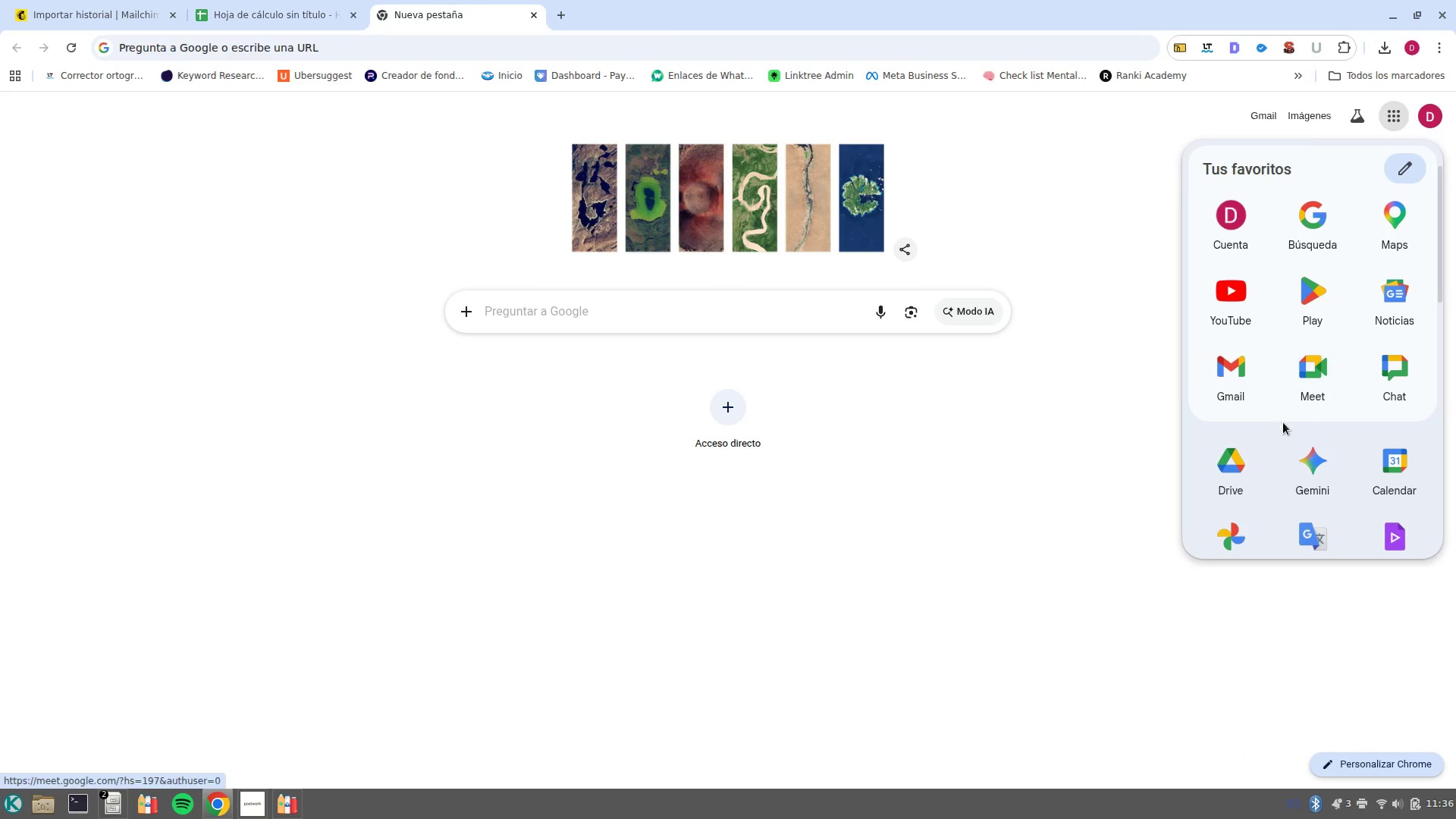 
left_click([1245, 461])
 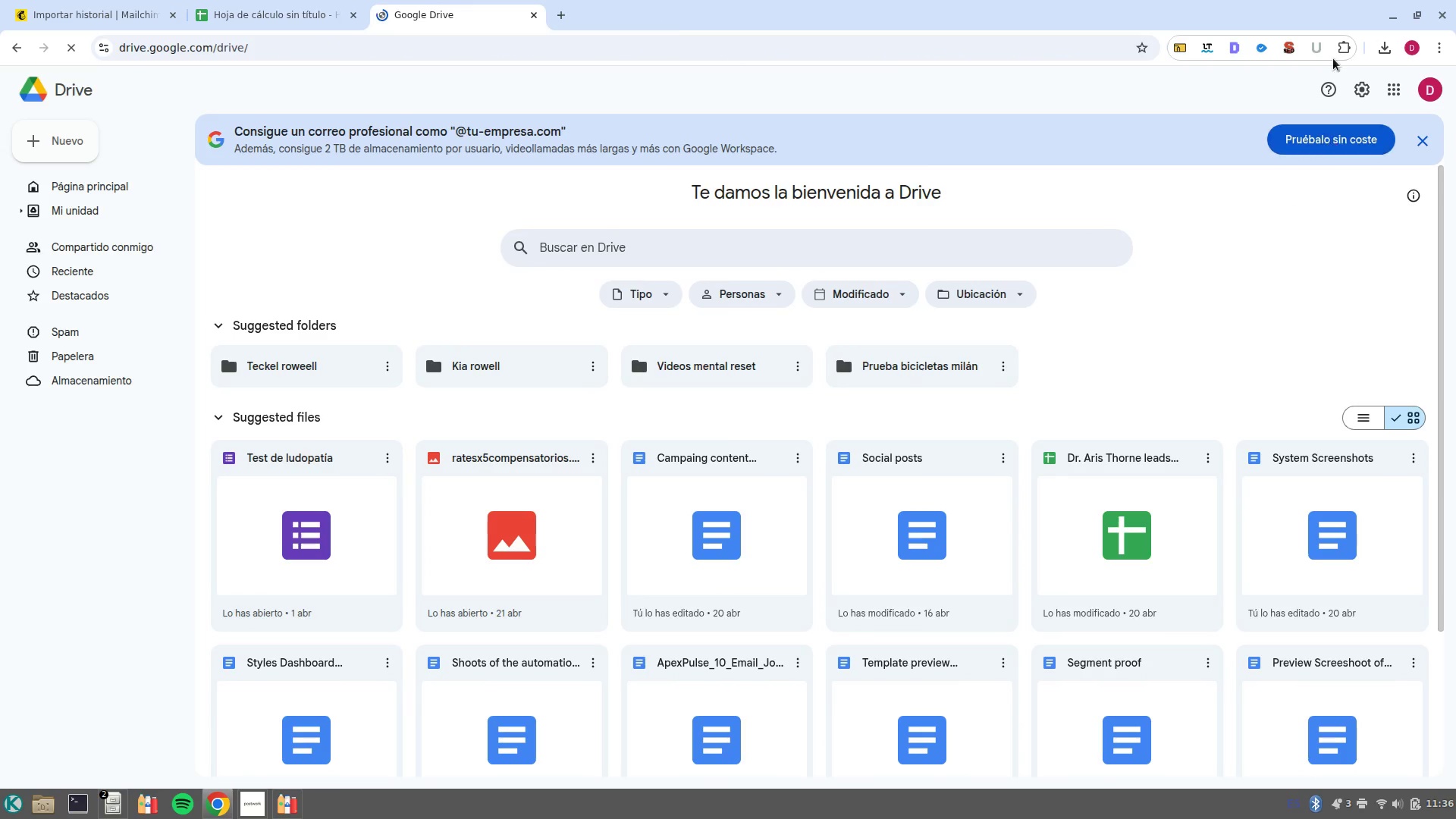 
left_click([1389, 49])
 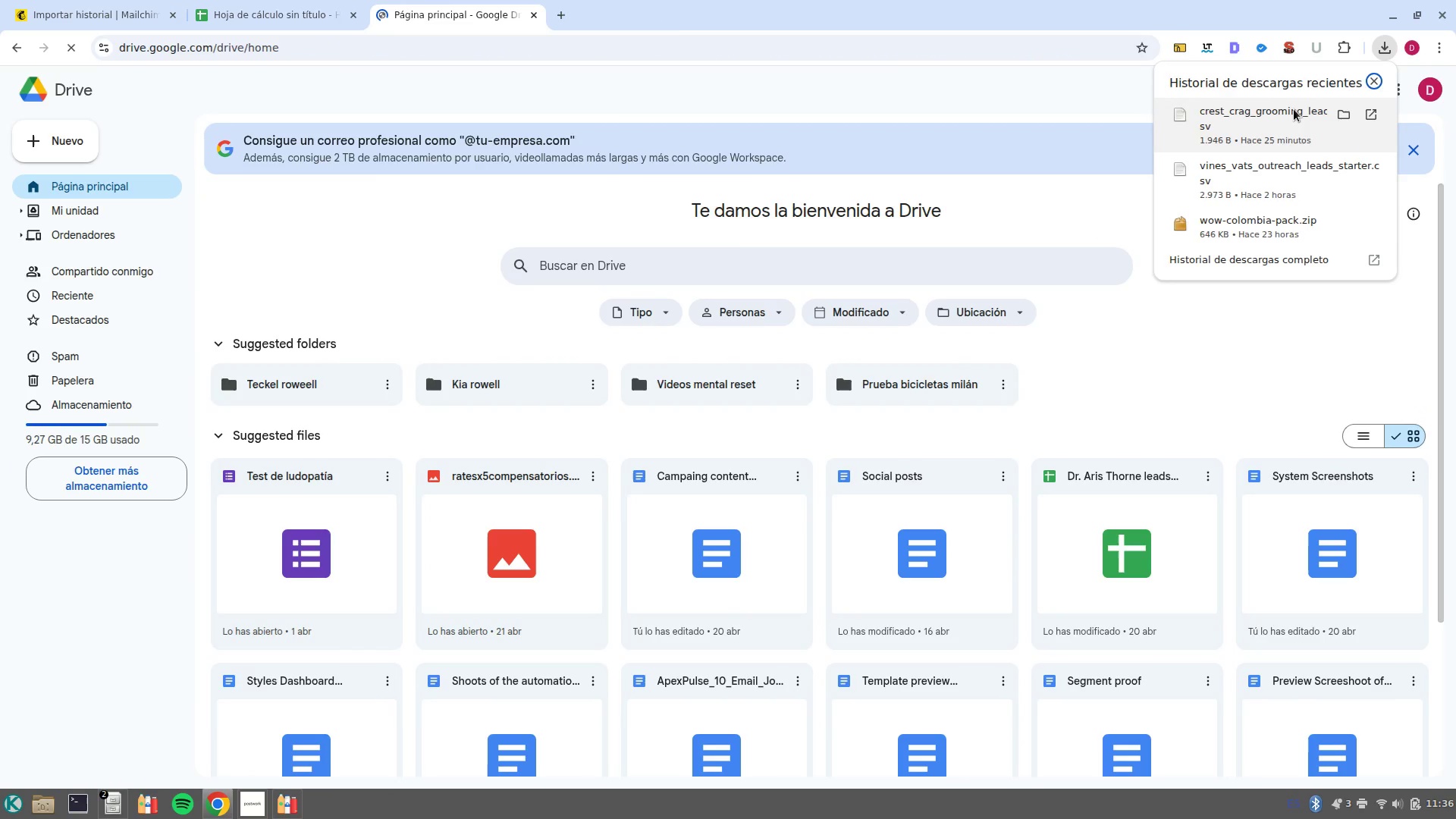 
left_click_drag(start_coordinate=[1288, 111], to_coordinate=[995, 438])
 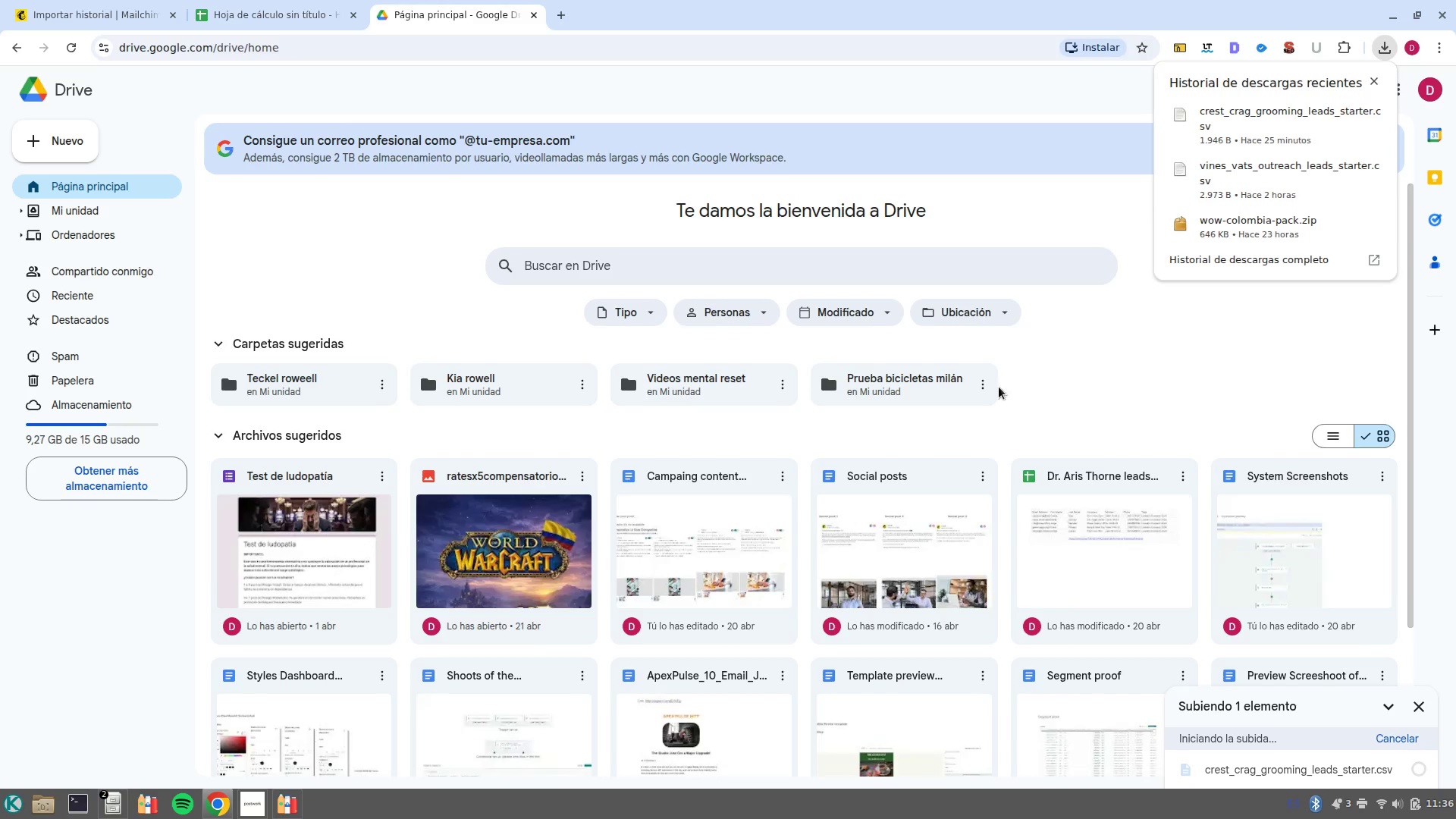 
left_click_drag(start_coordinate=[1214, 116], to_coordinate=[1087, 383])
 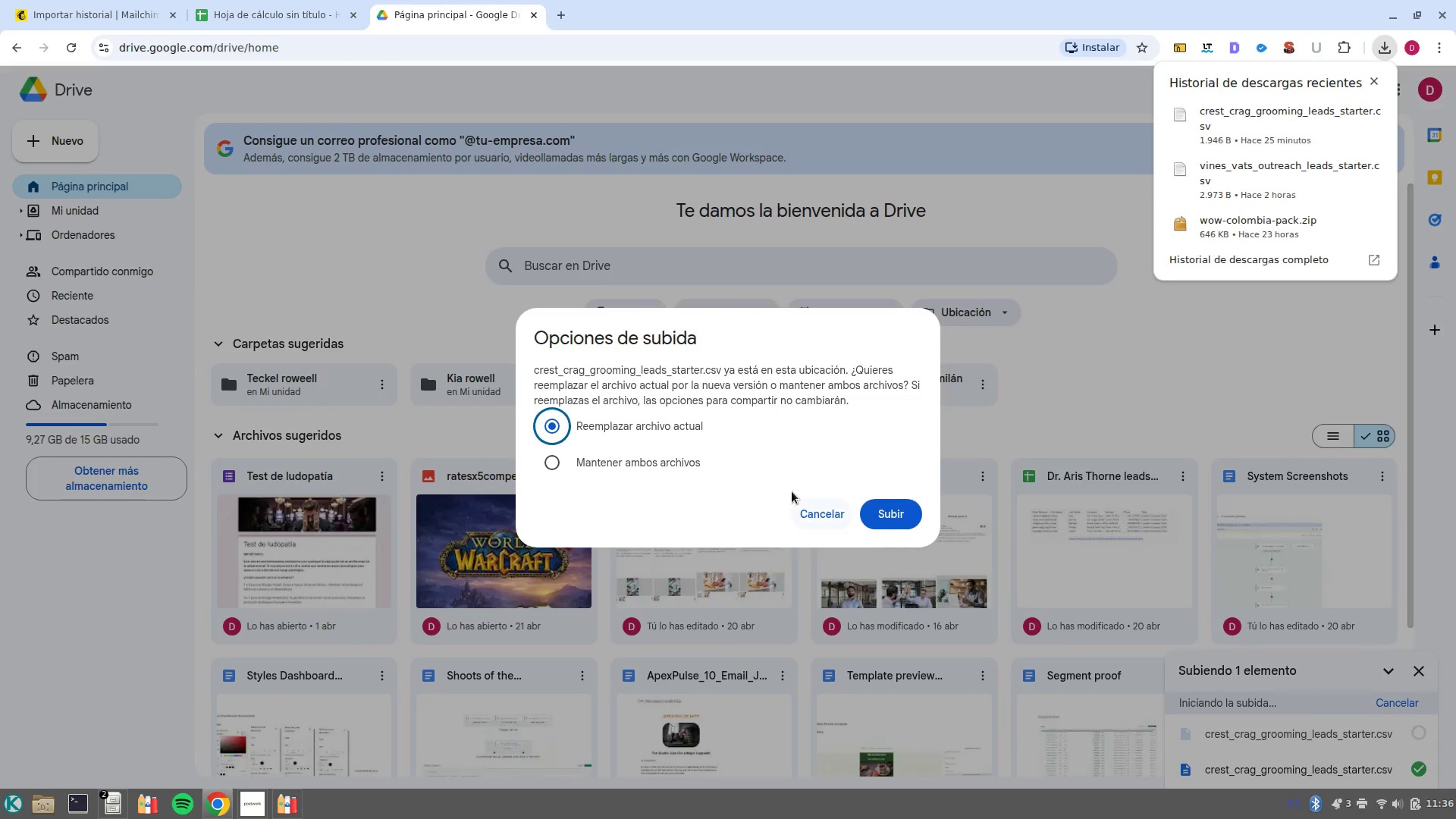 
left_click([833, 517])
 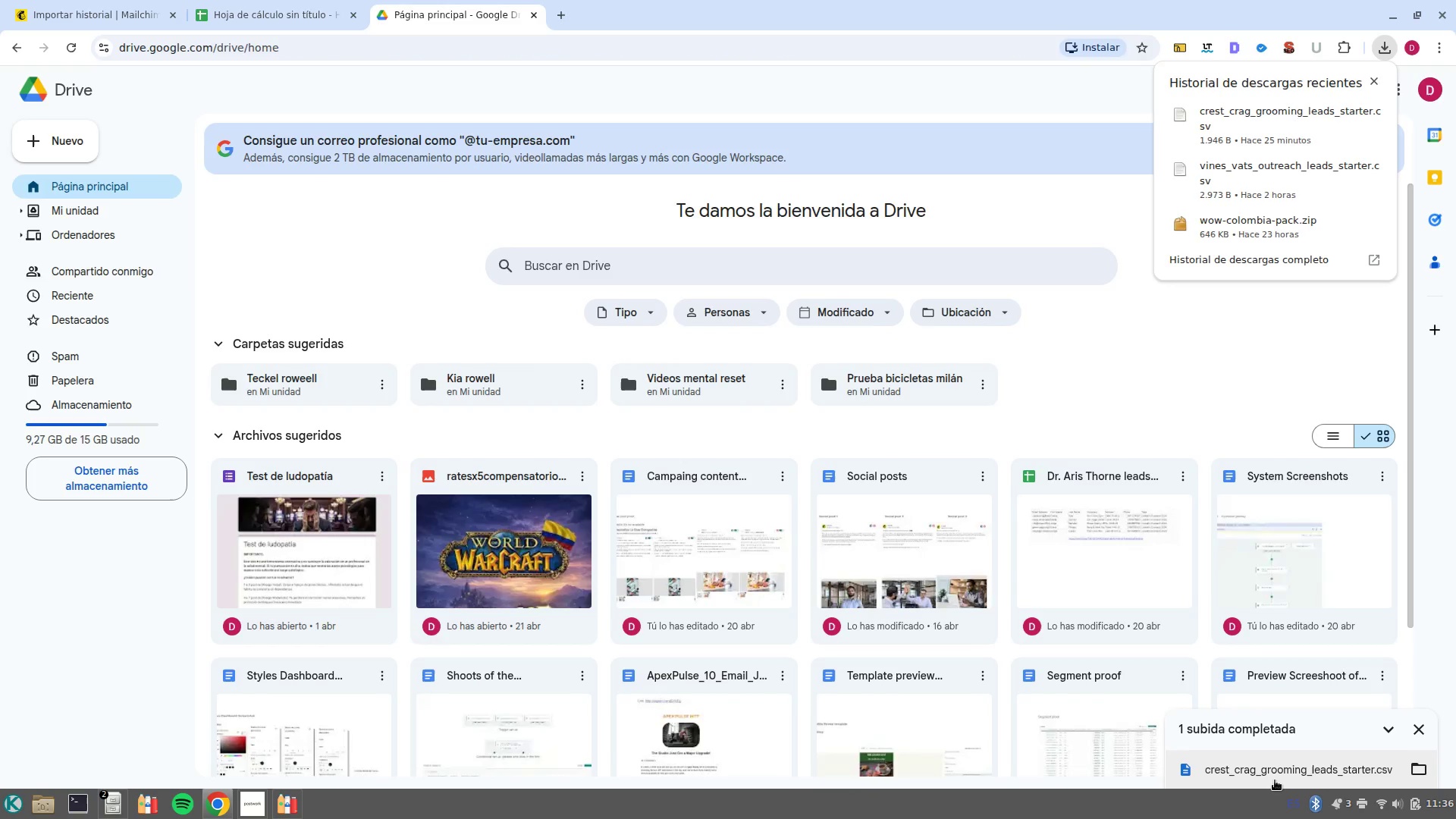 
left_click([1275, 780])
 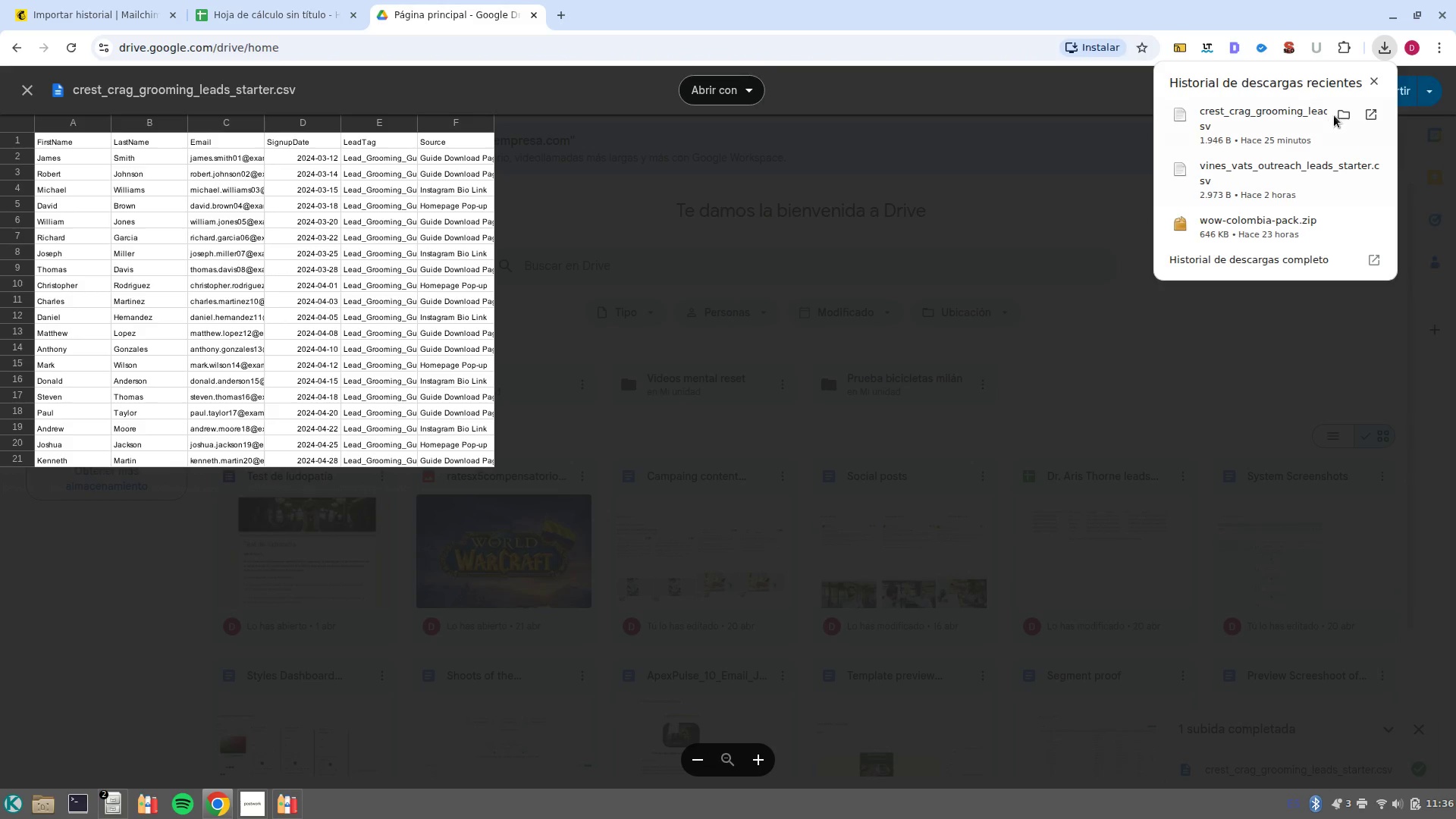 
left_click([1376, 86])
 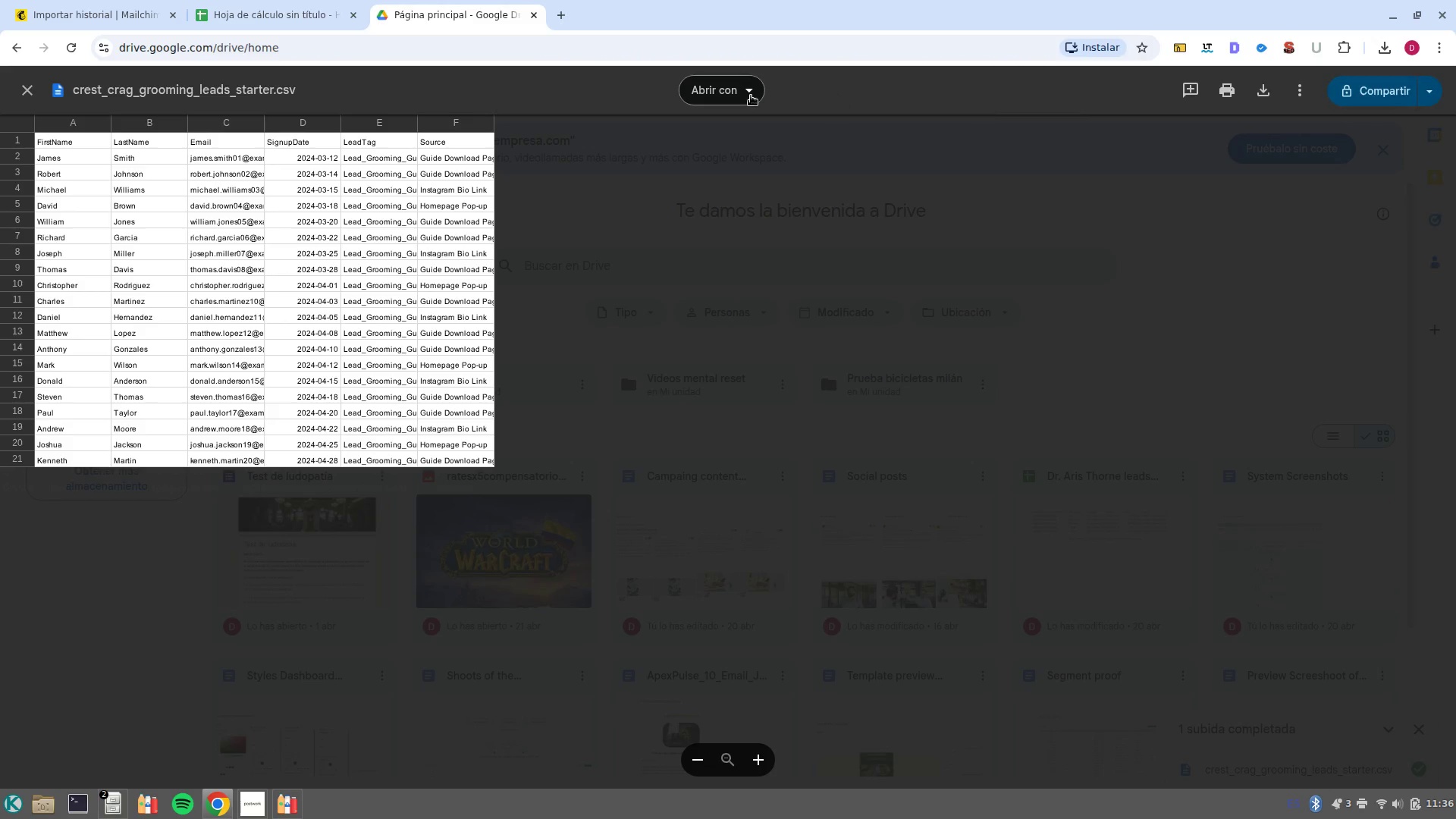 
left_click([749, 96])
 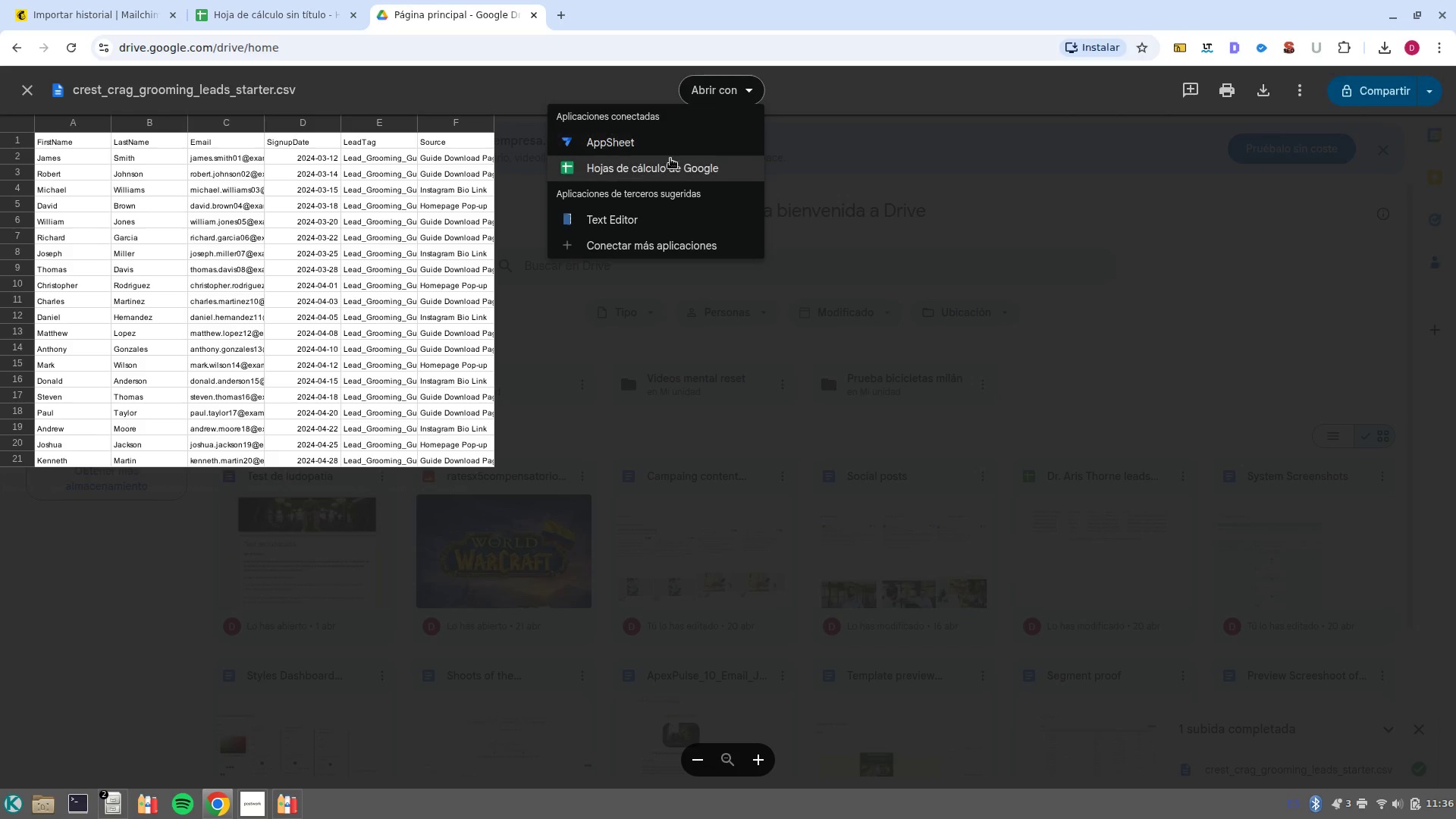 
left_click([670, 171])
 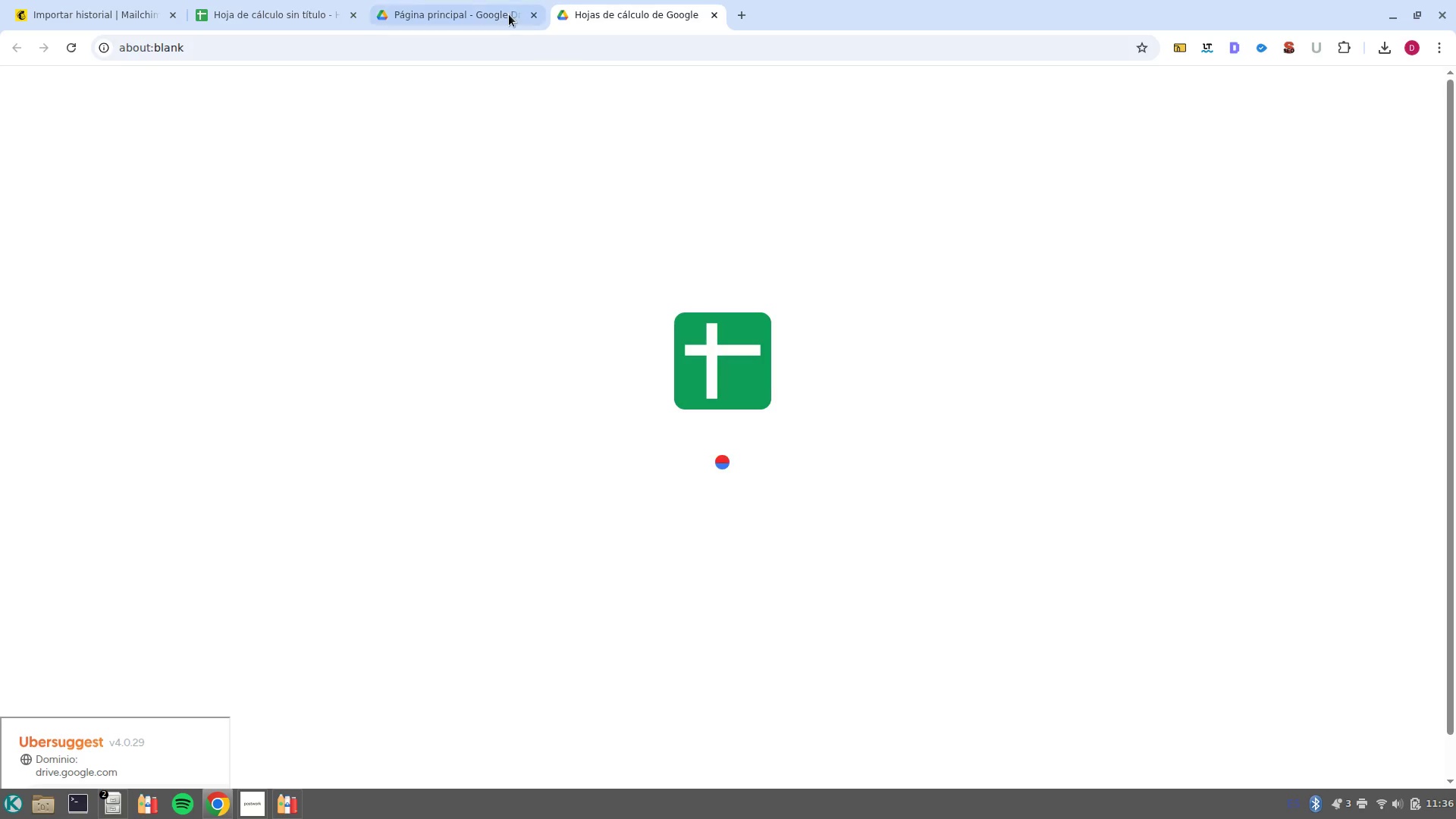 
left_click([538, 15])
 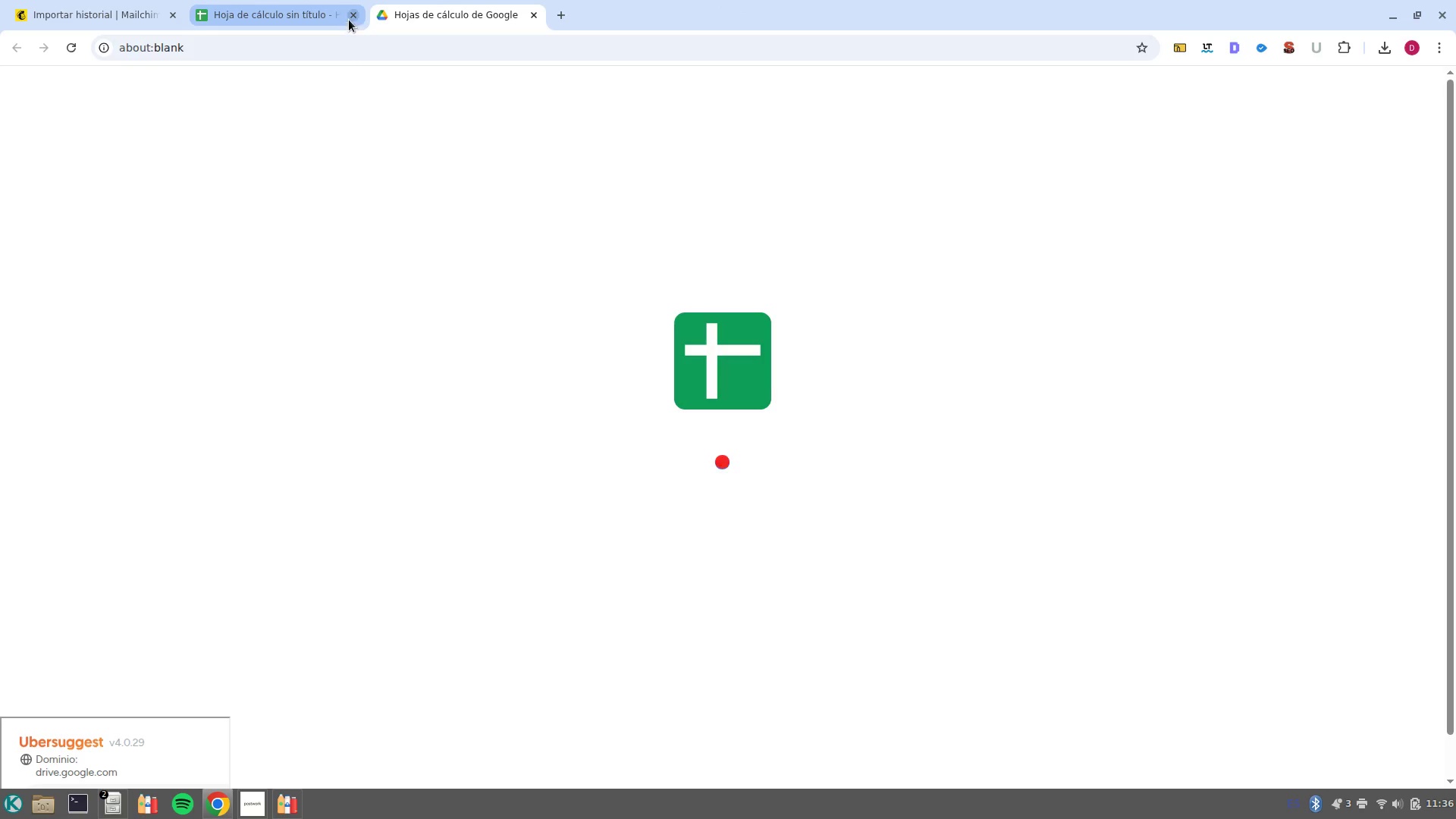 
left_click([349, 18])
 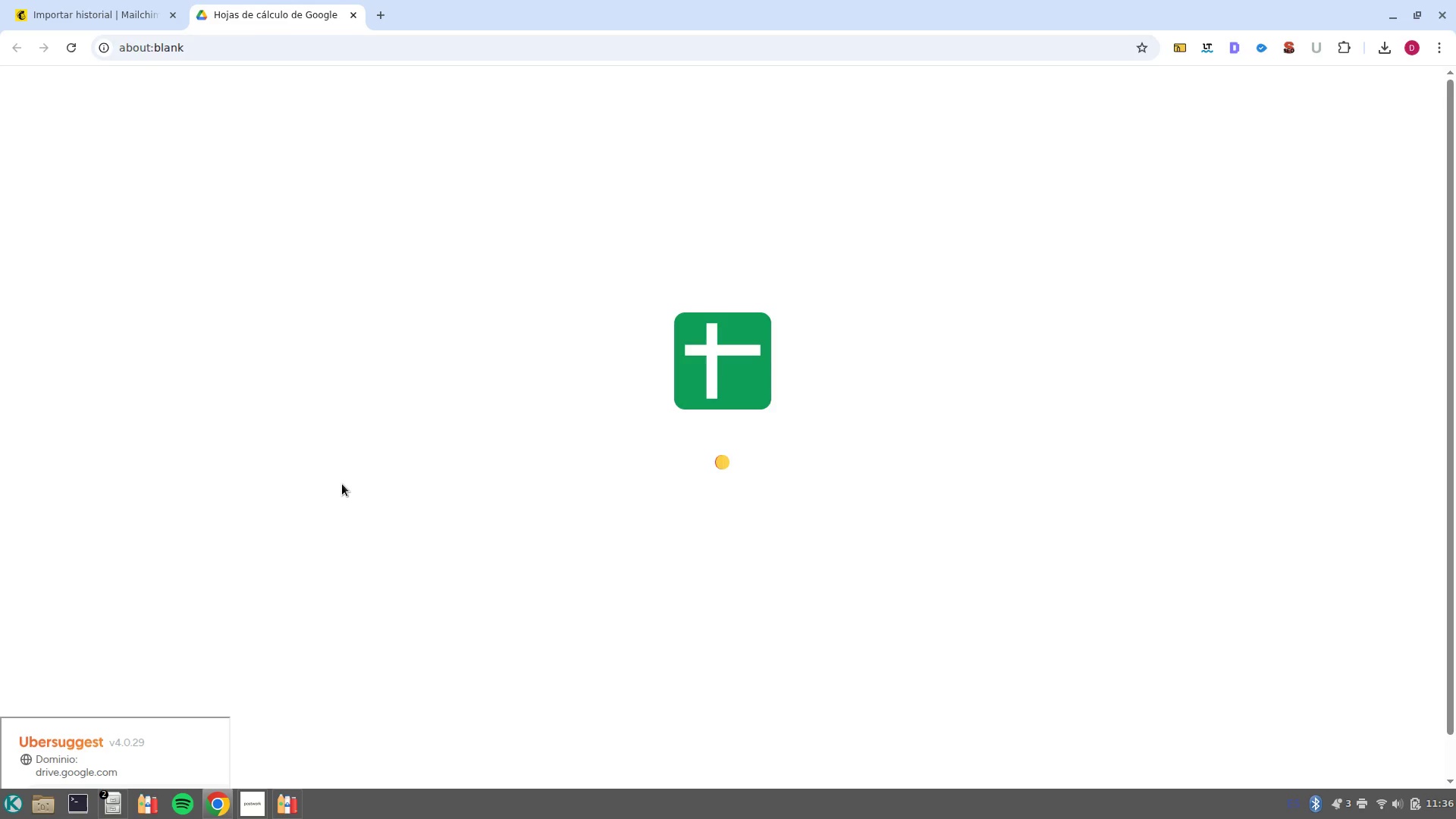 
wait(13.2)
 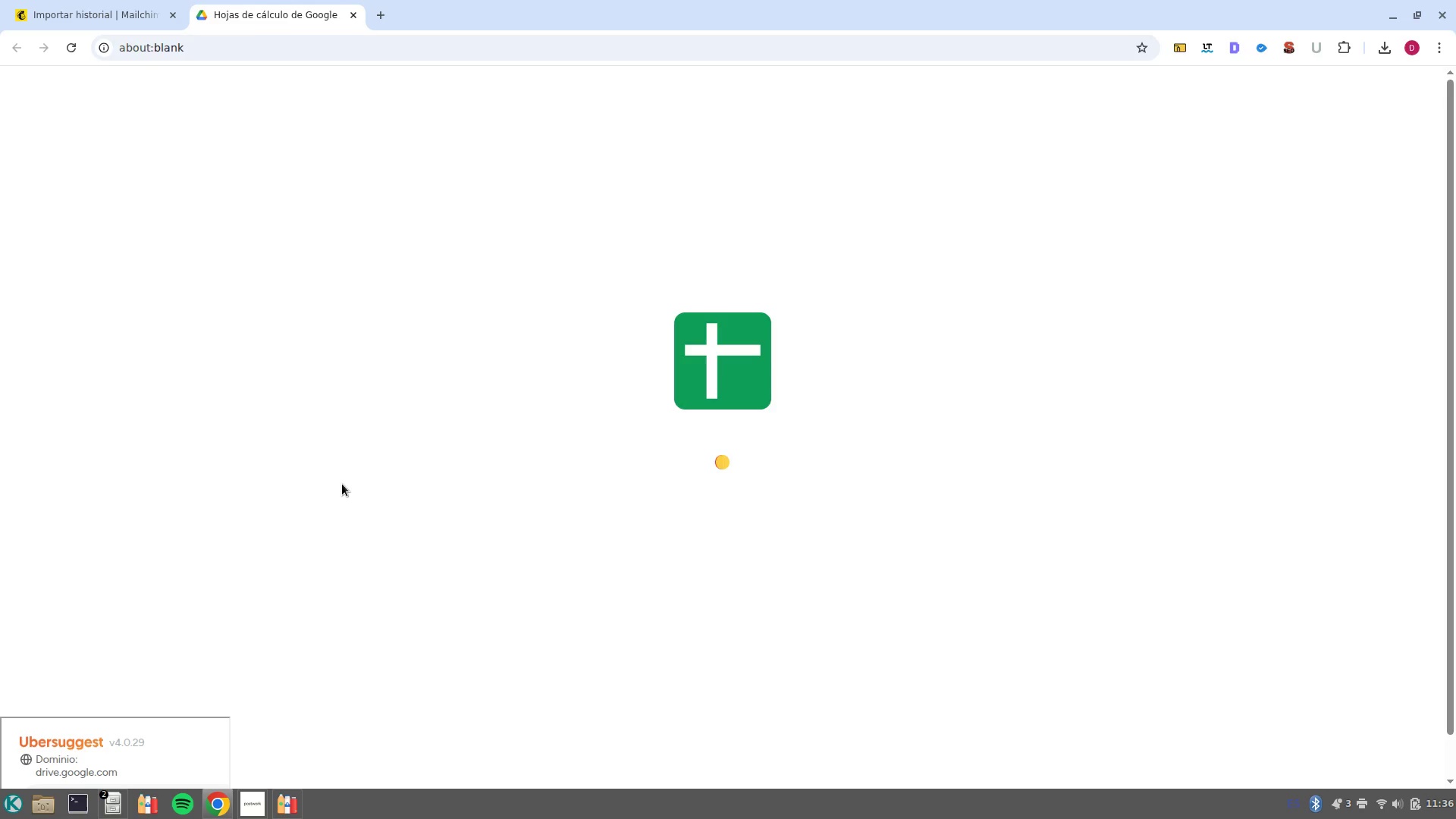 
left_click([67, 50])
 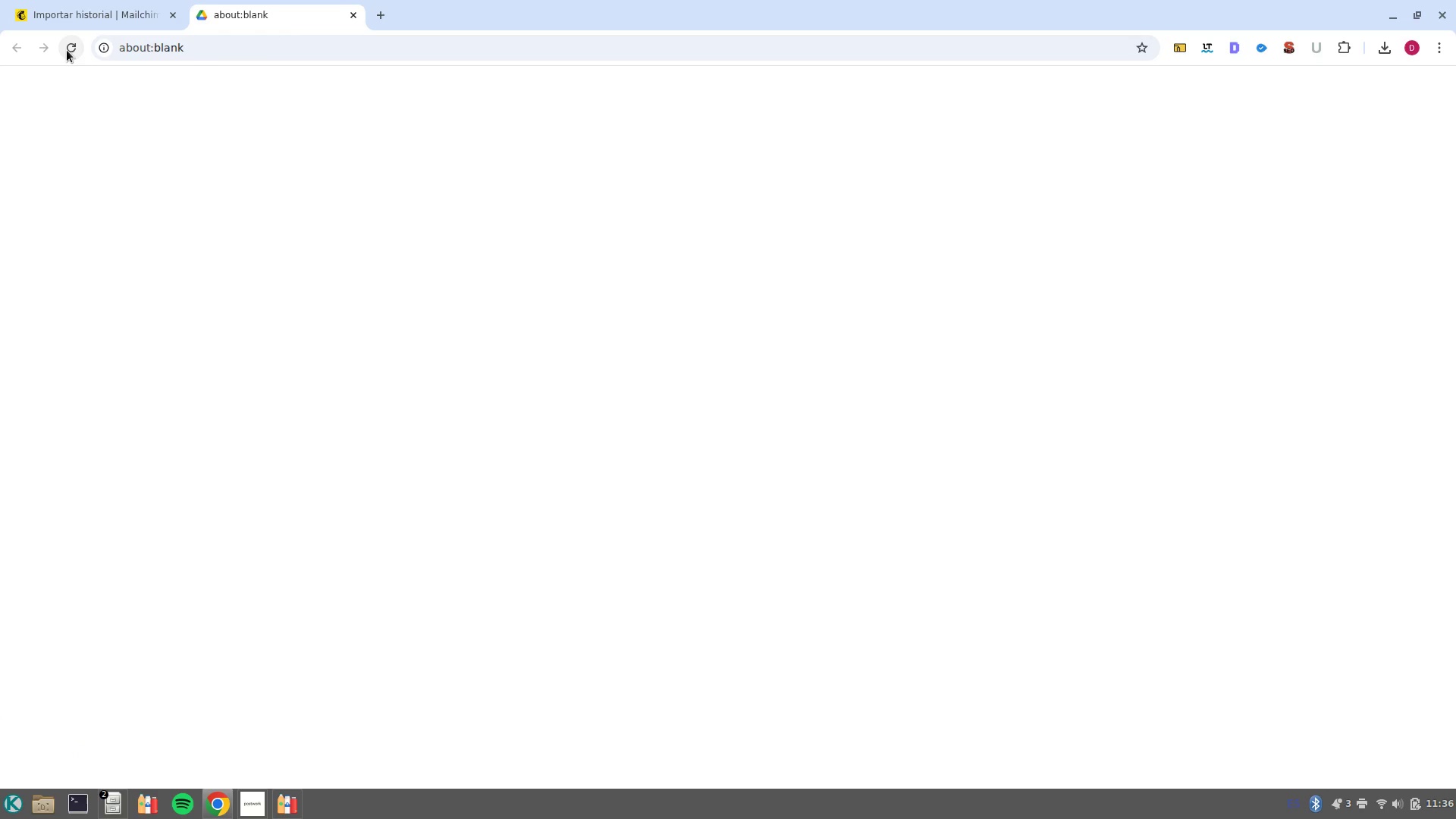 
left_click([67, 50])
 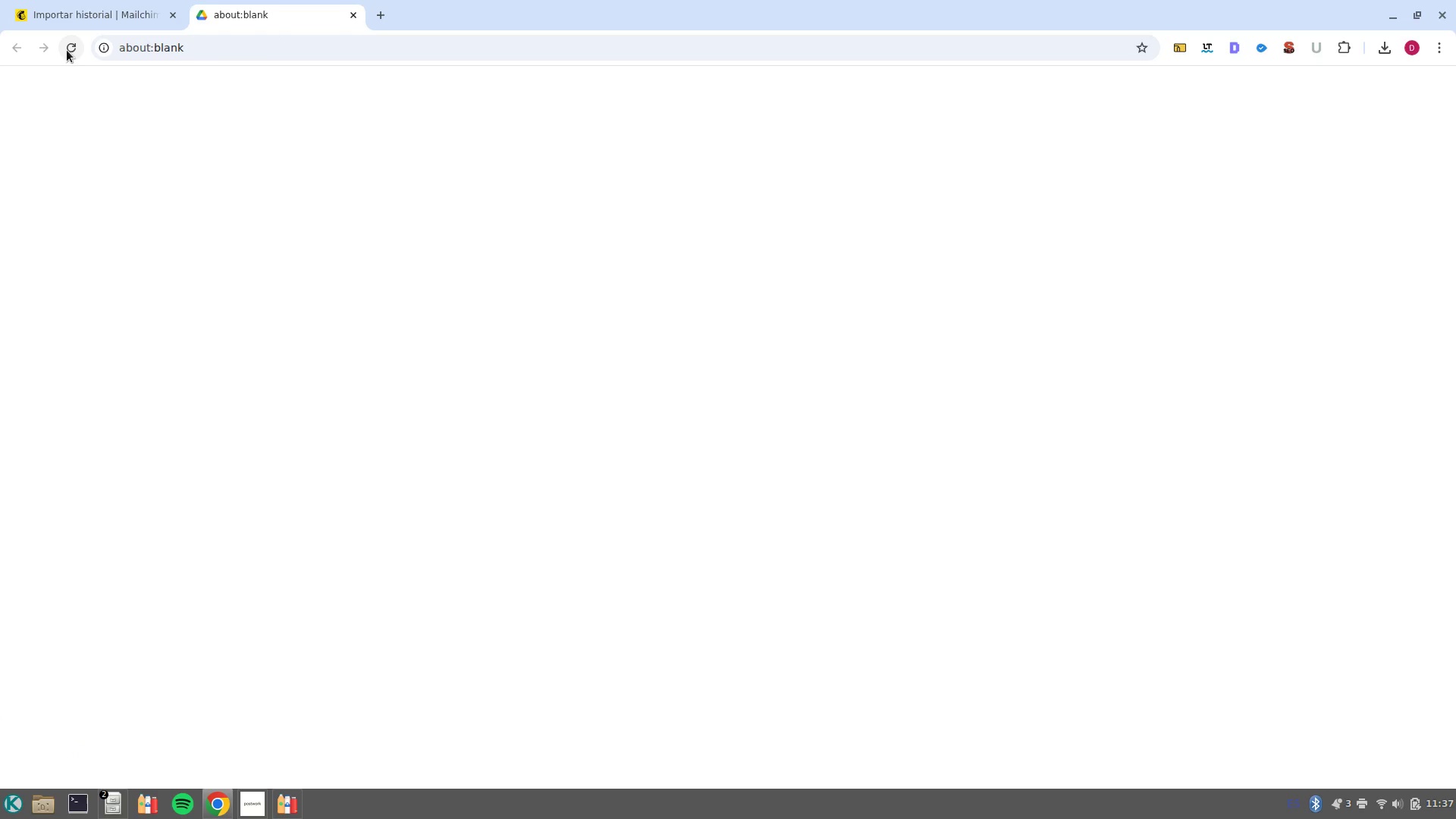 
left_click([67, 50])
 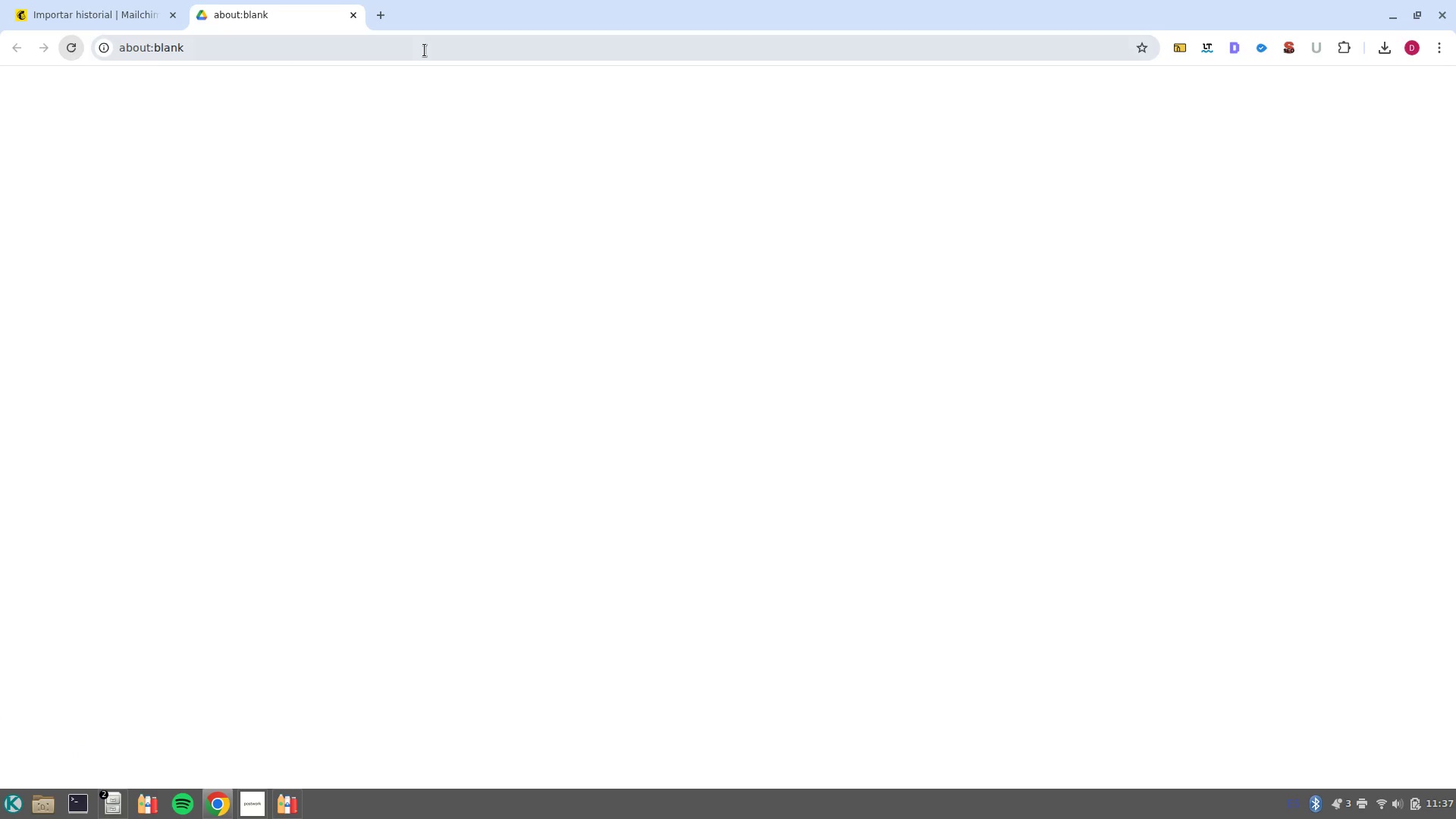 
left_click([425, 50])
 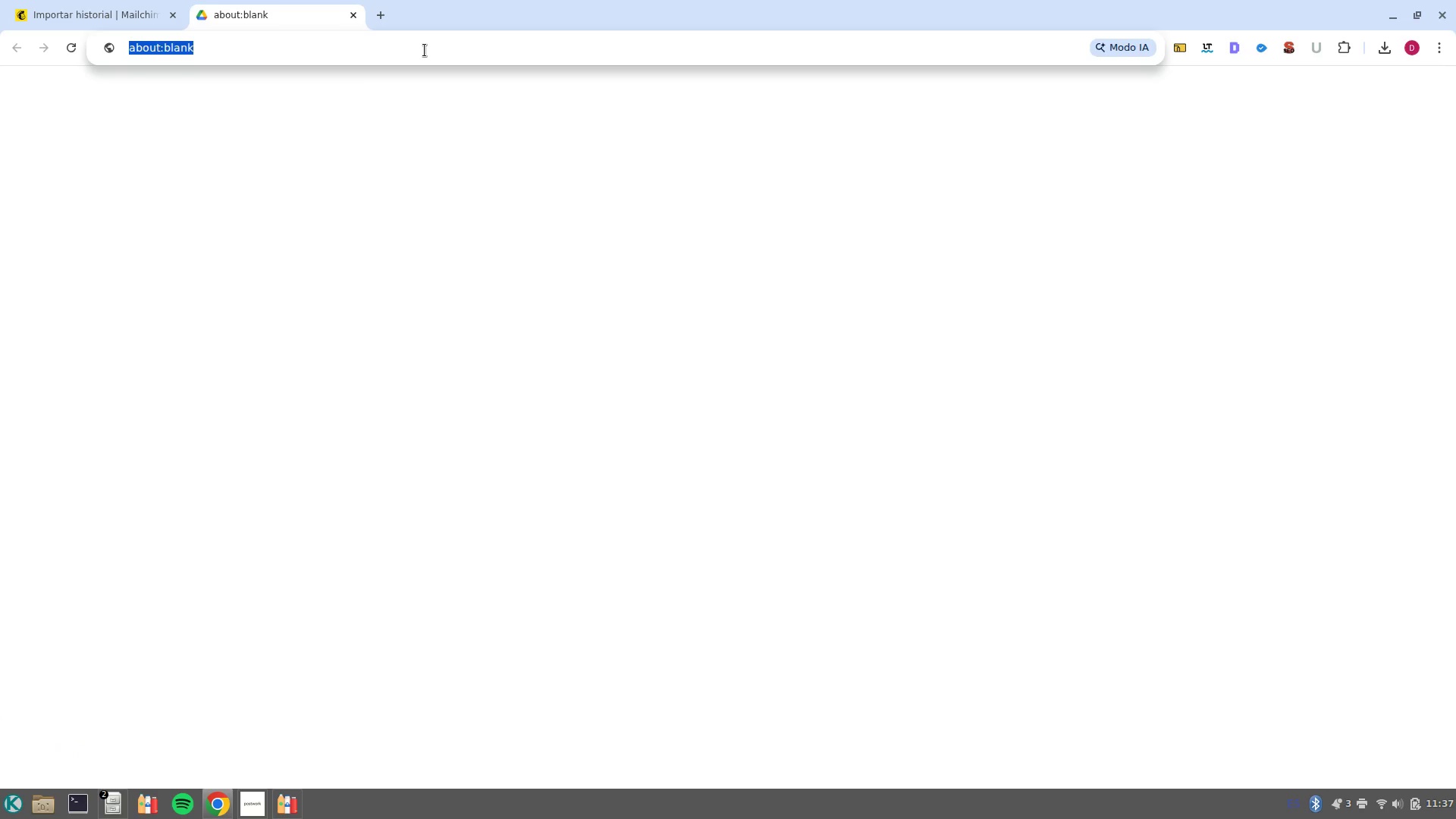 
type(drive)
 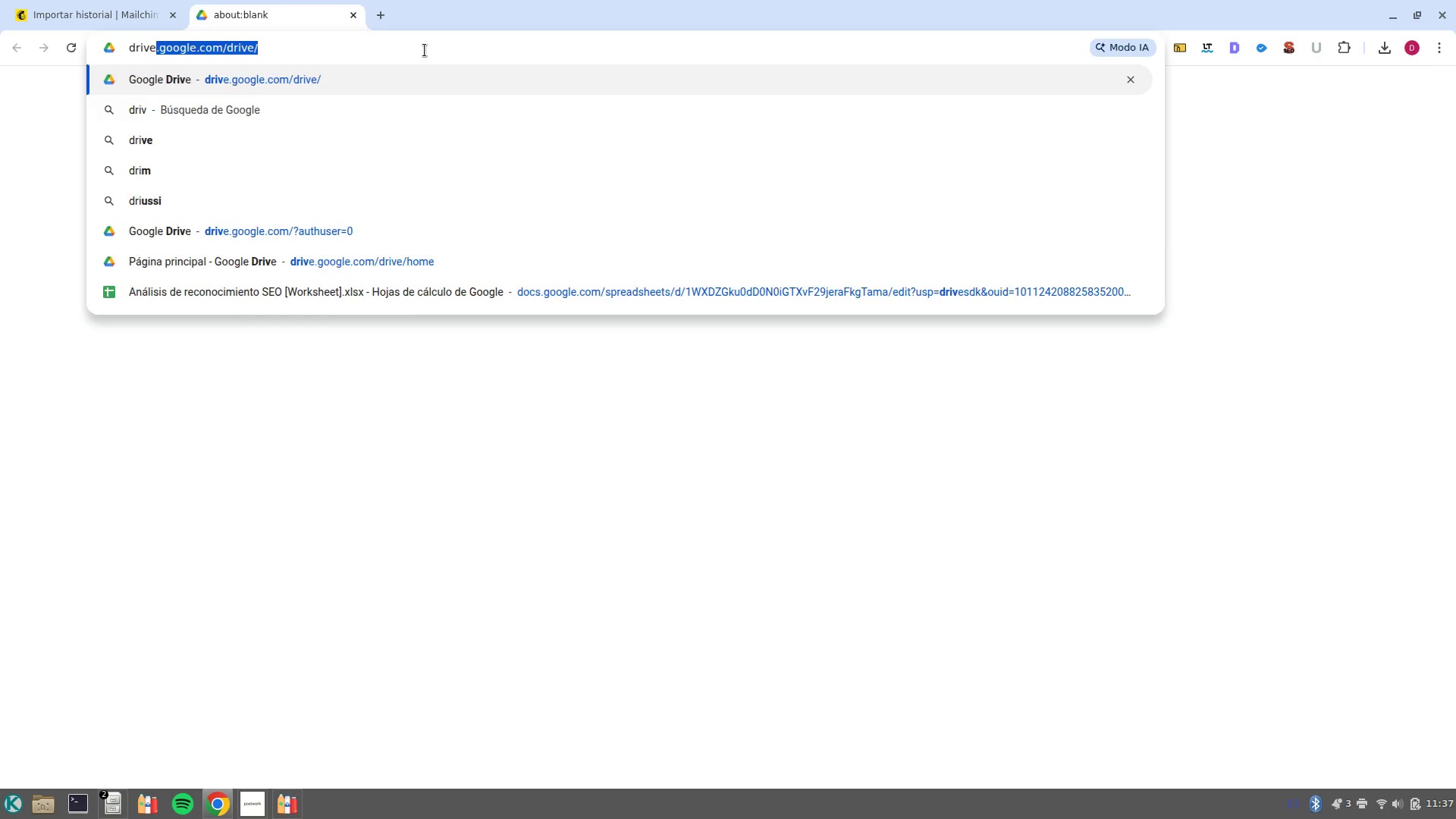 
key(Enter)
 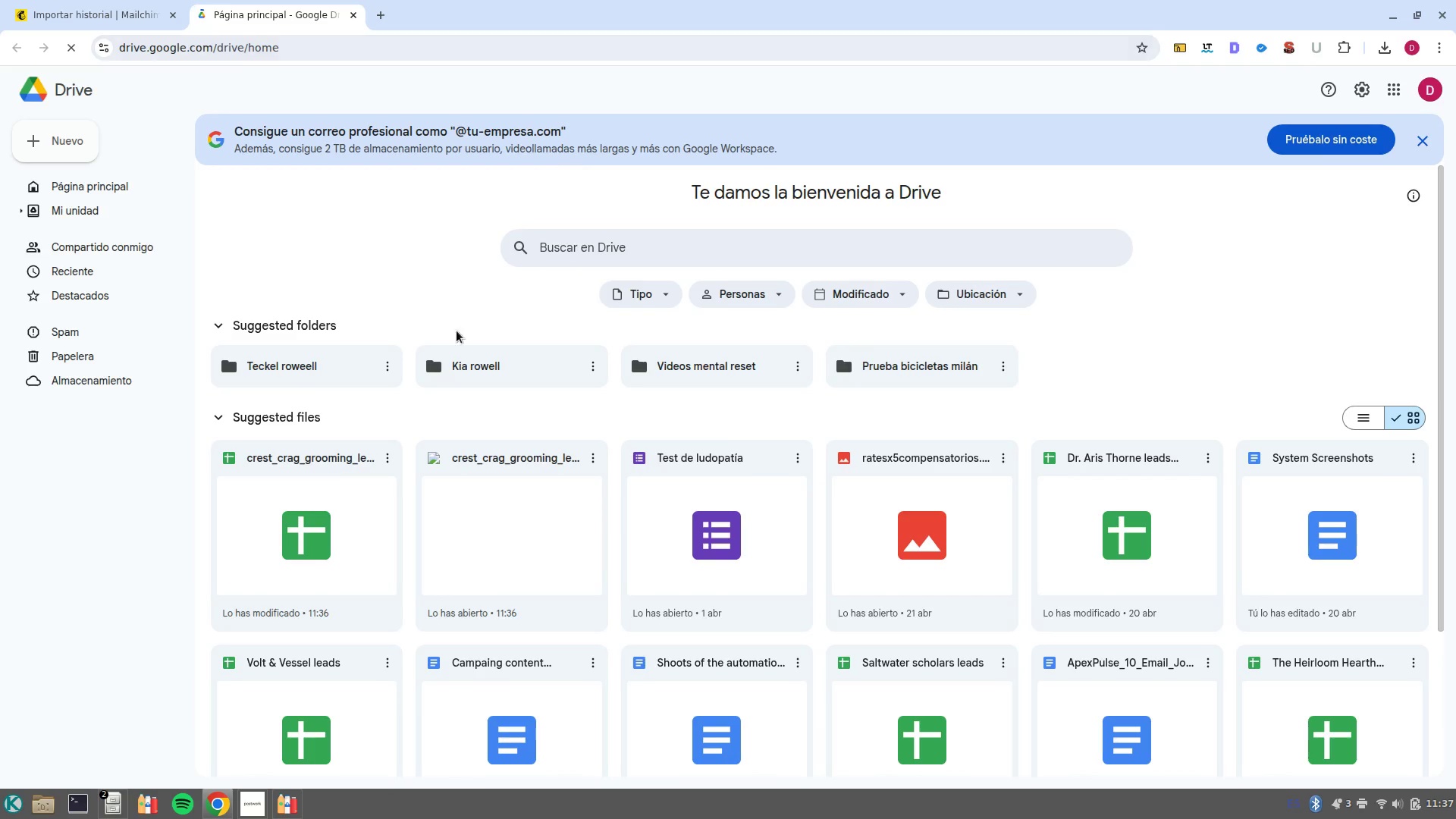 
double_click([362, 499])
 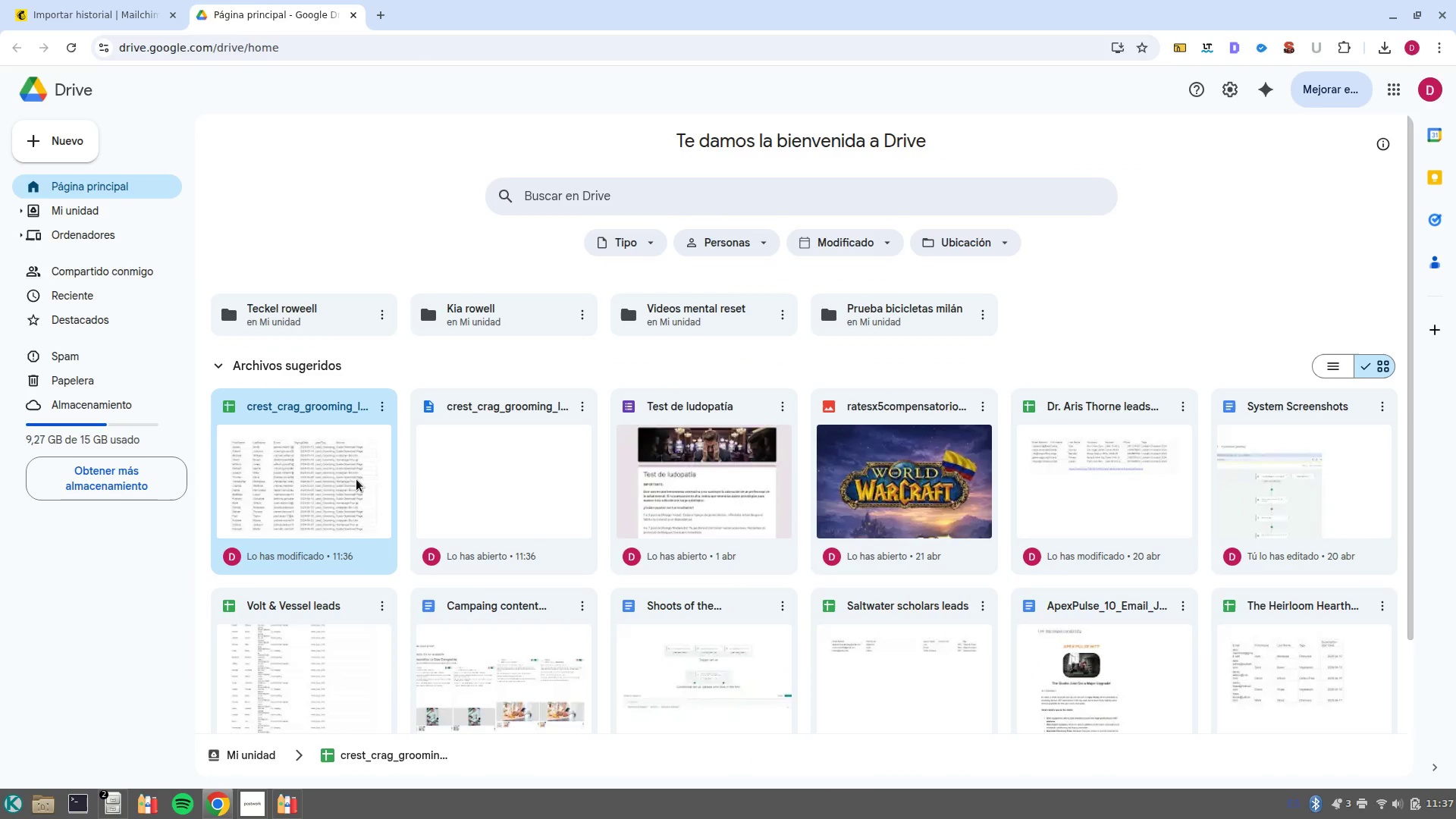 
double_click([356, 479])
 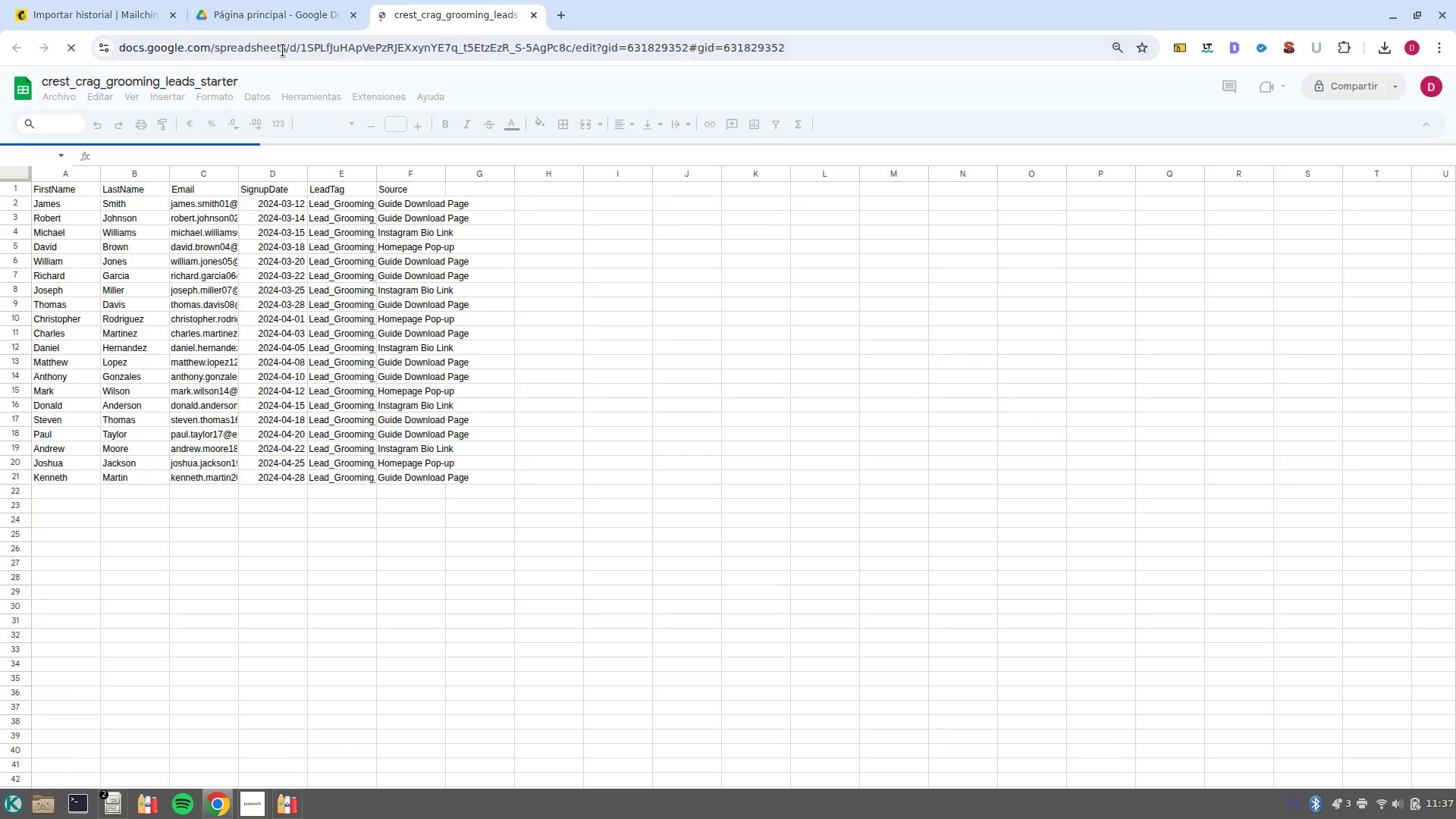 
left_click_drag(start_coordinate=[532, 585], to_coordinate=[39, 171])
 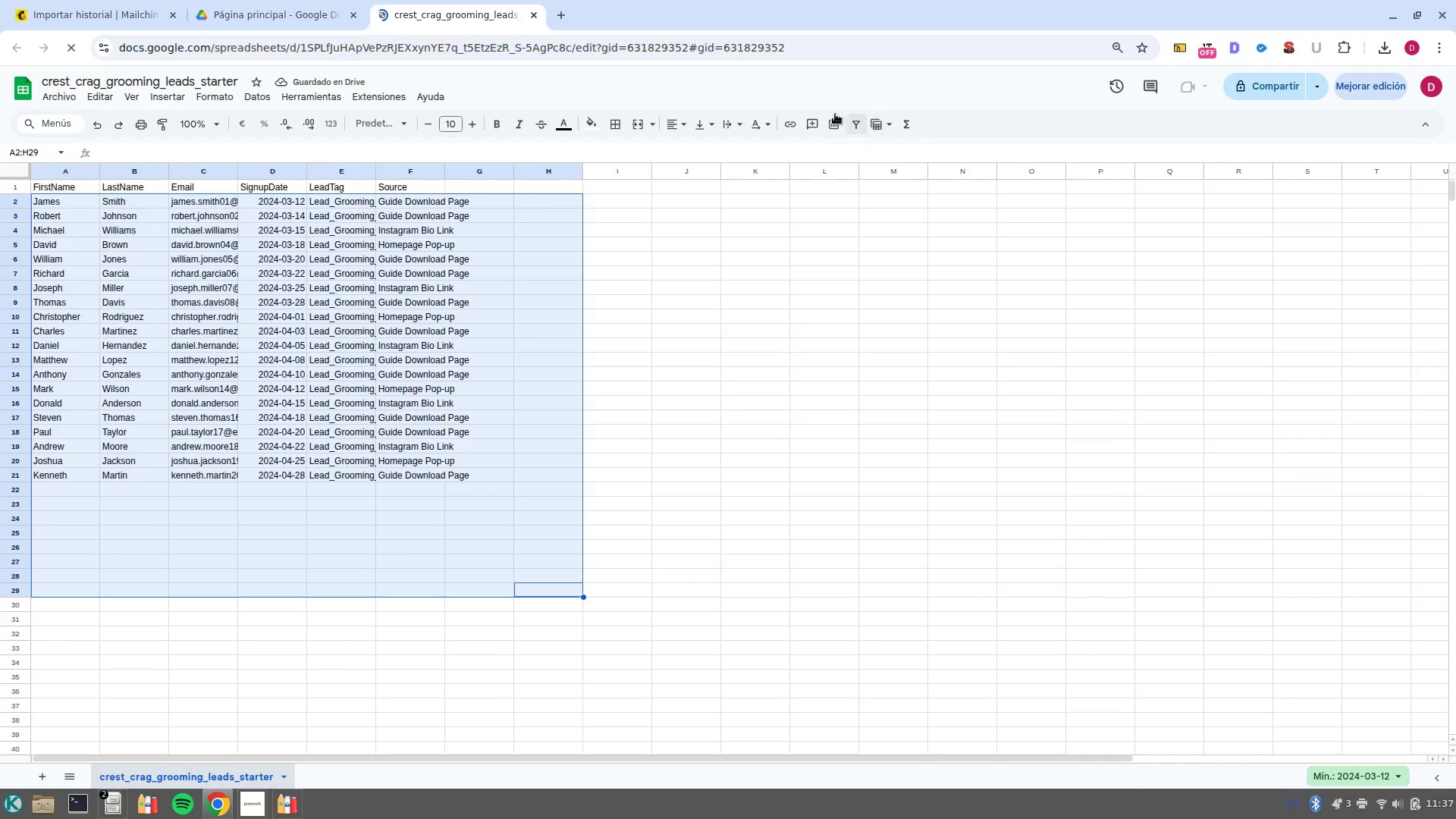 
left_click([739, 124])
 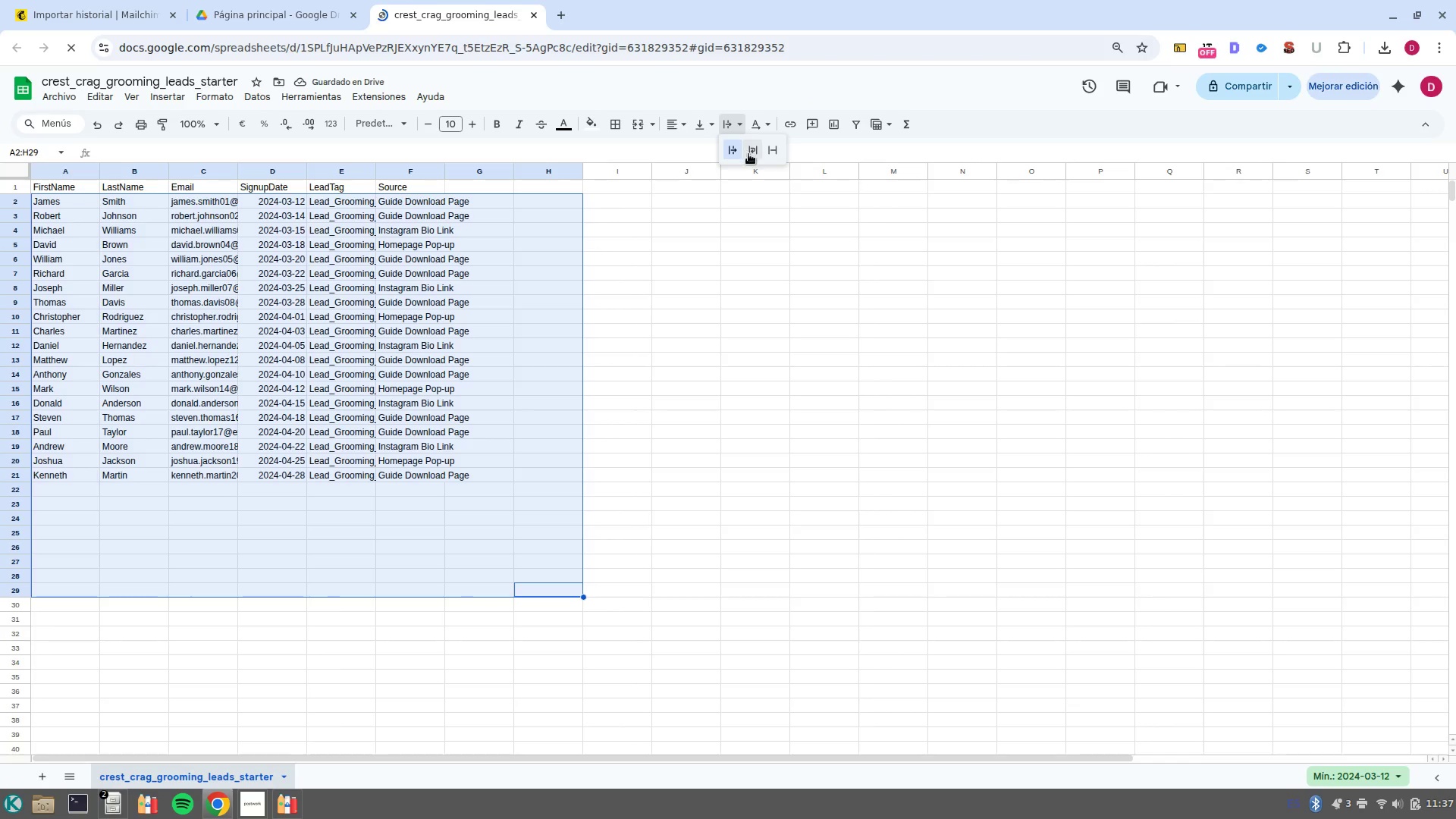 
left_click([749, 154])
 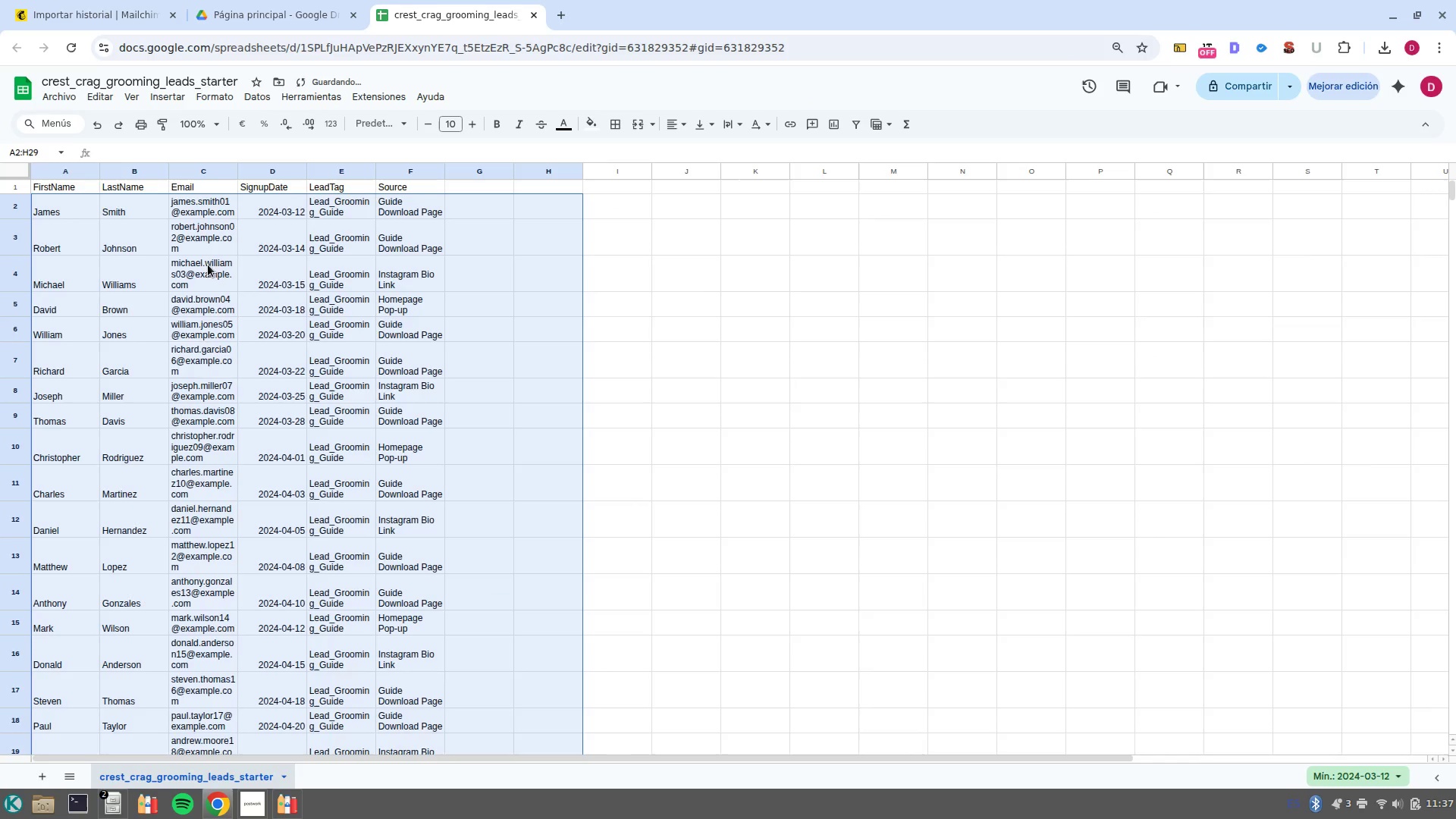 
left_click([721, 283])
 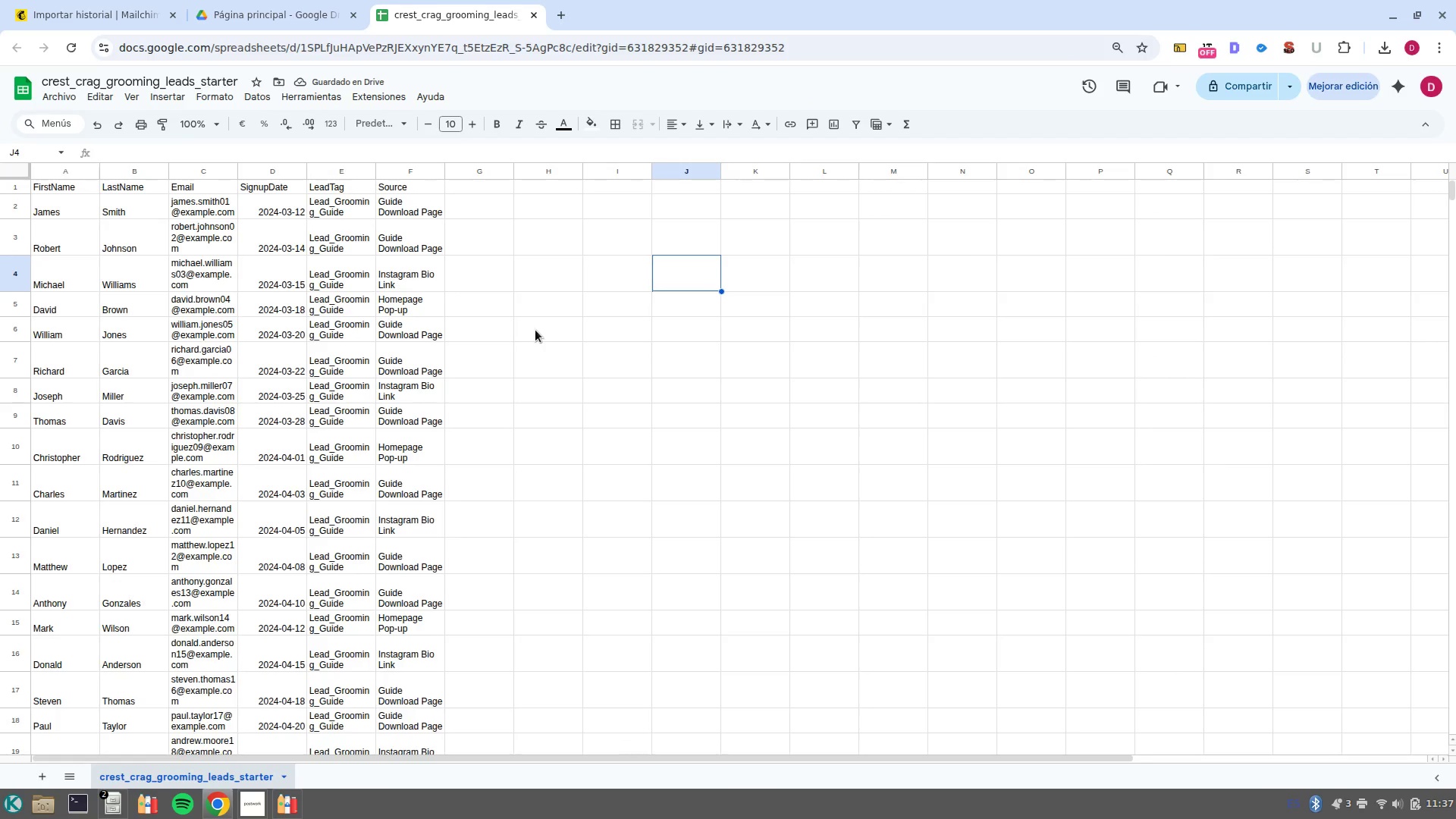 
key(Control+H)
 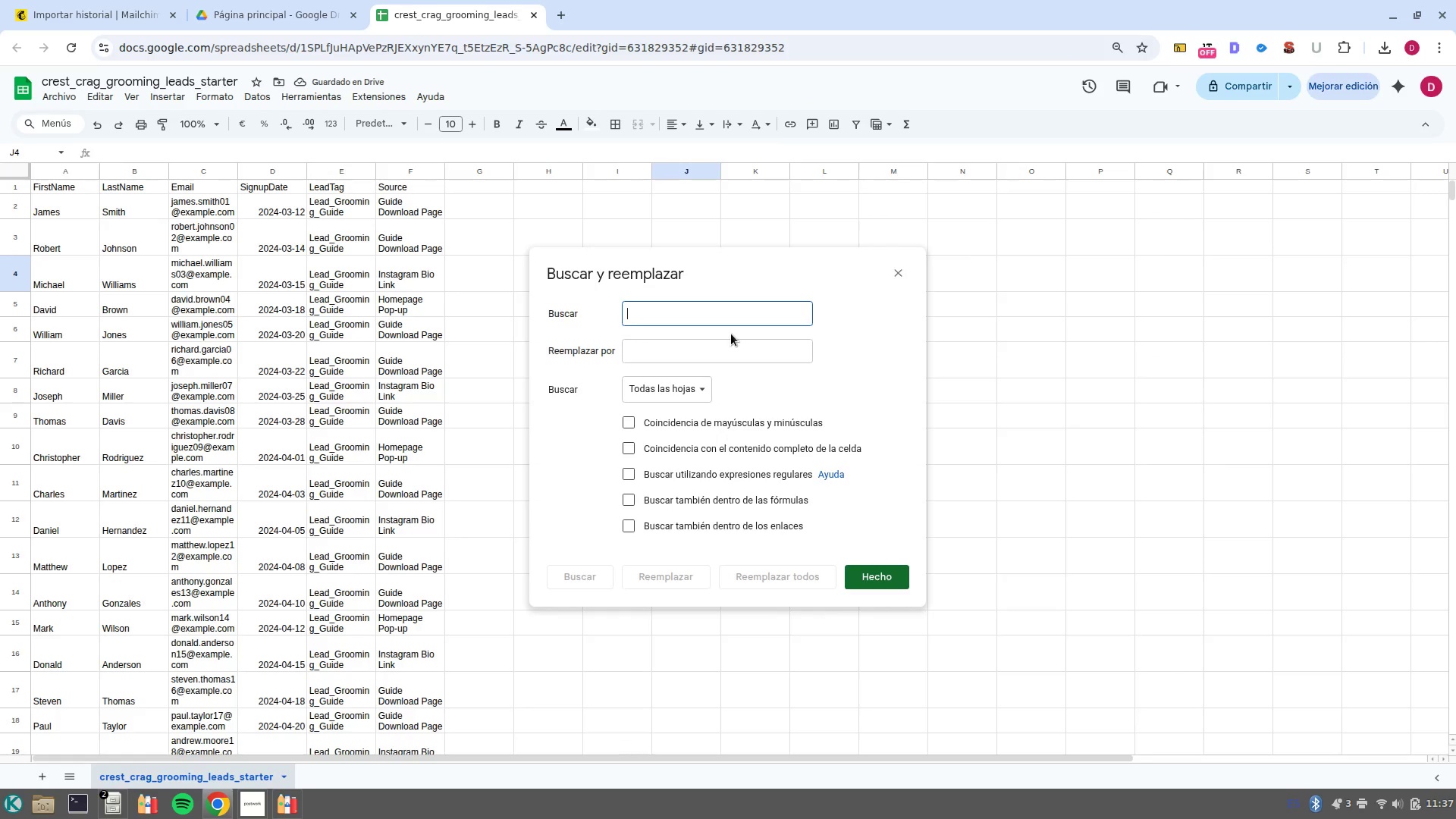 
hold_key(key=AltRight, duration=0.33)
 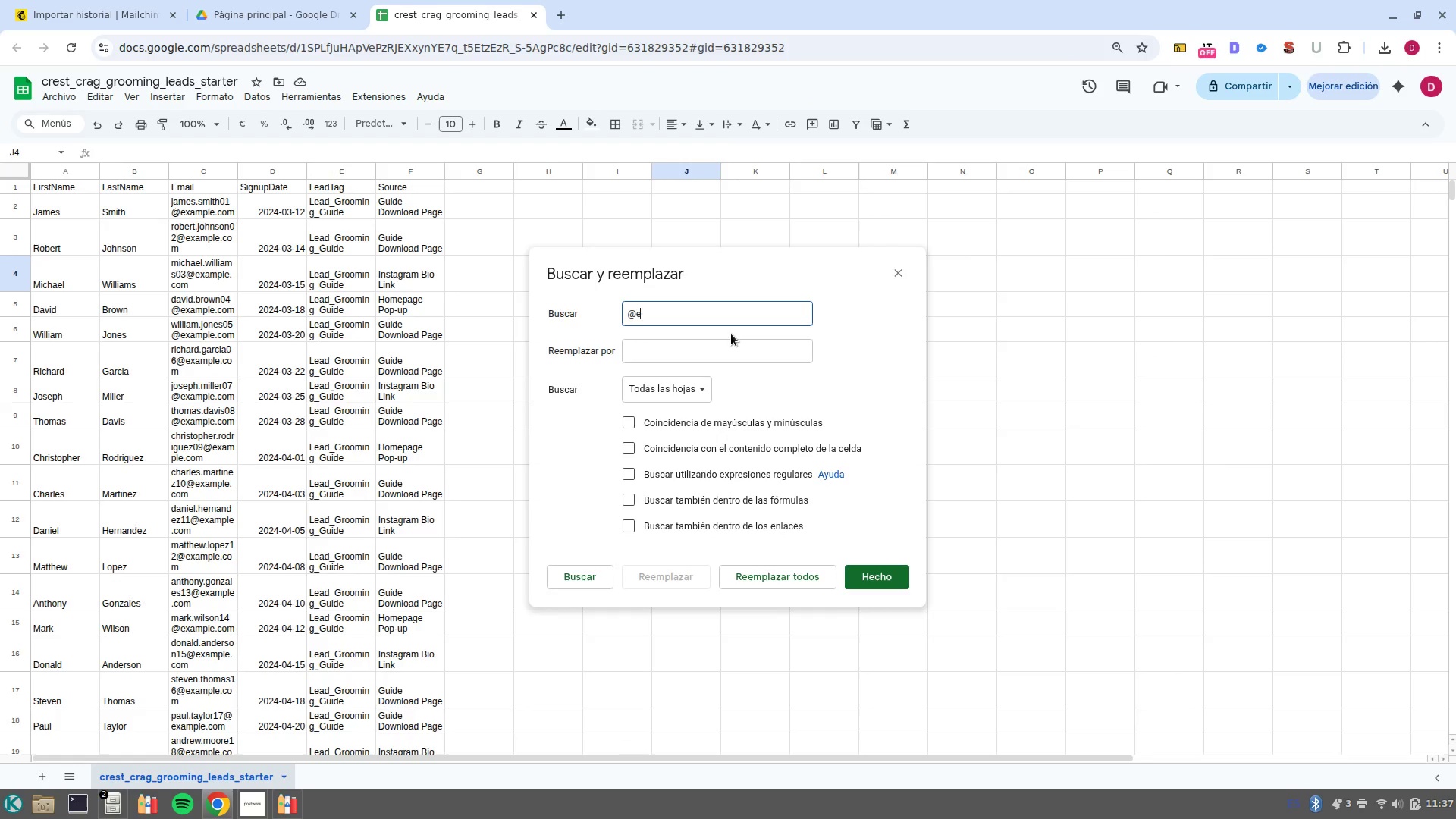 
type(qexmaple)
 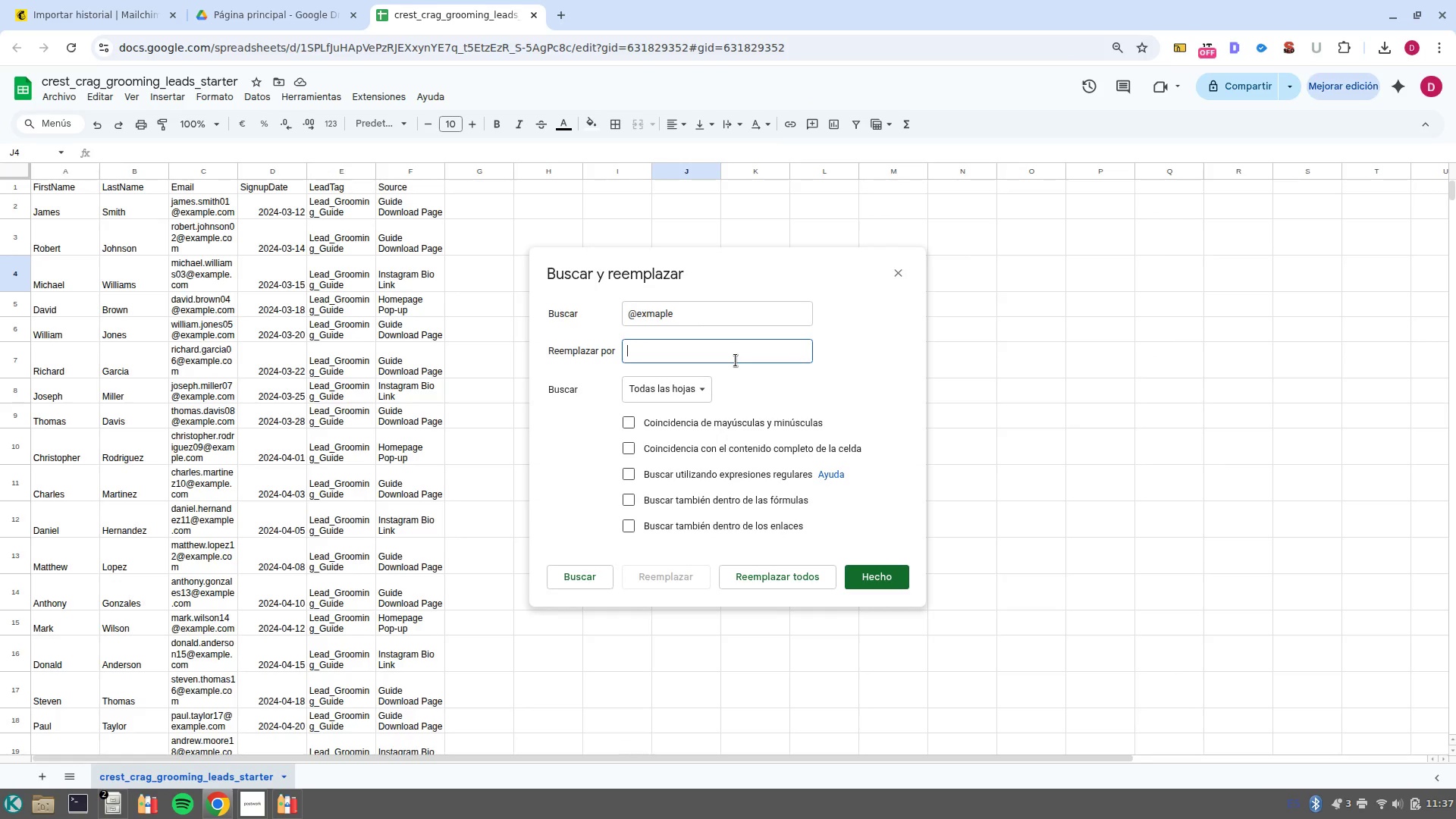 
hold_key(key=AltRight, duration=1.09)
 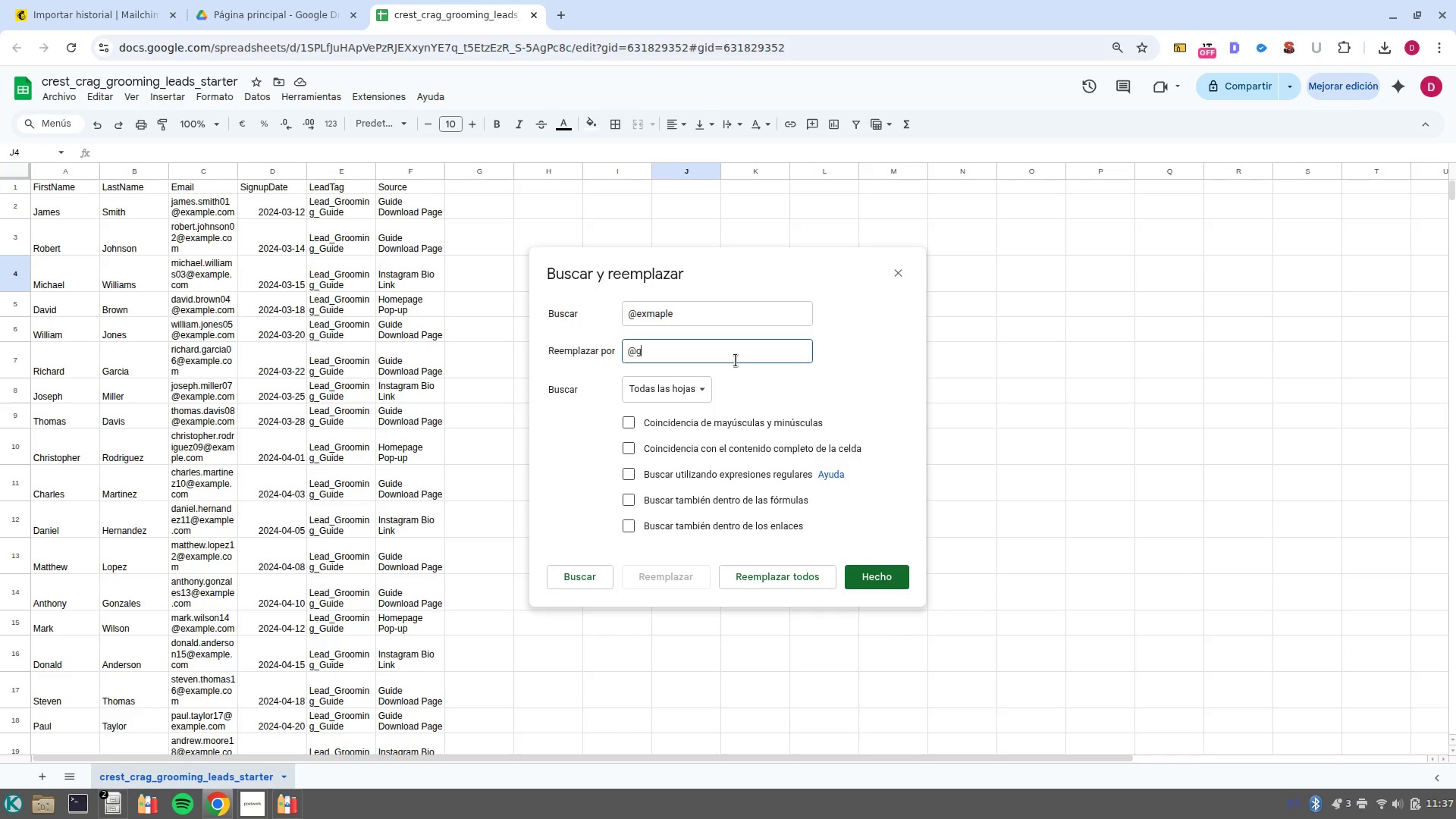 
type(qgmail)
 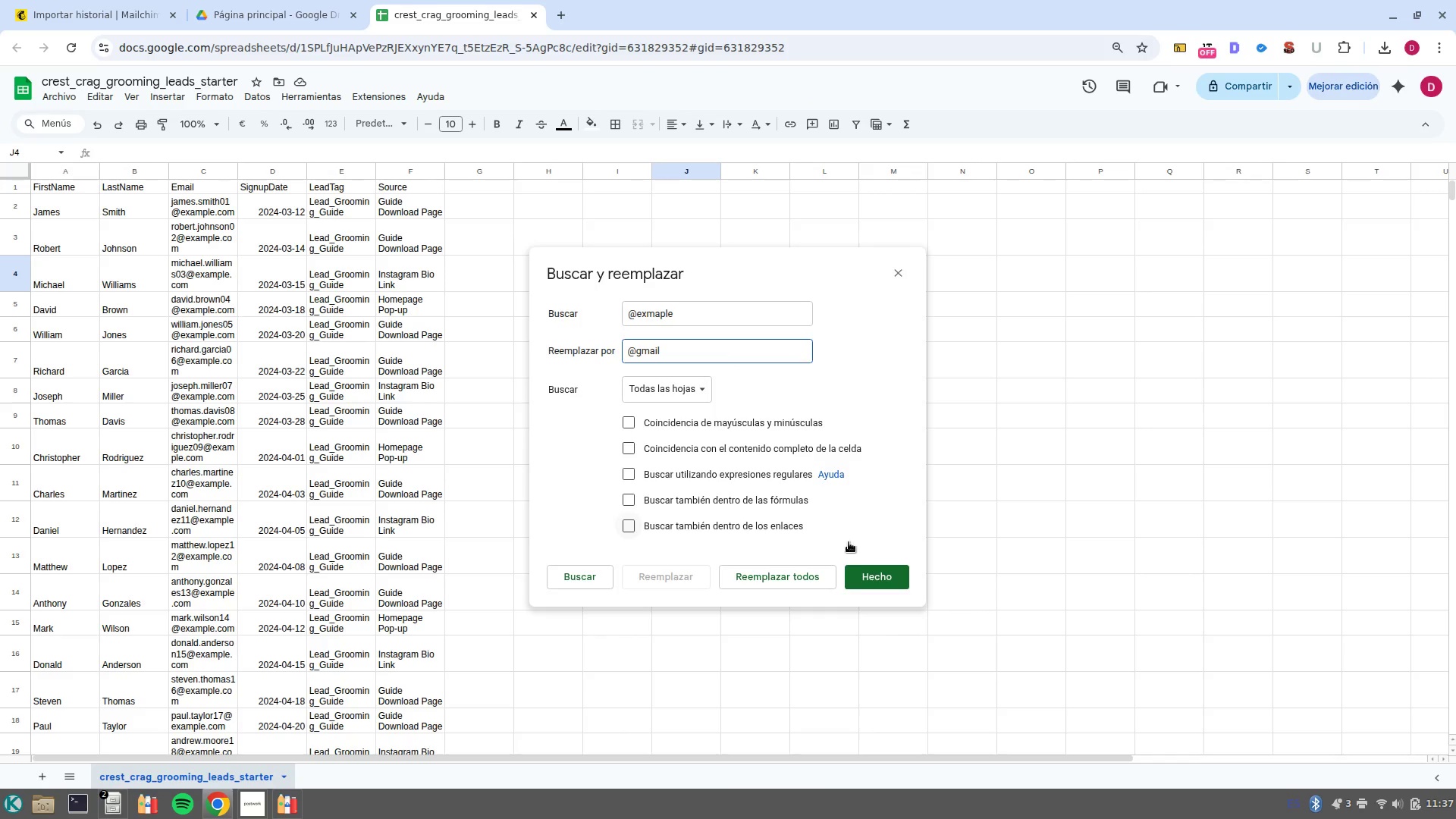 
left_click([868, 575])
 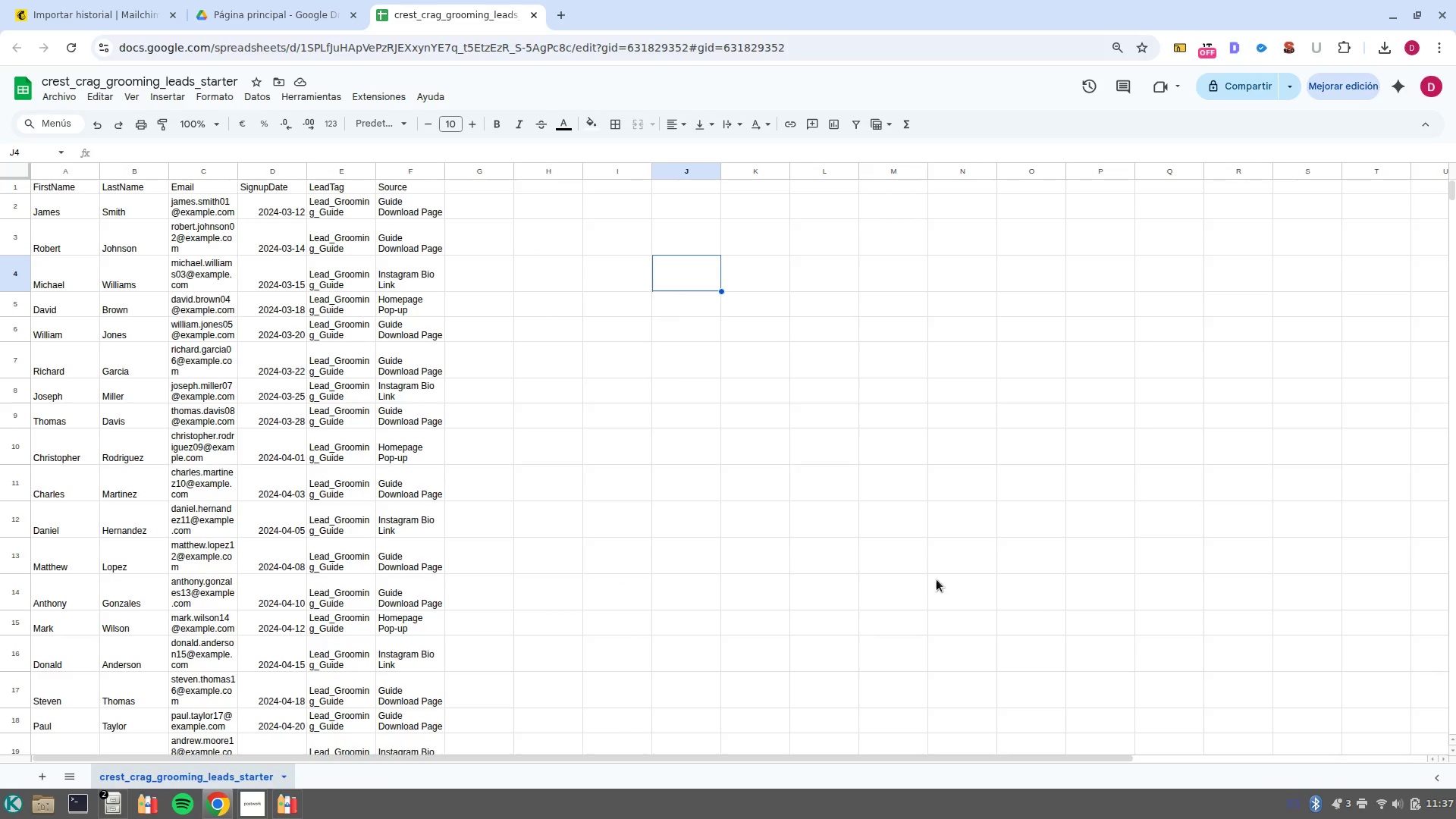 
key(Control+ControlLeft)
 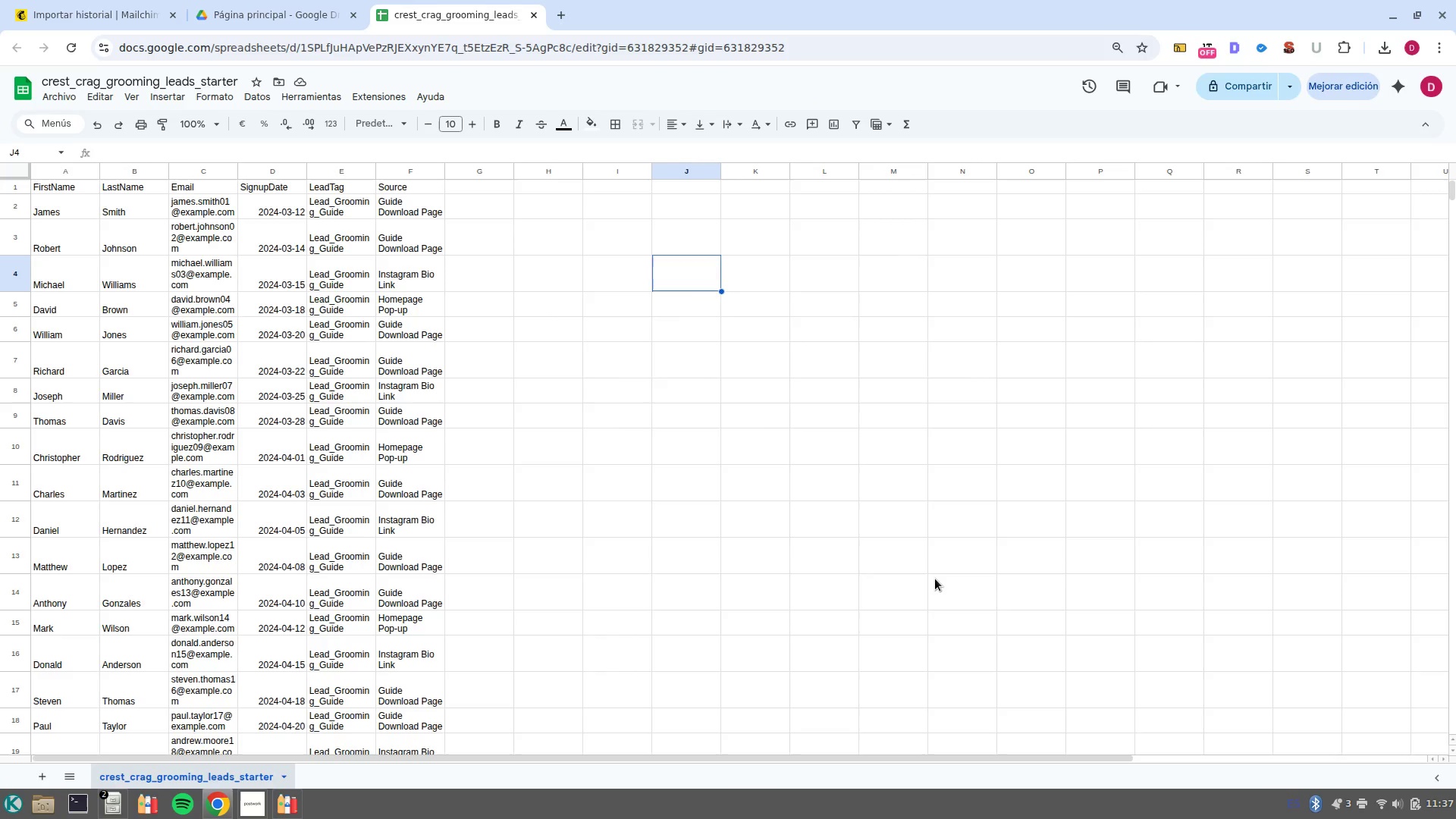 
key(Control+H)
 